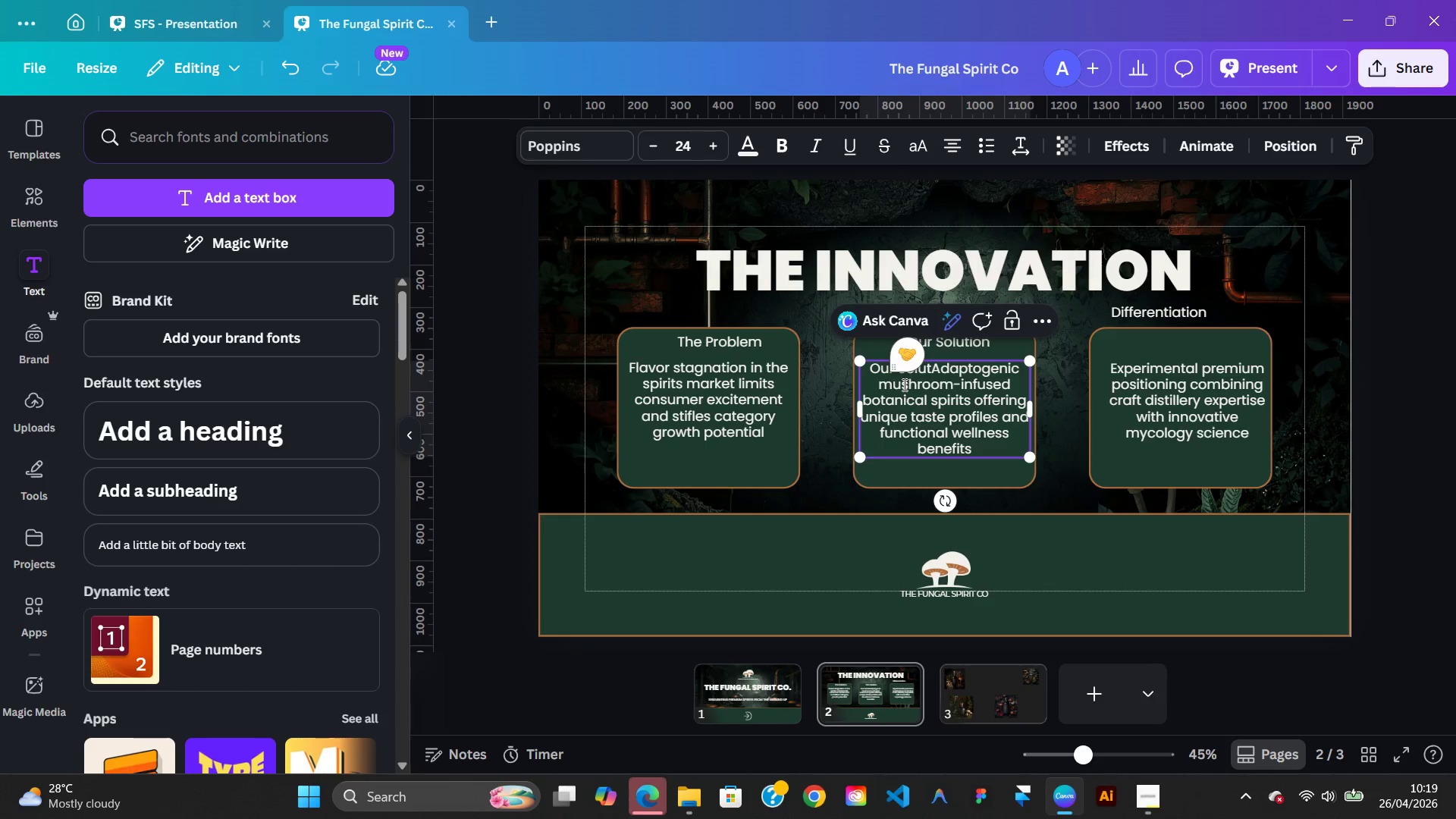 
key(Backspace)
 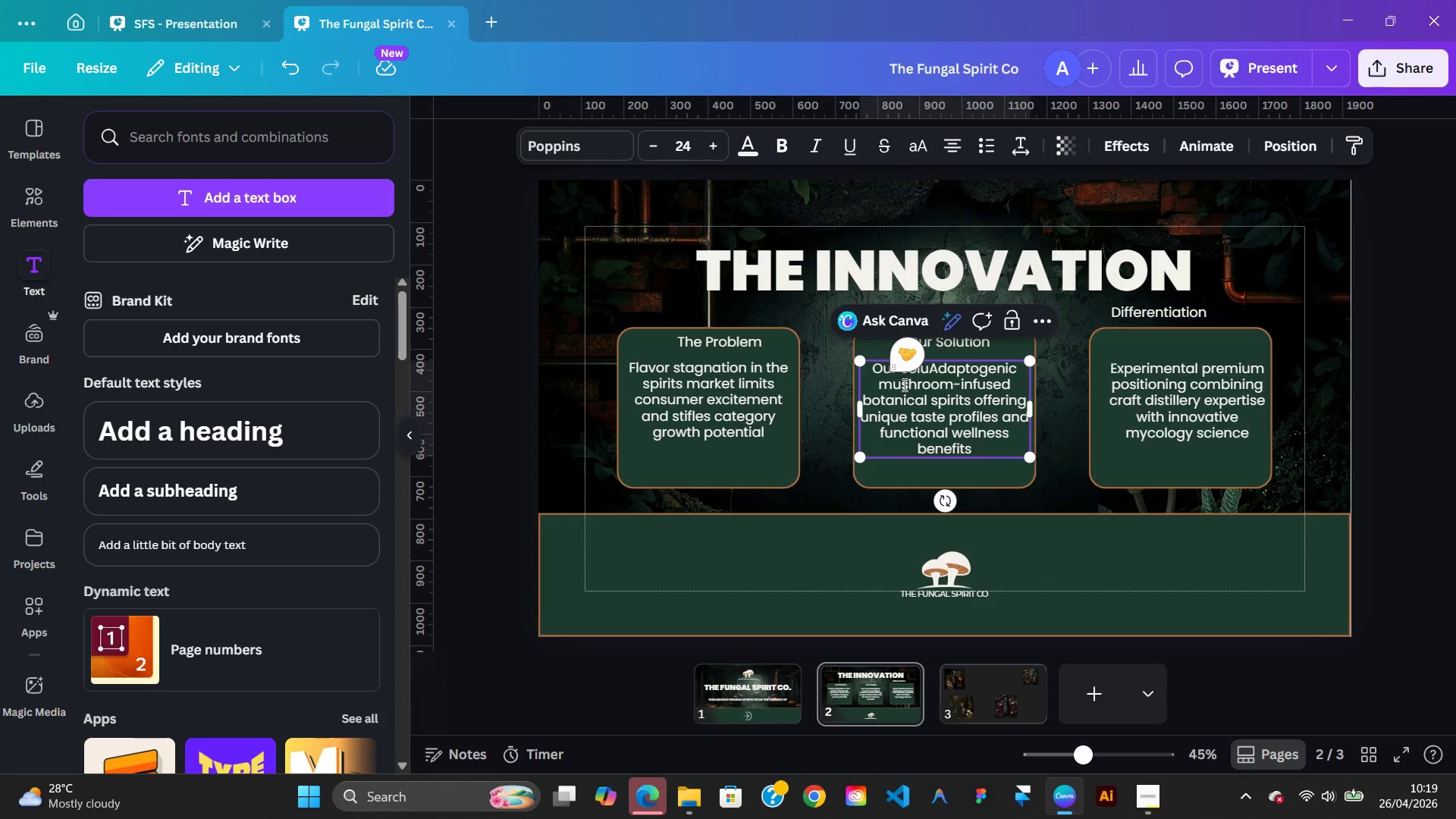 
key(Backspace)
 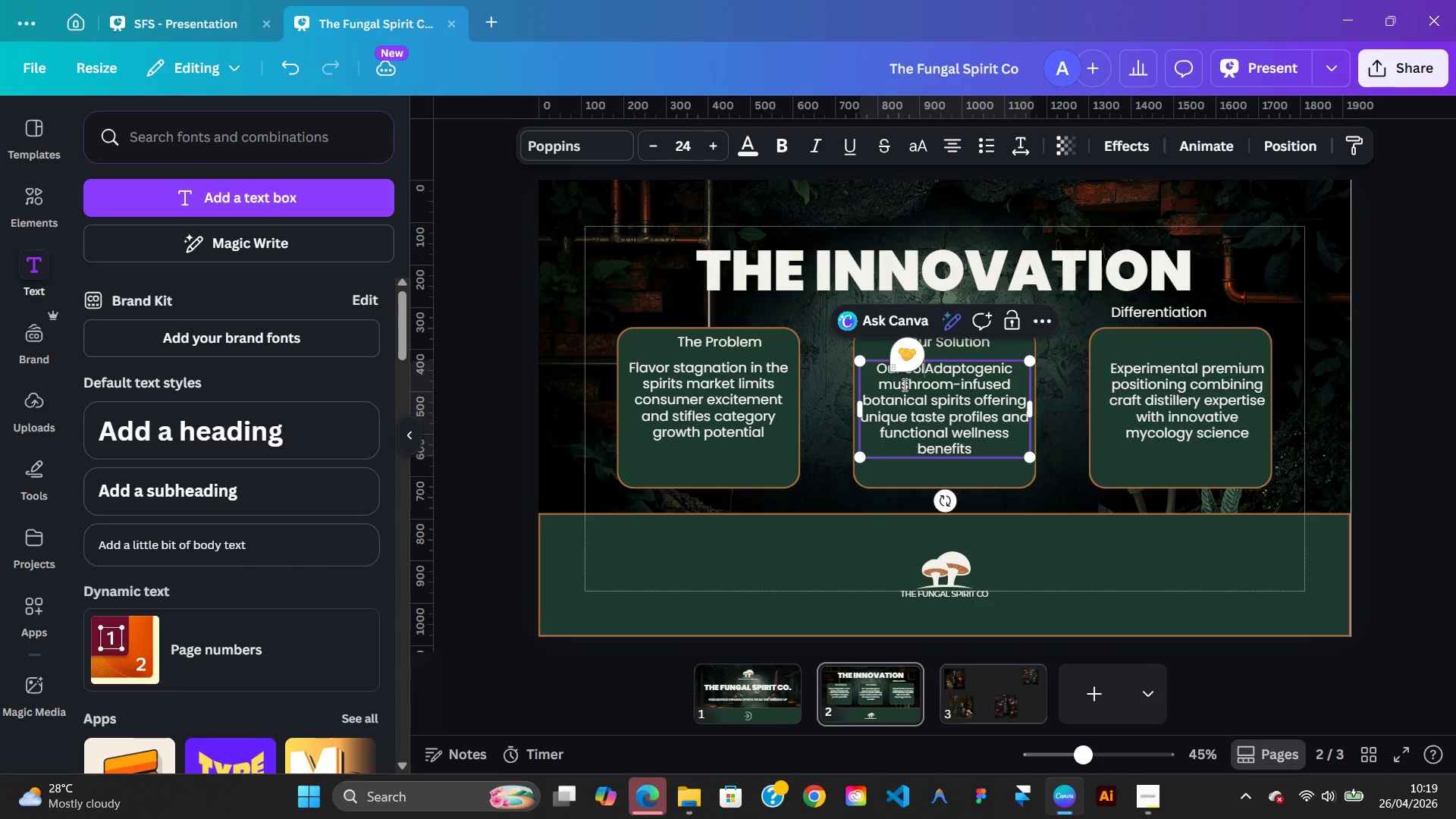 
key(Backspace)
 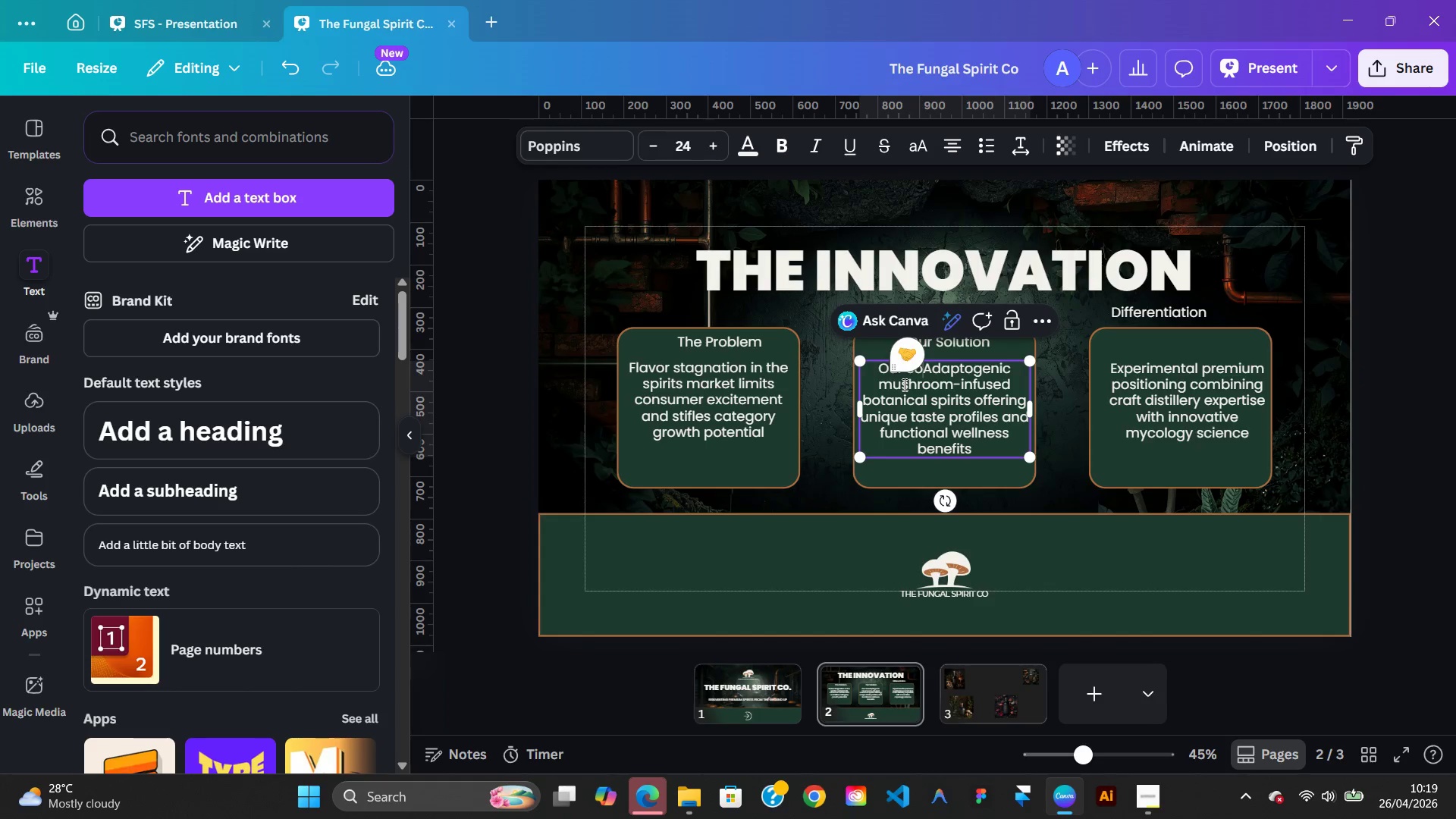 
key(Backspace)
 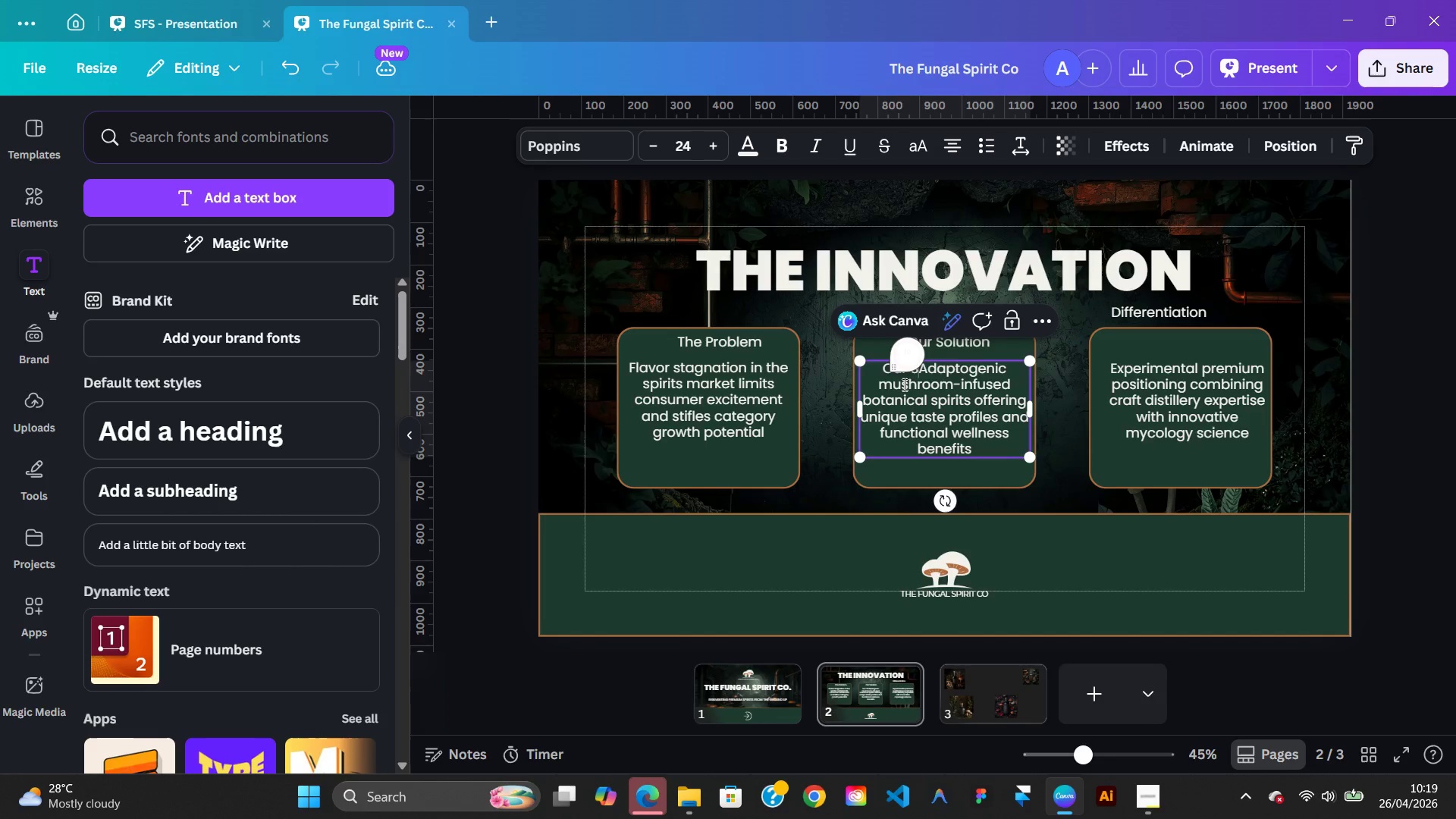 
key(Backspace)
 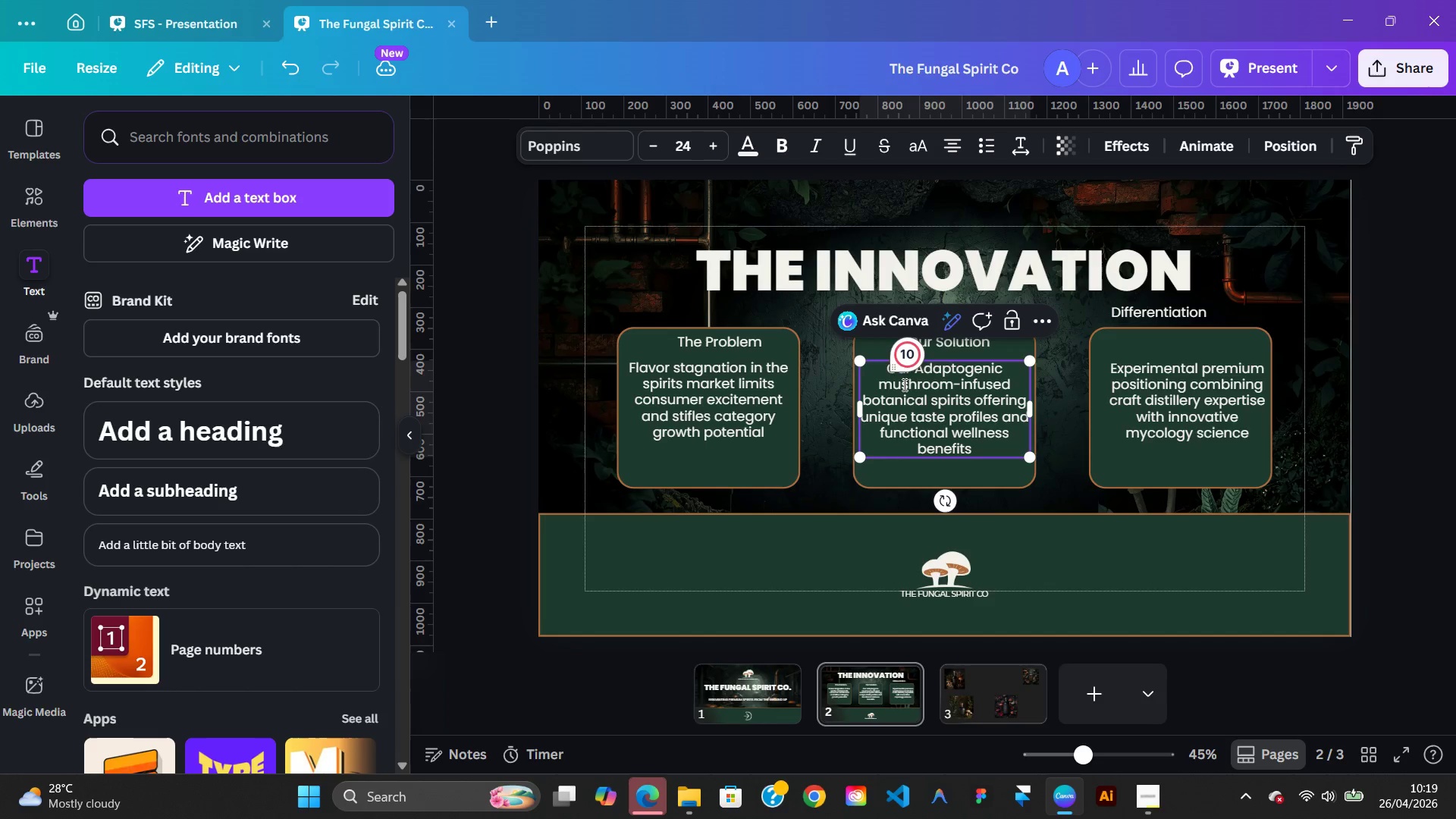 
key(Backspace)
 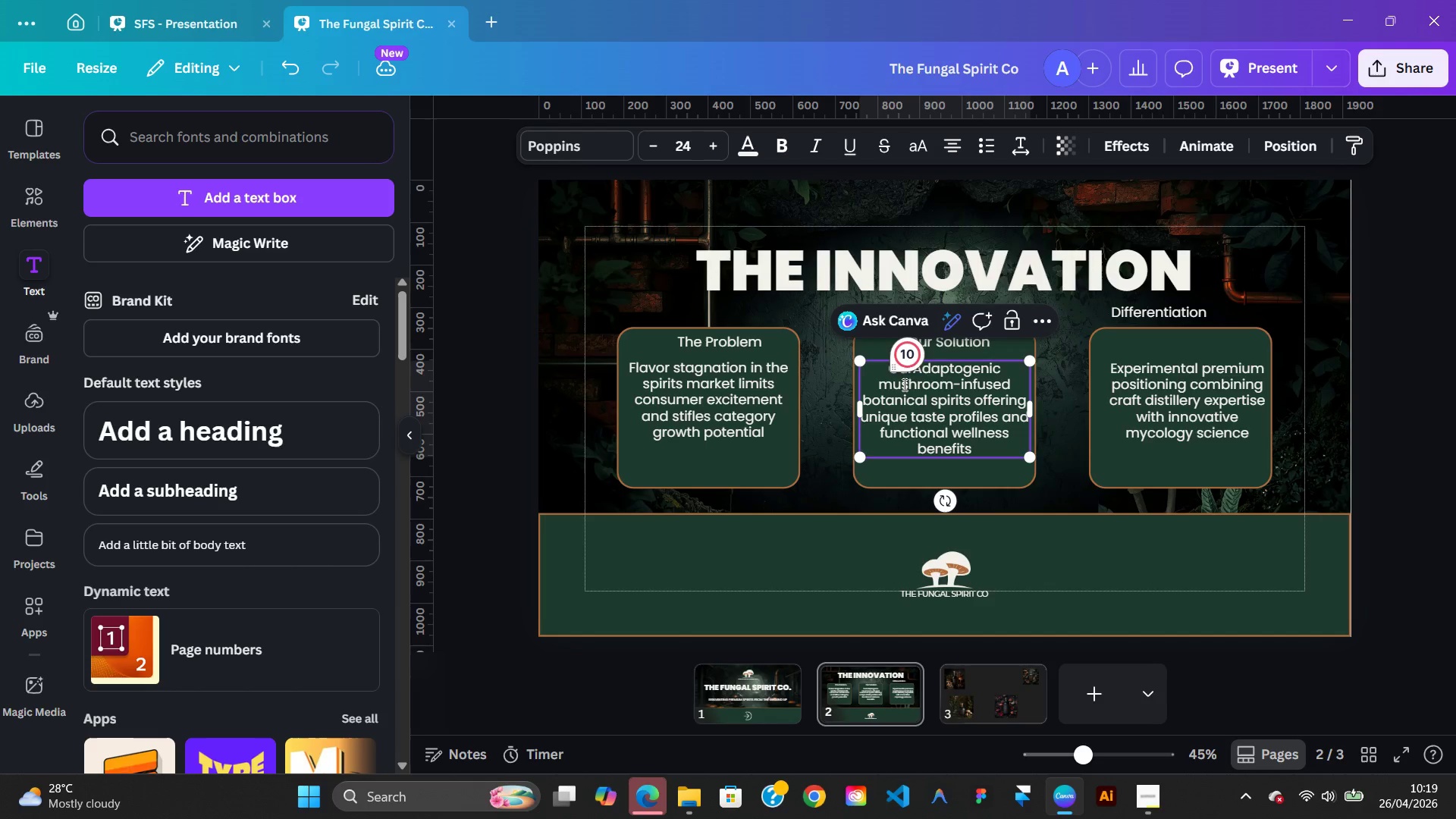 
key(Backspace)
 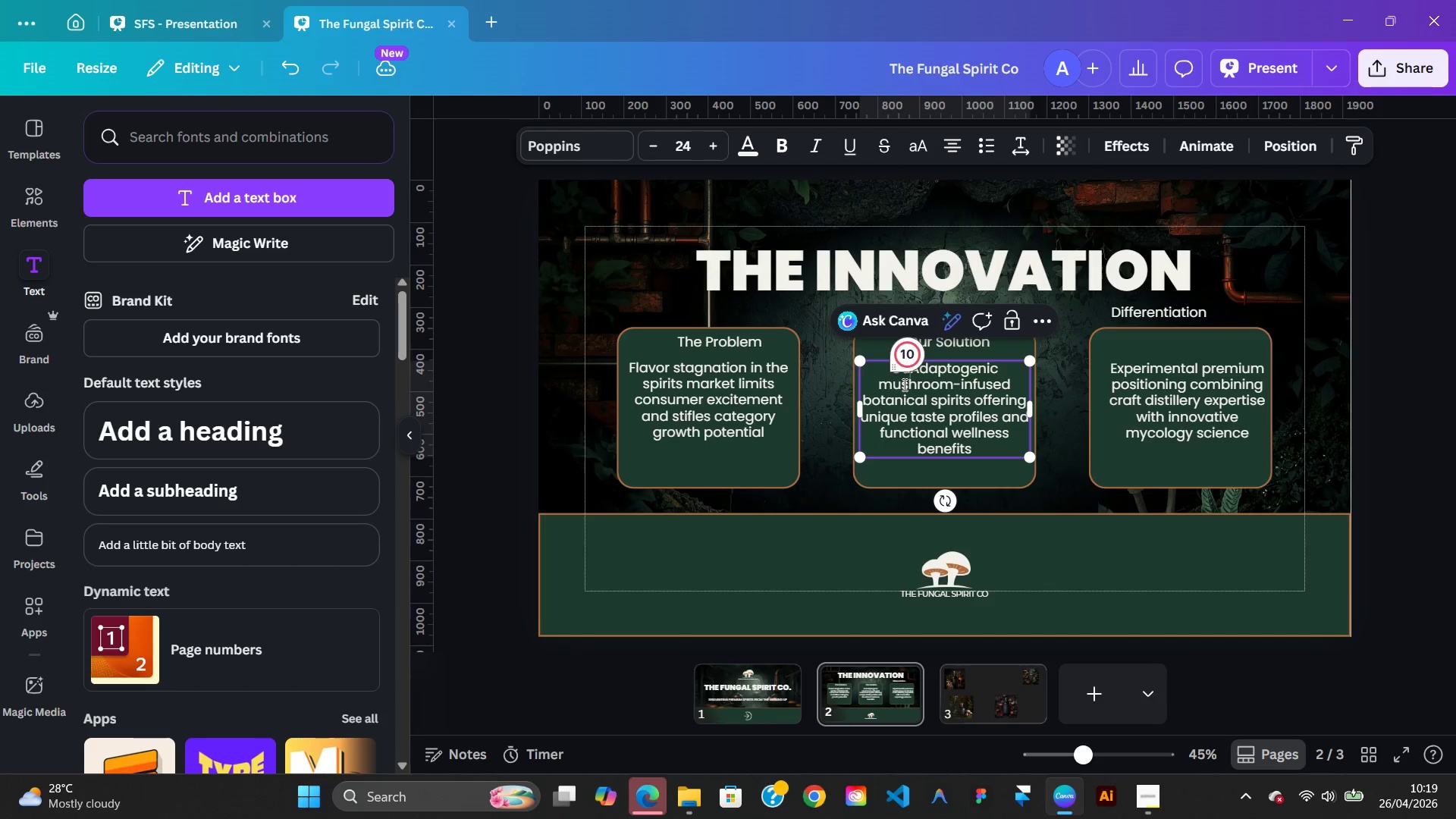 
key(Backspace)
 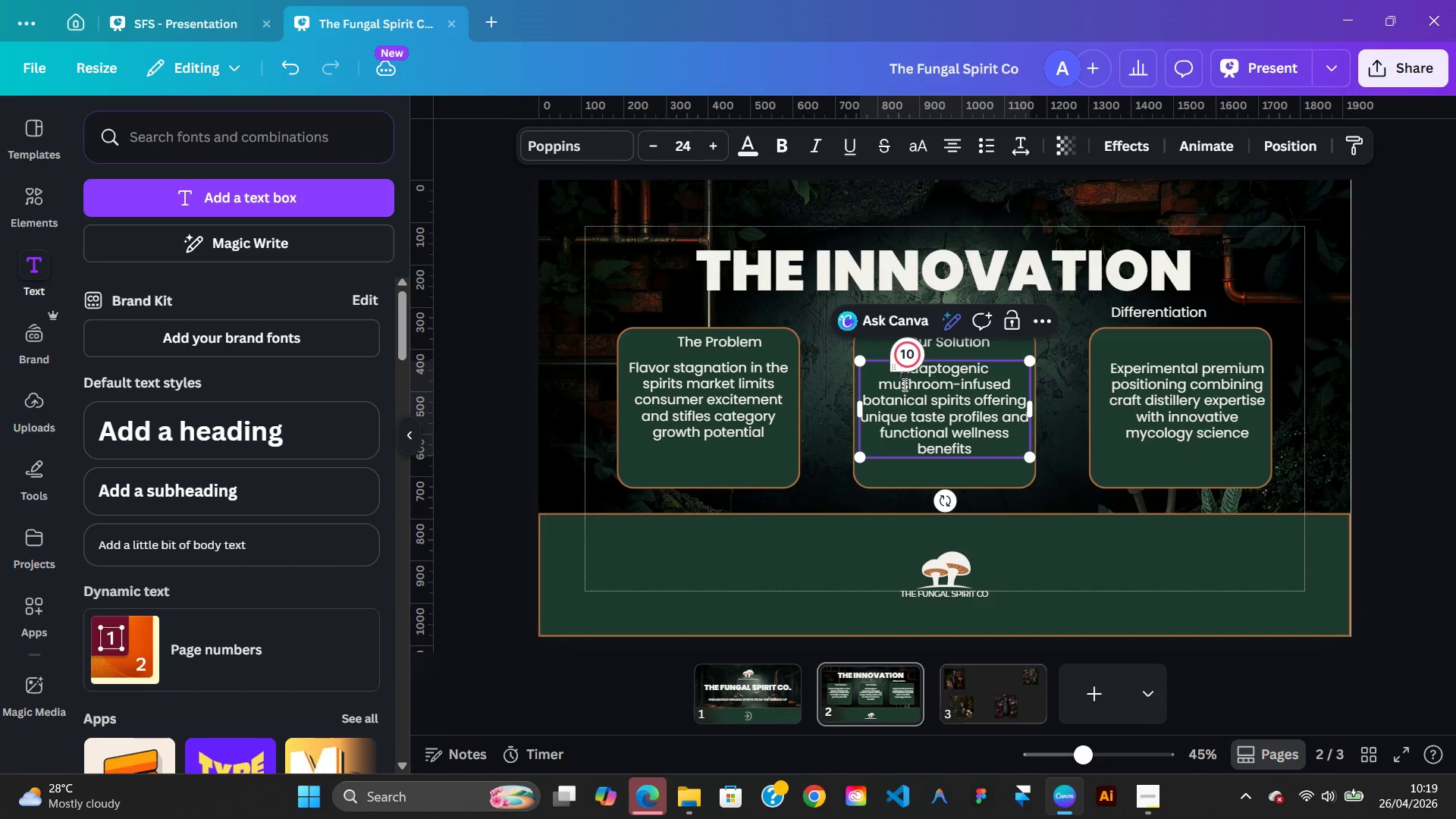 
key(Backspace)
 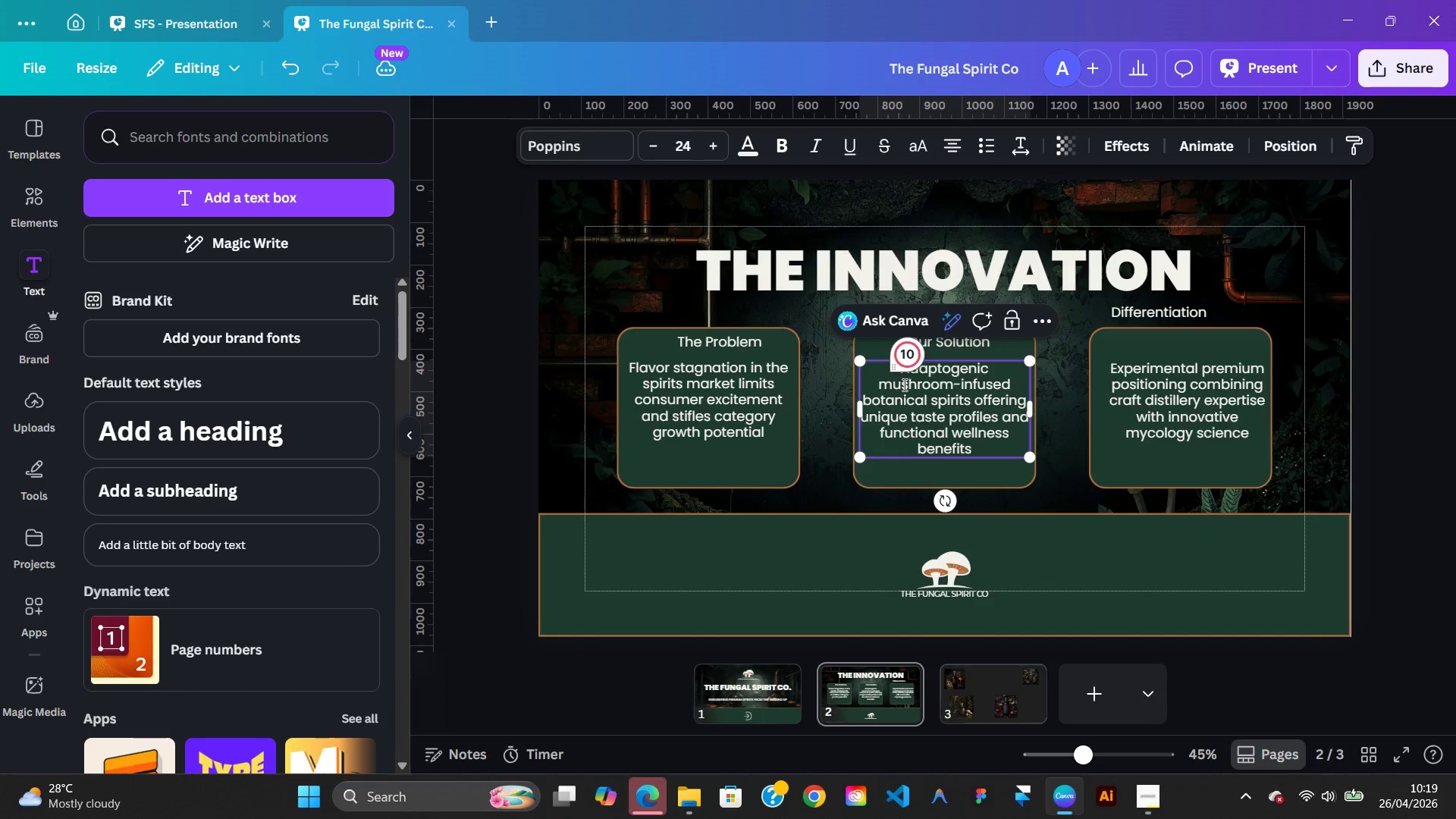 
key(Backspace)
 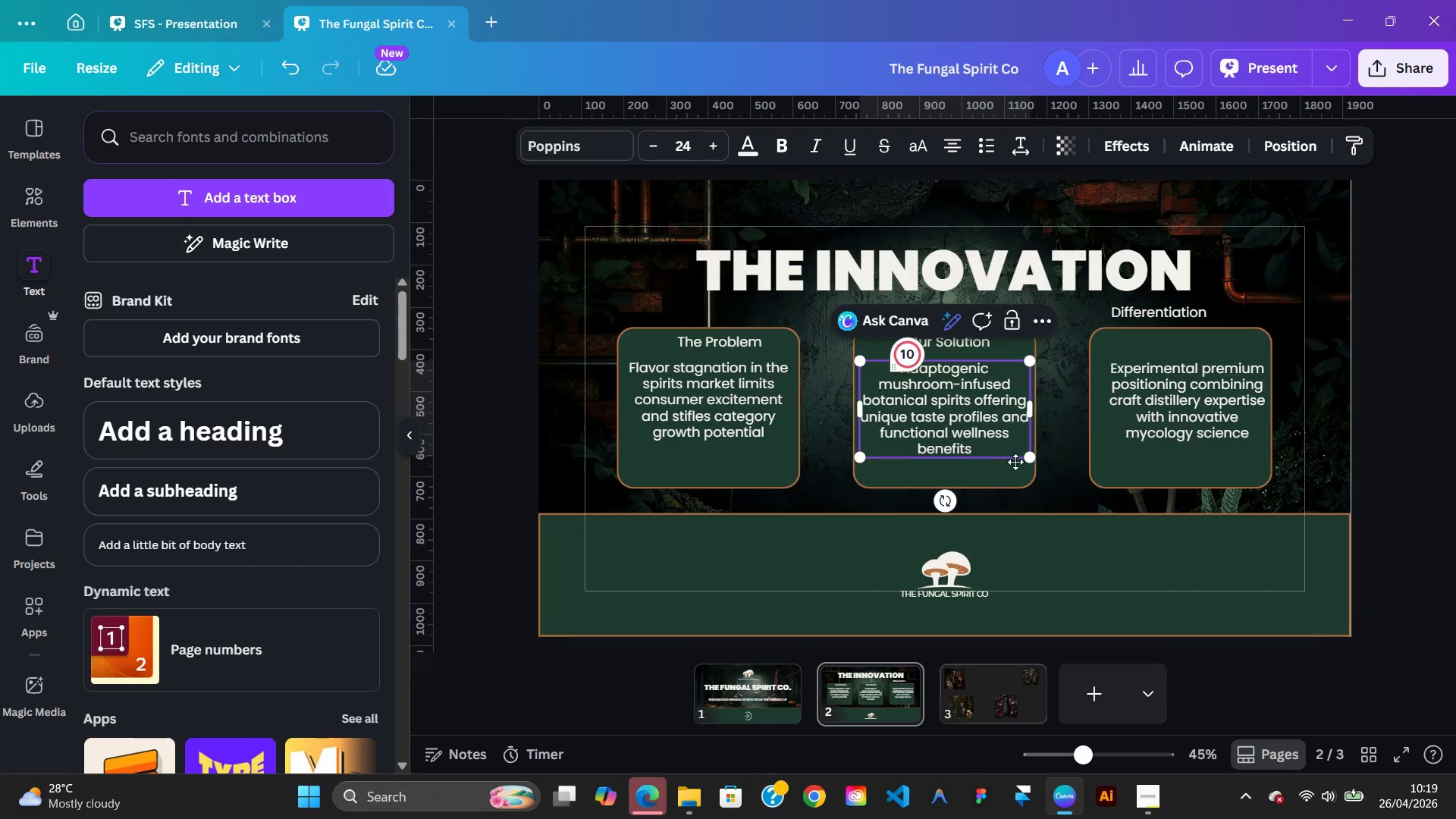 
left_click([1043, 506])
 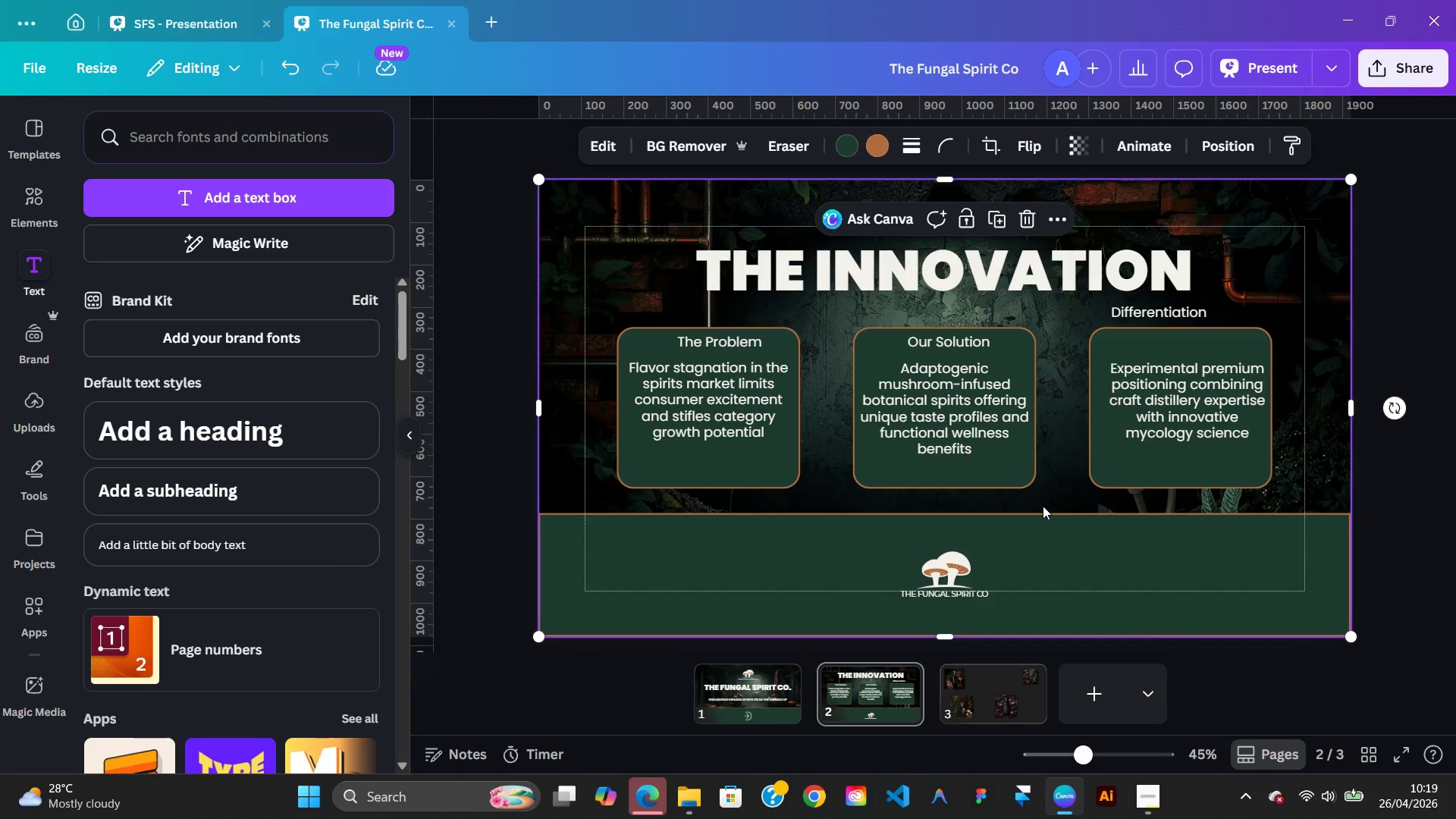 
left_click([1043, 506])
 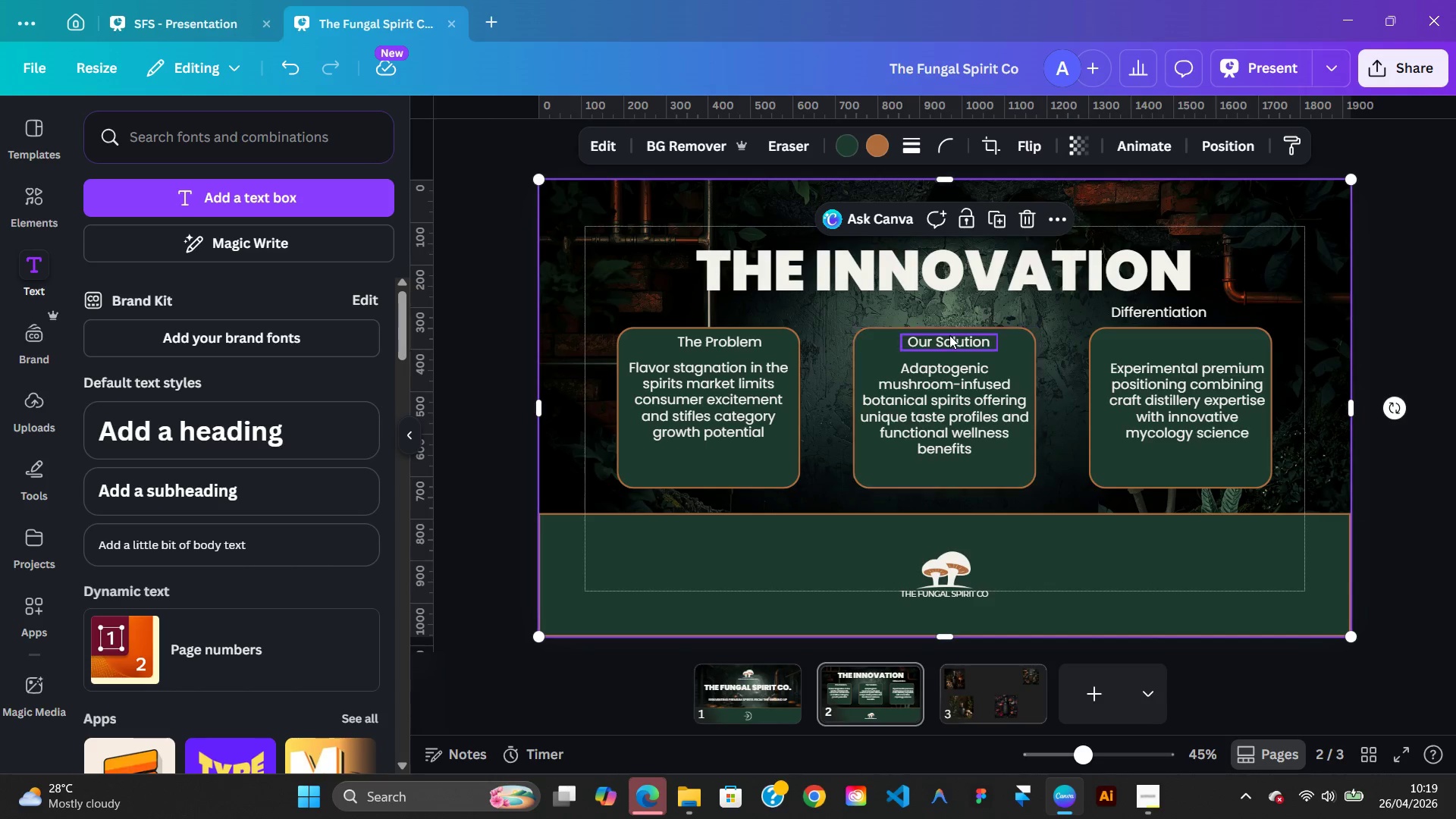 
left_click([949, 337])
 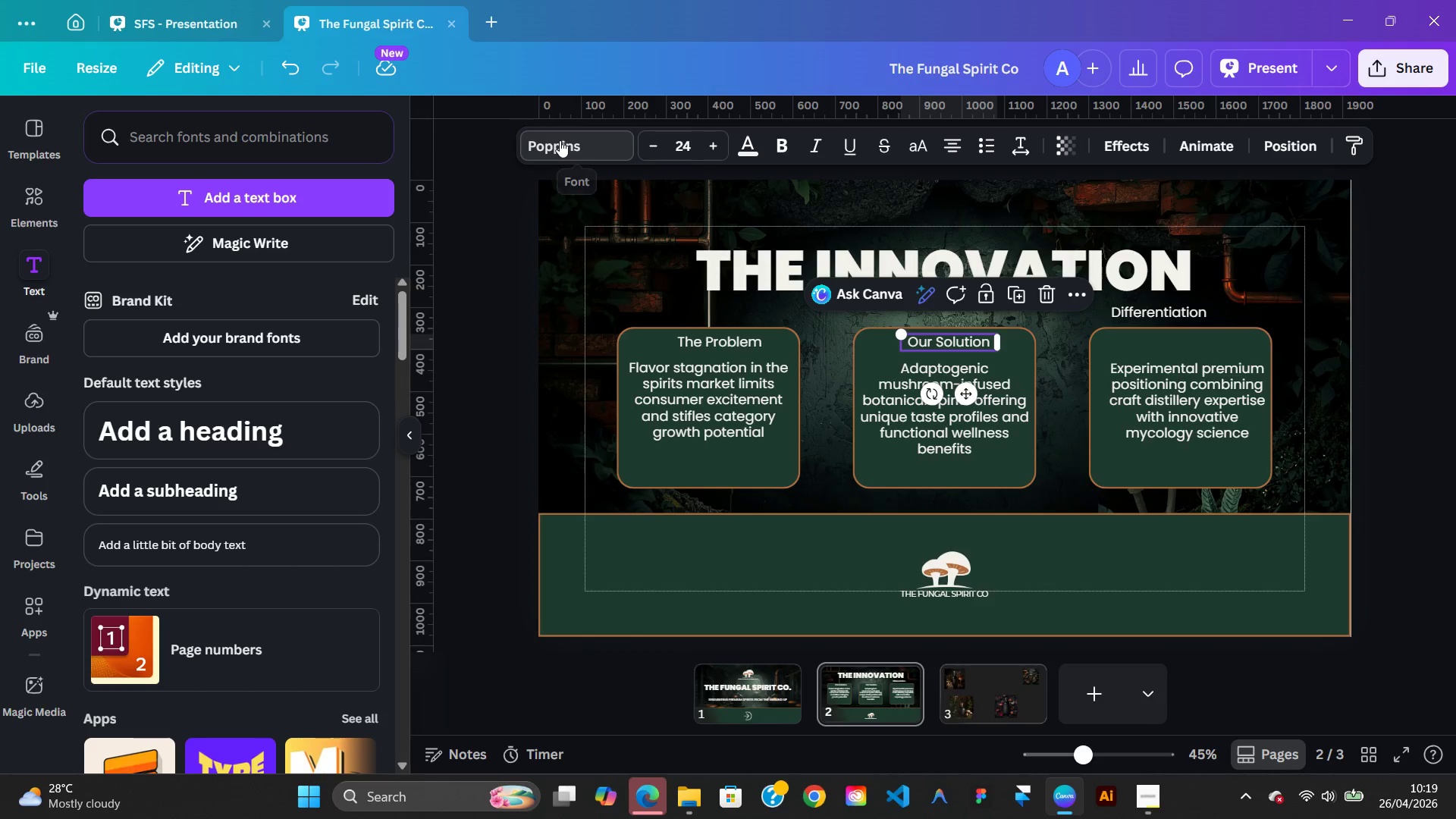 
left_click([560, 140])
 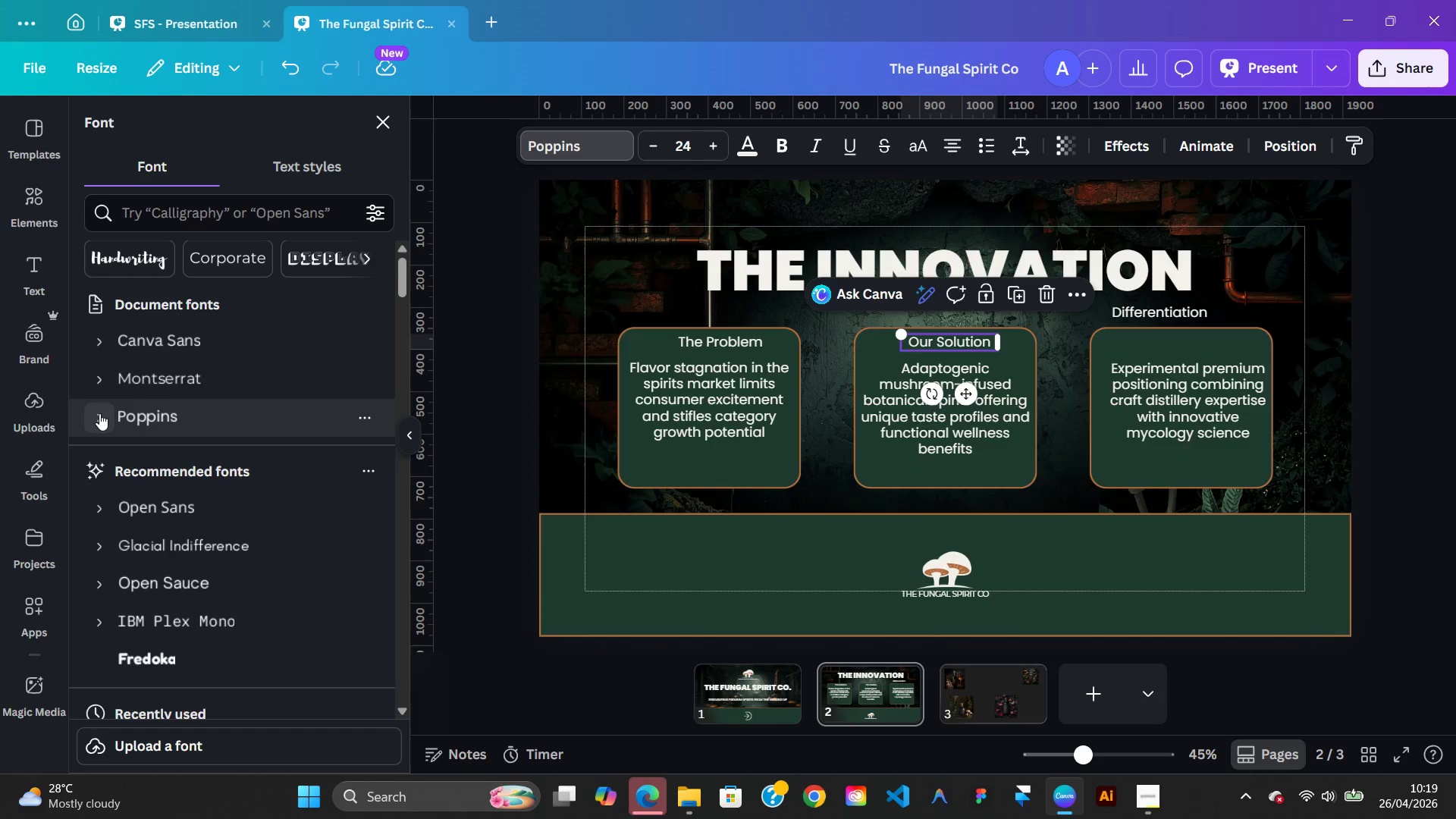 
left_click([98, 413])
 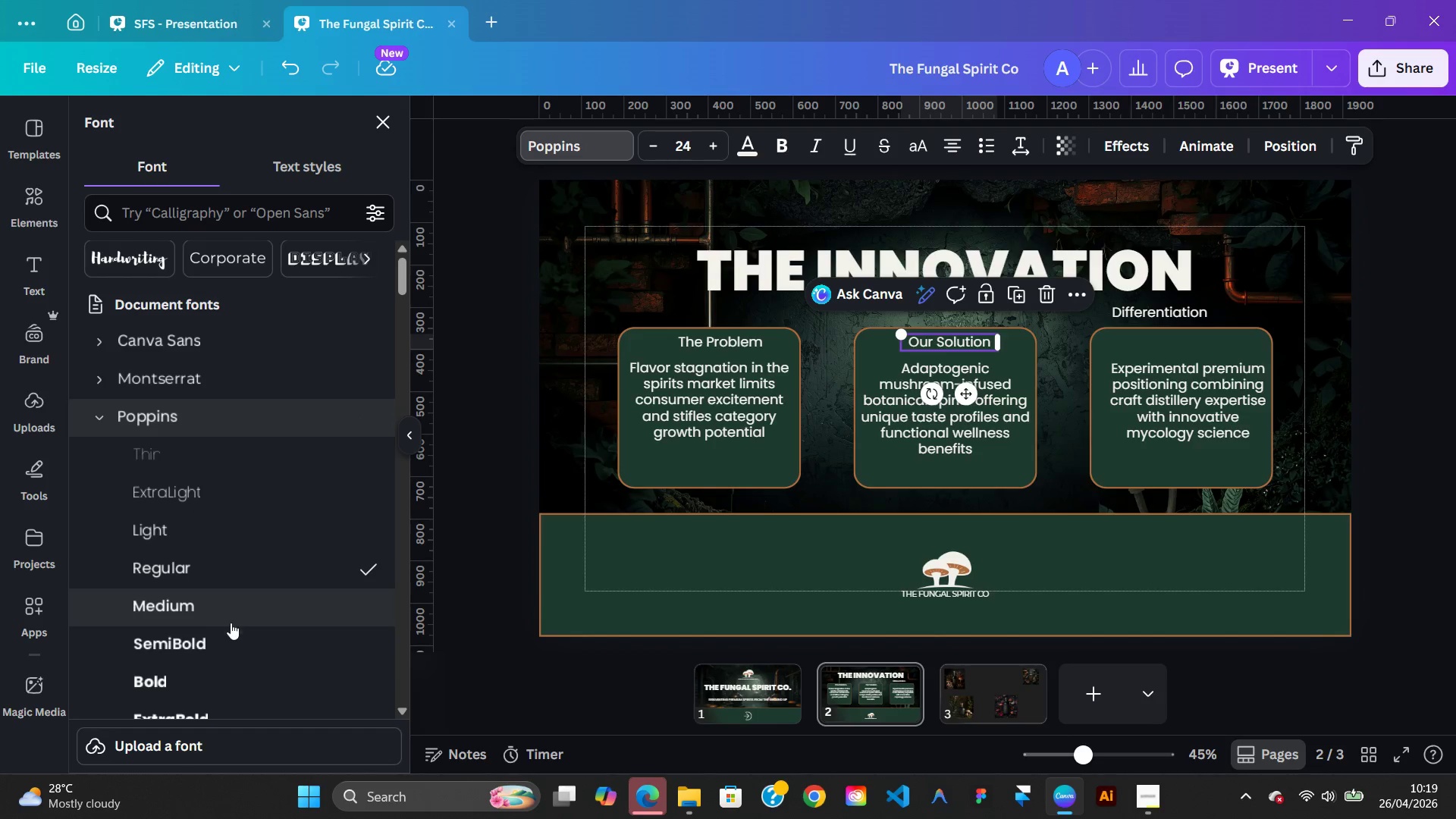 
left_click([230, 637])
 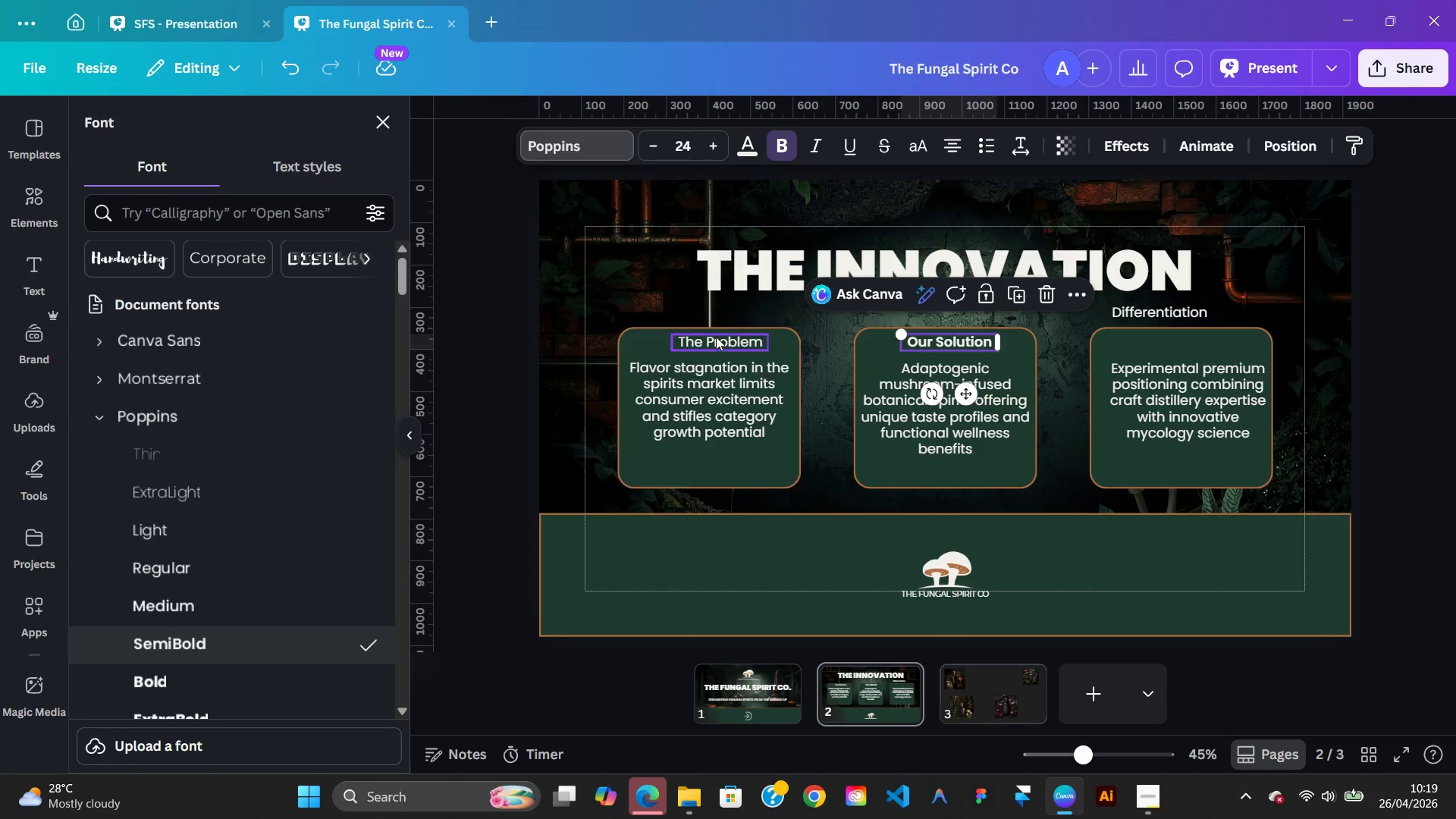 
left_click([716, 341])
 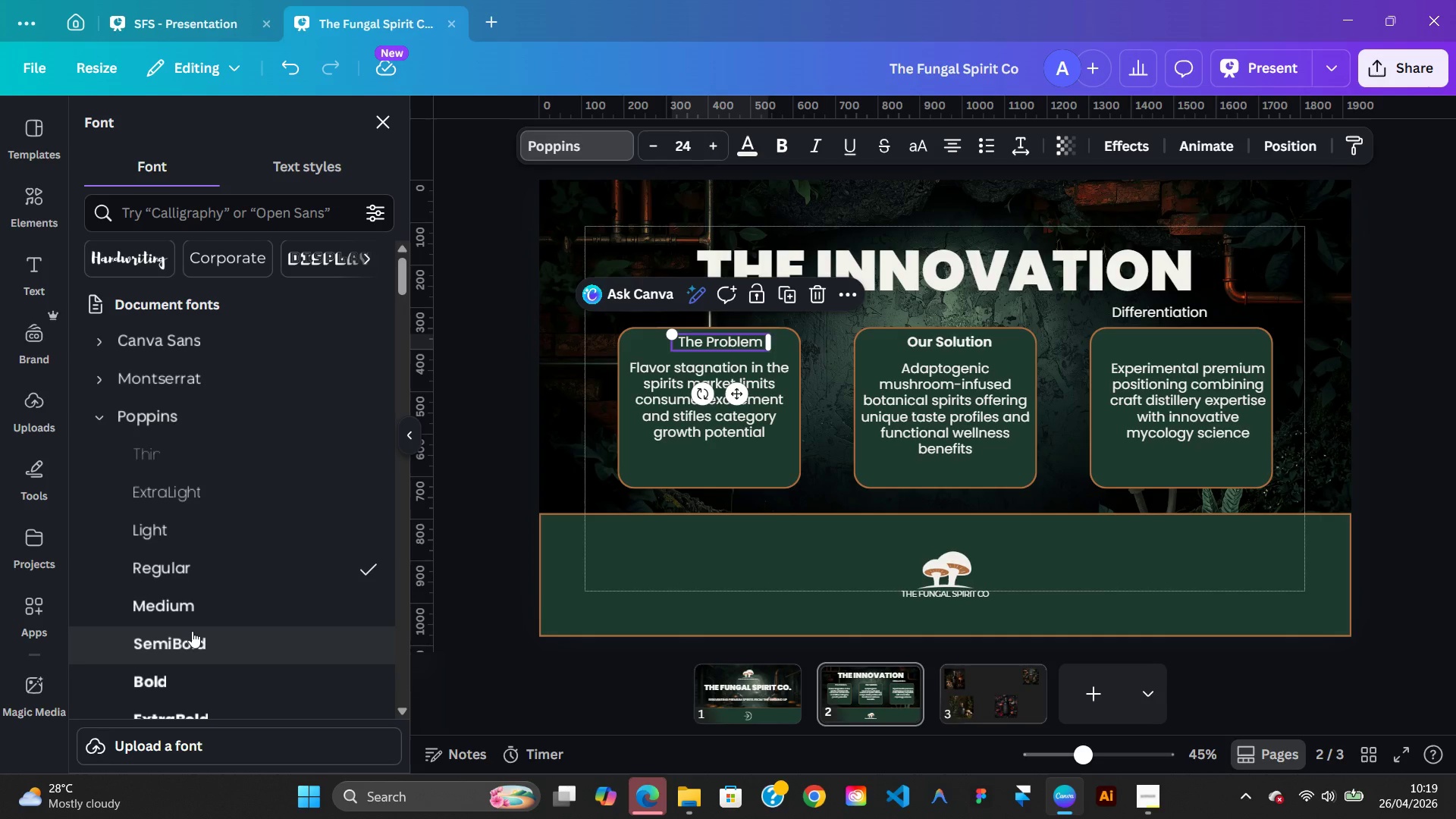 
left_click([192, 631])
 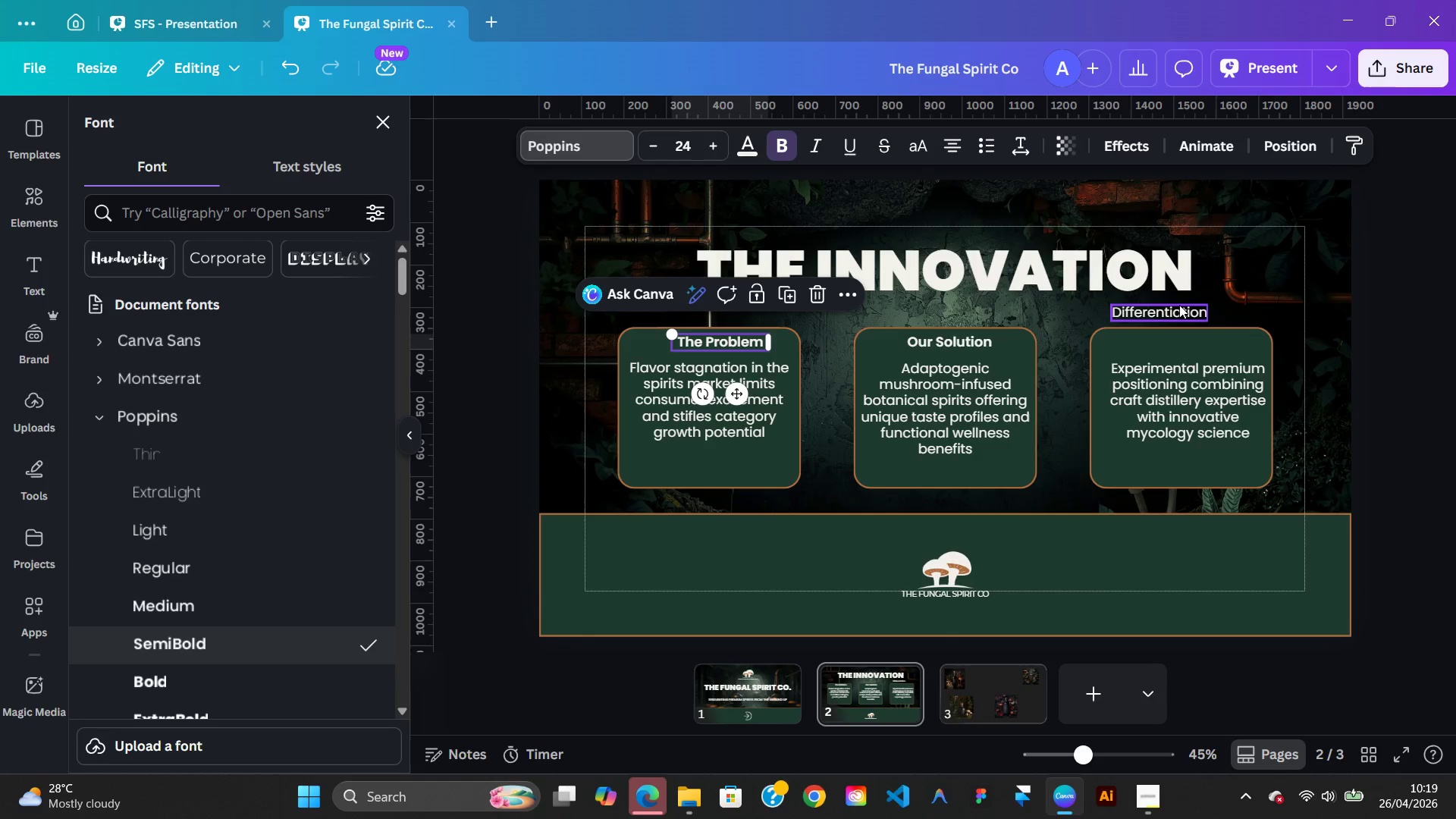 
left_click([1179, 305])
 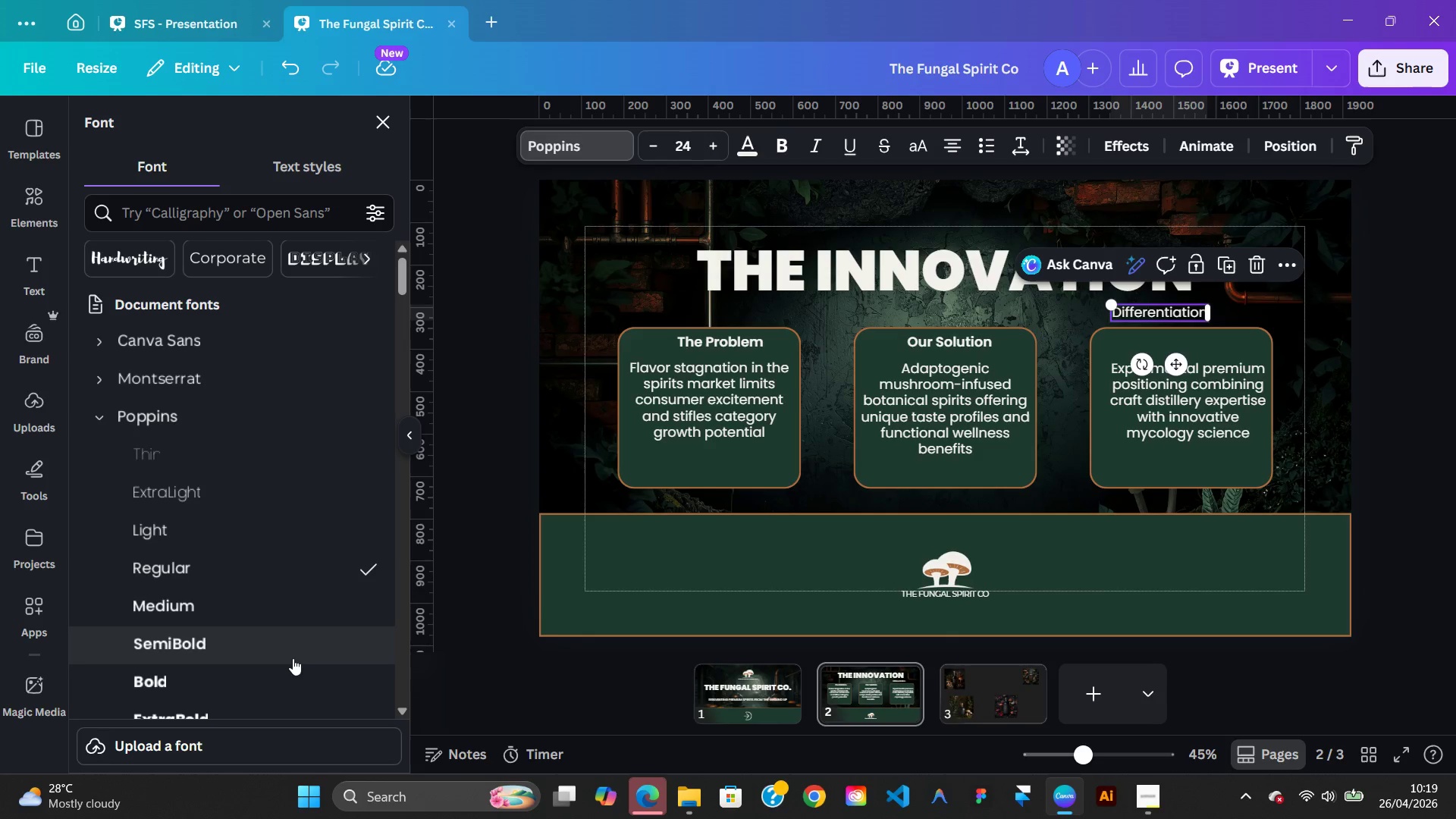 
left_click([292, 658])
 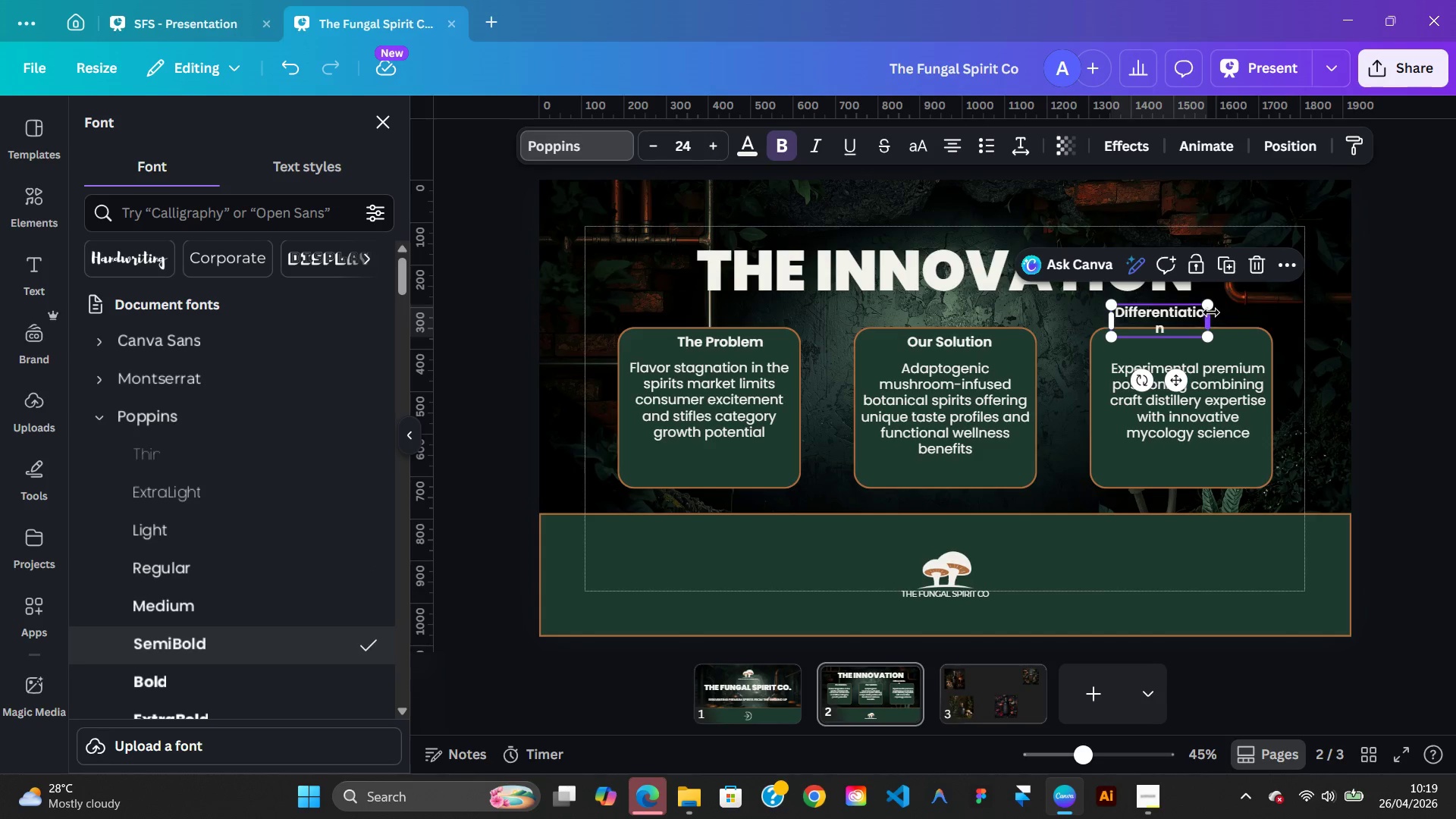 
left_click_drag(start_coordinate=[1212, 322], to_coordinate=[1216, 321])
 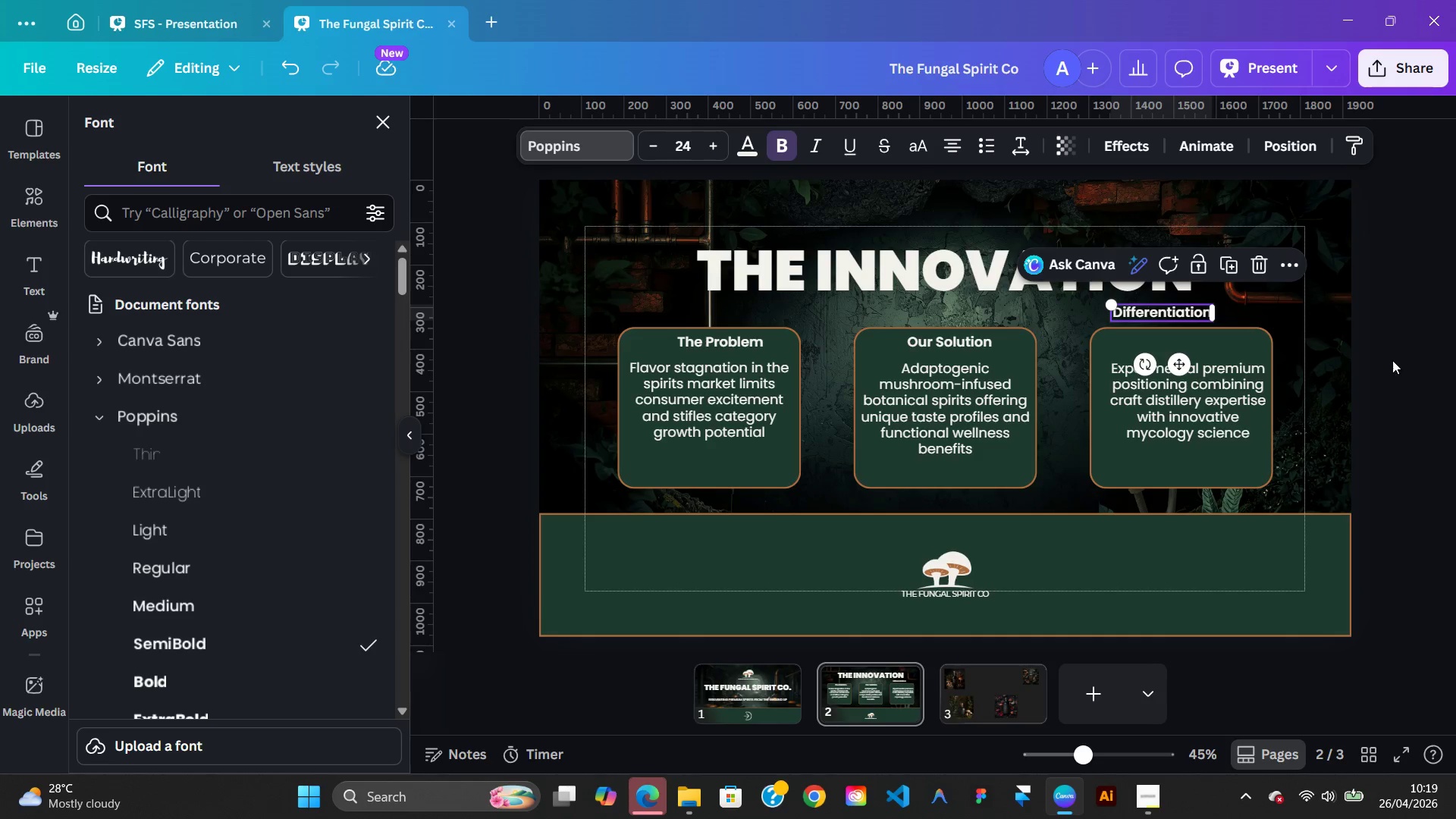 
left_click([1392, 360])
 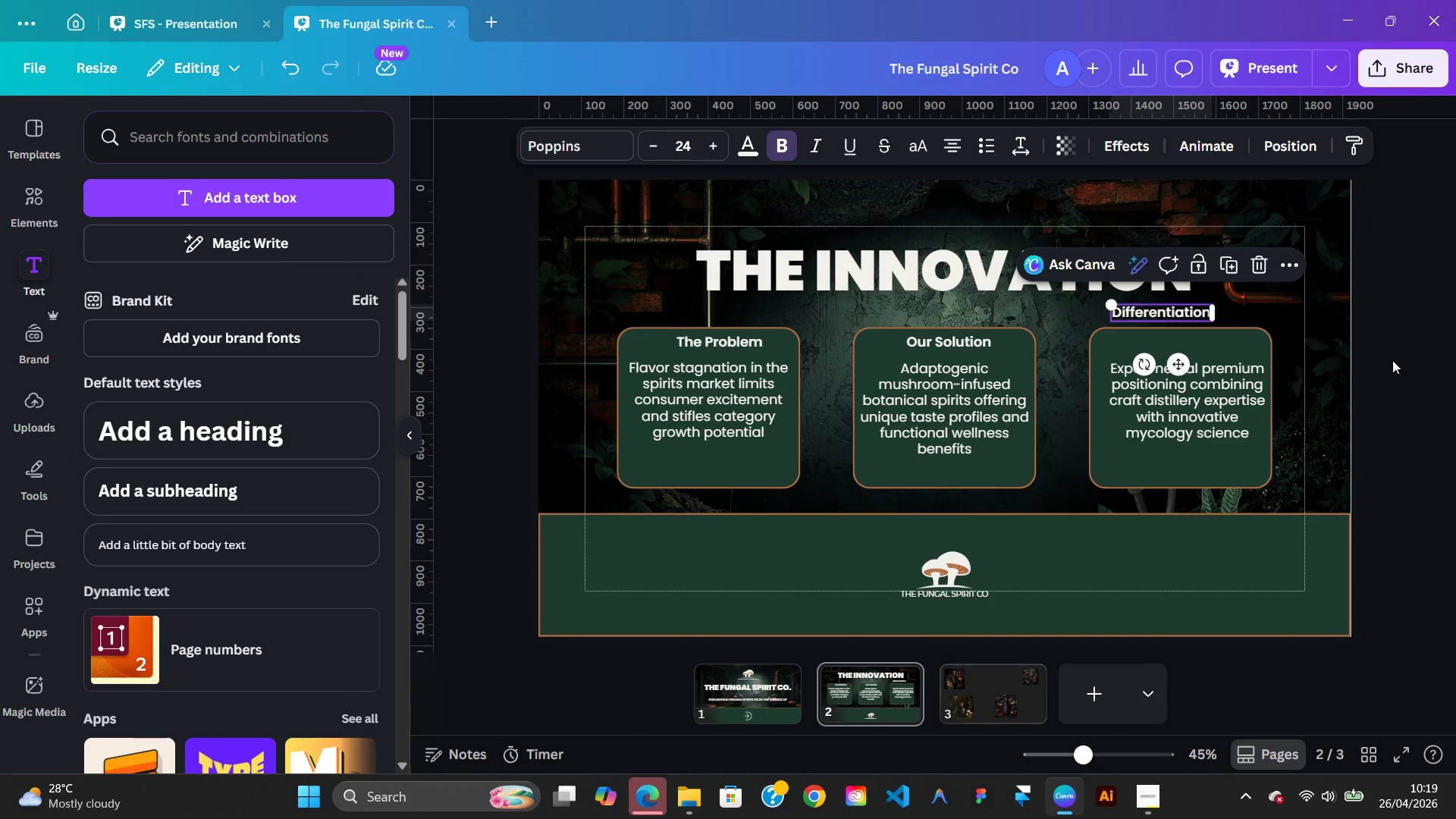 
left_click([1392, 360])
 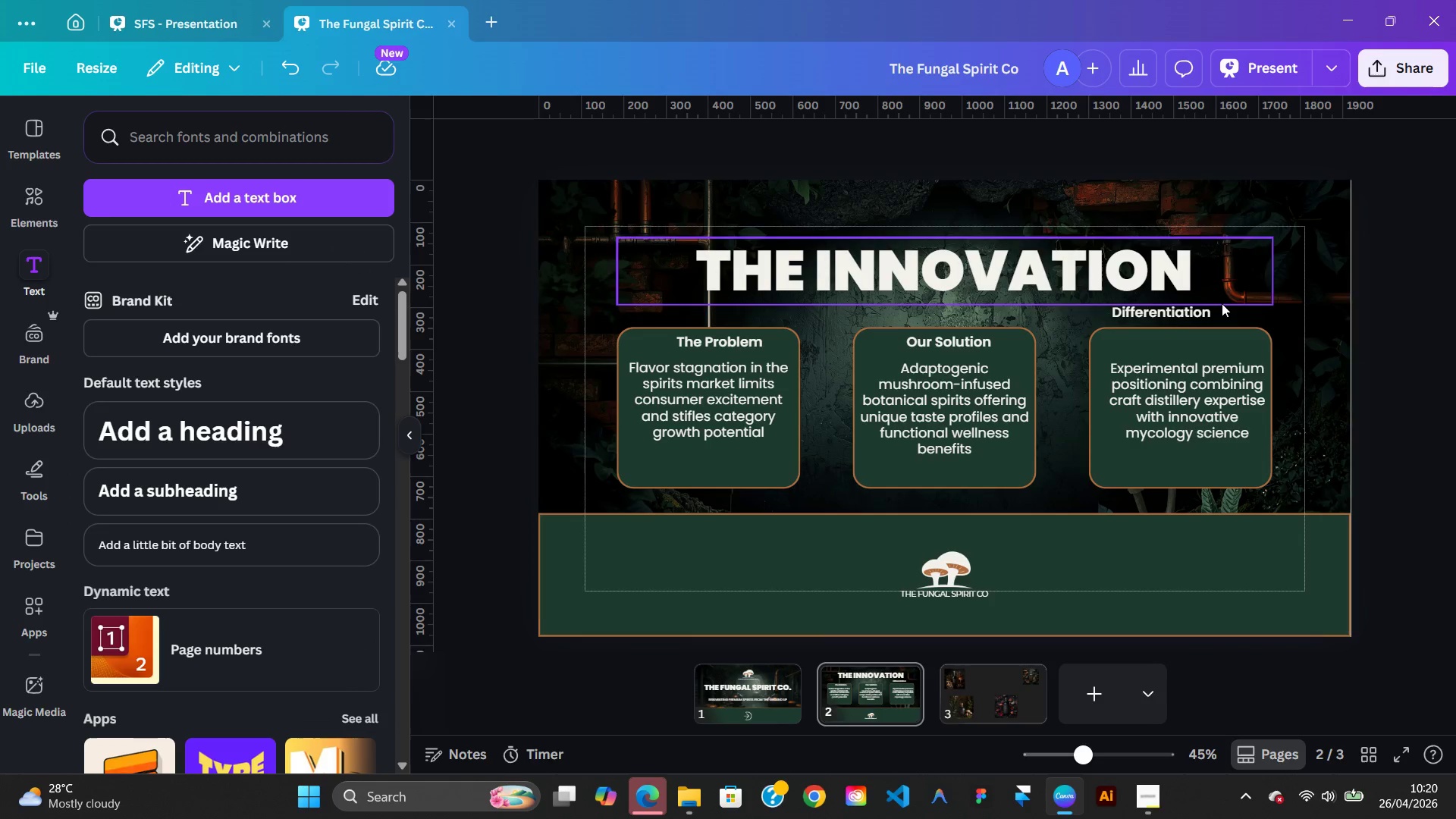 
left_click([1207, 308])
 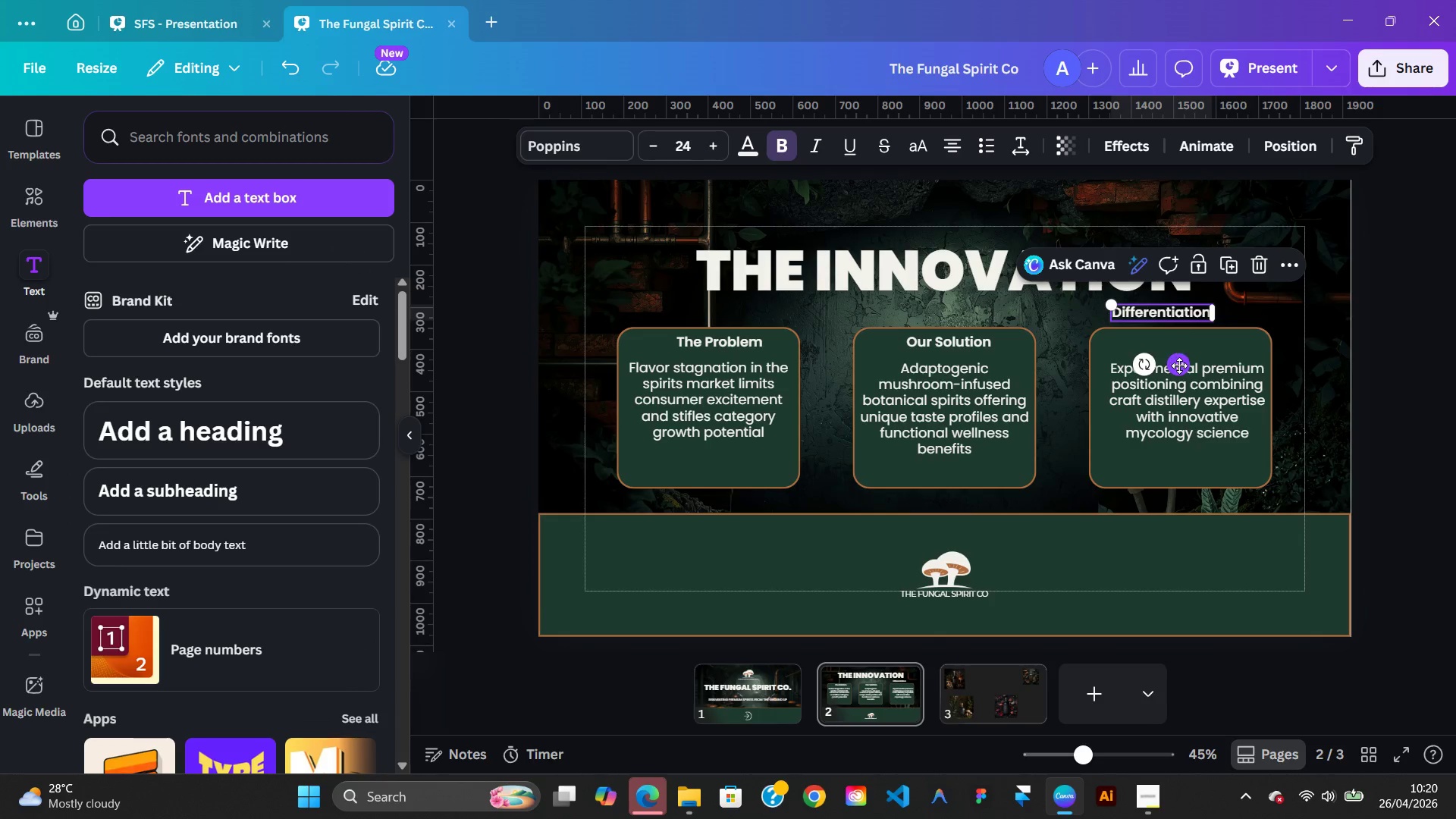 
left_click_drag(start_coordinate=[1179, 366], to_coordinate=[1204, 399])
 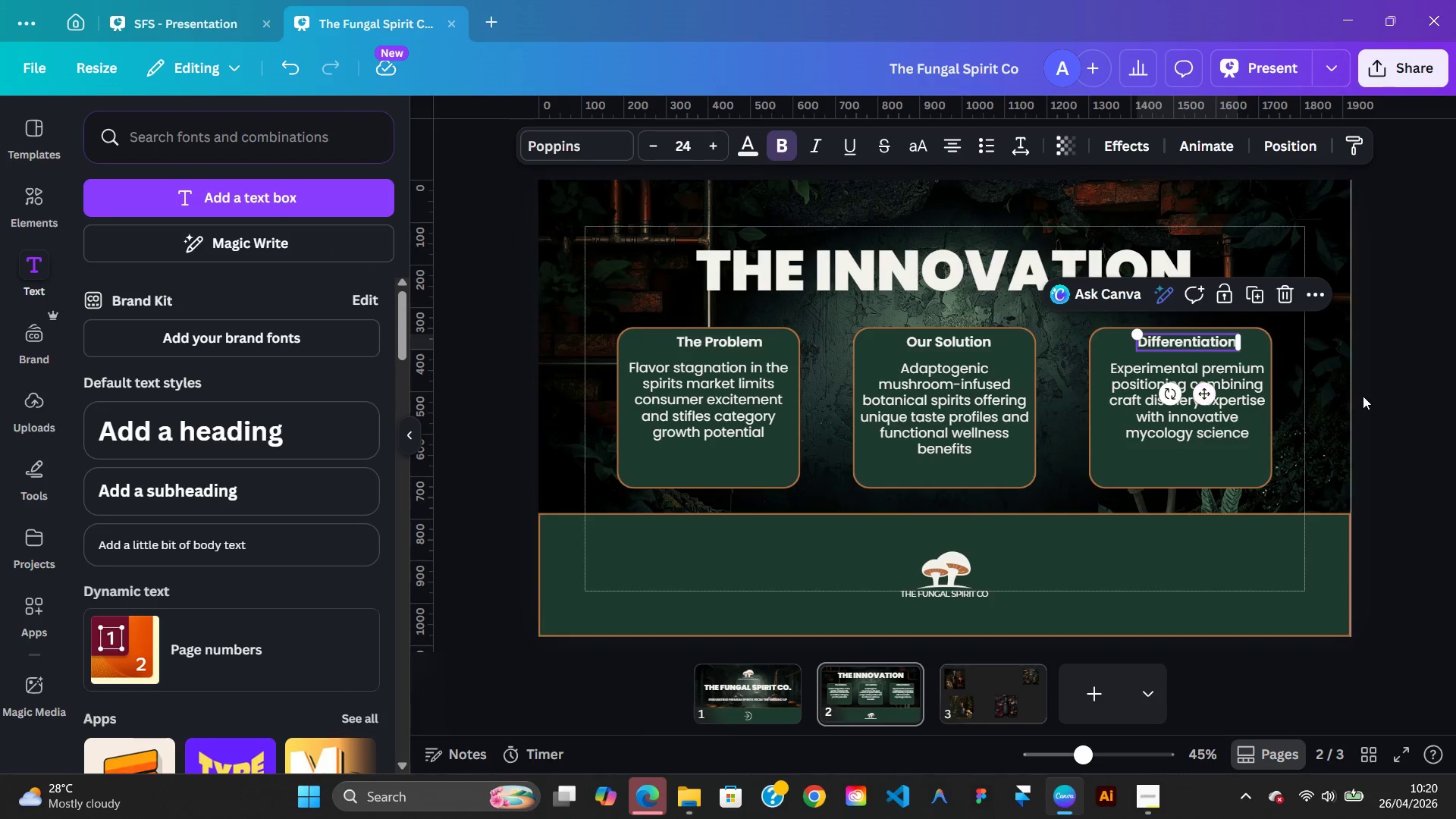 
left_click([1363, 396])
 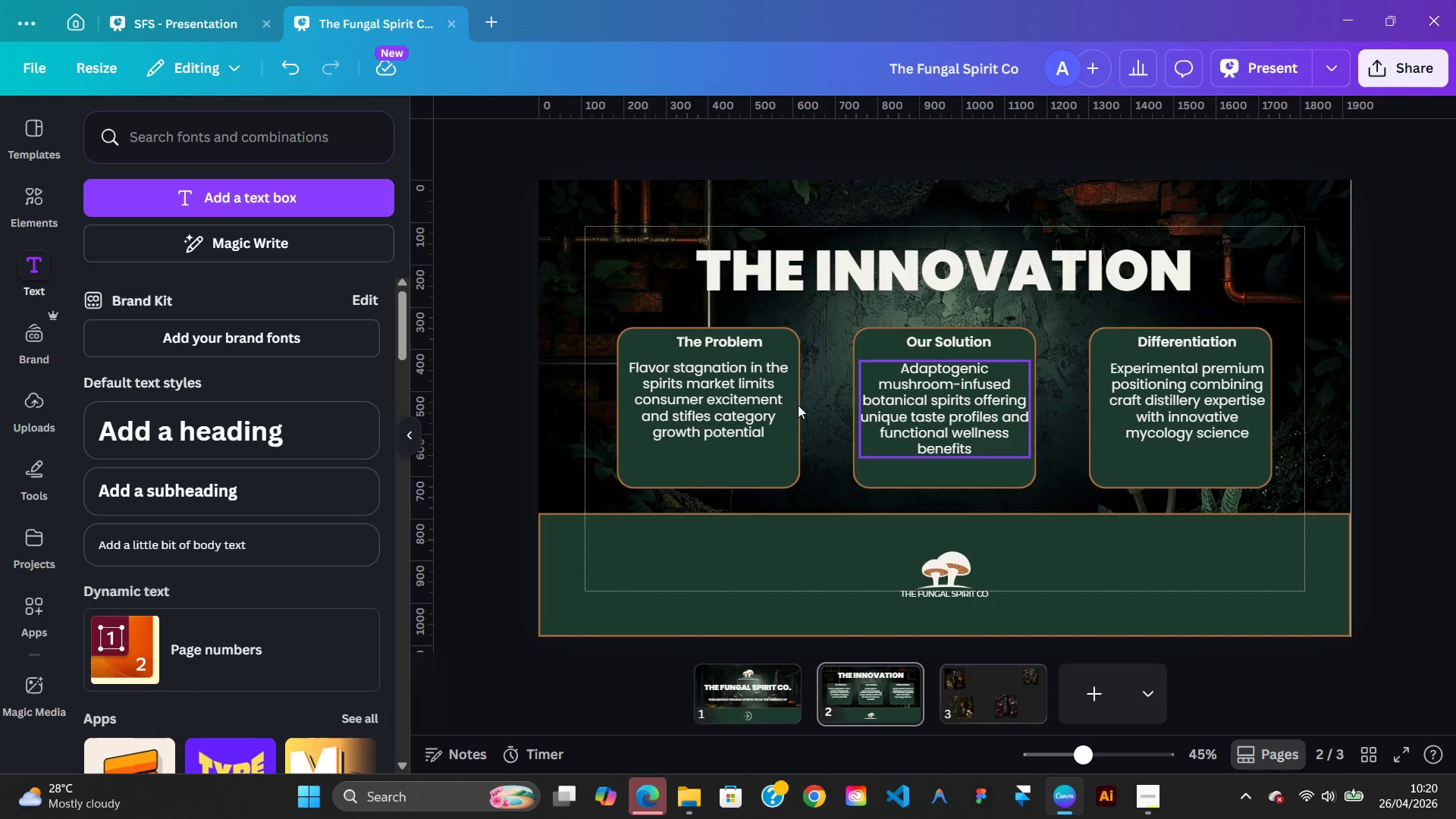 
left_click([728, 398])
 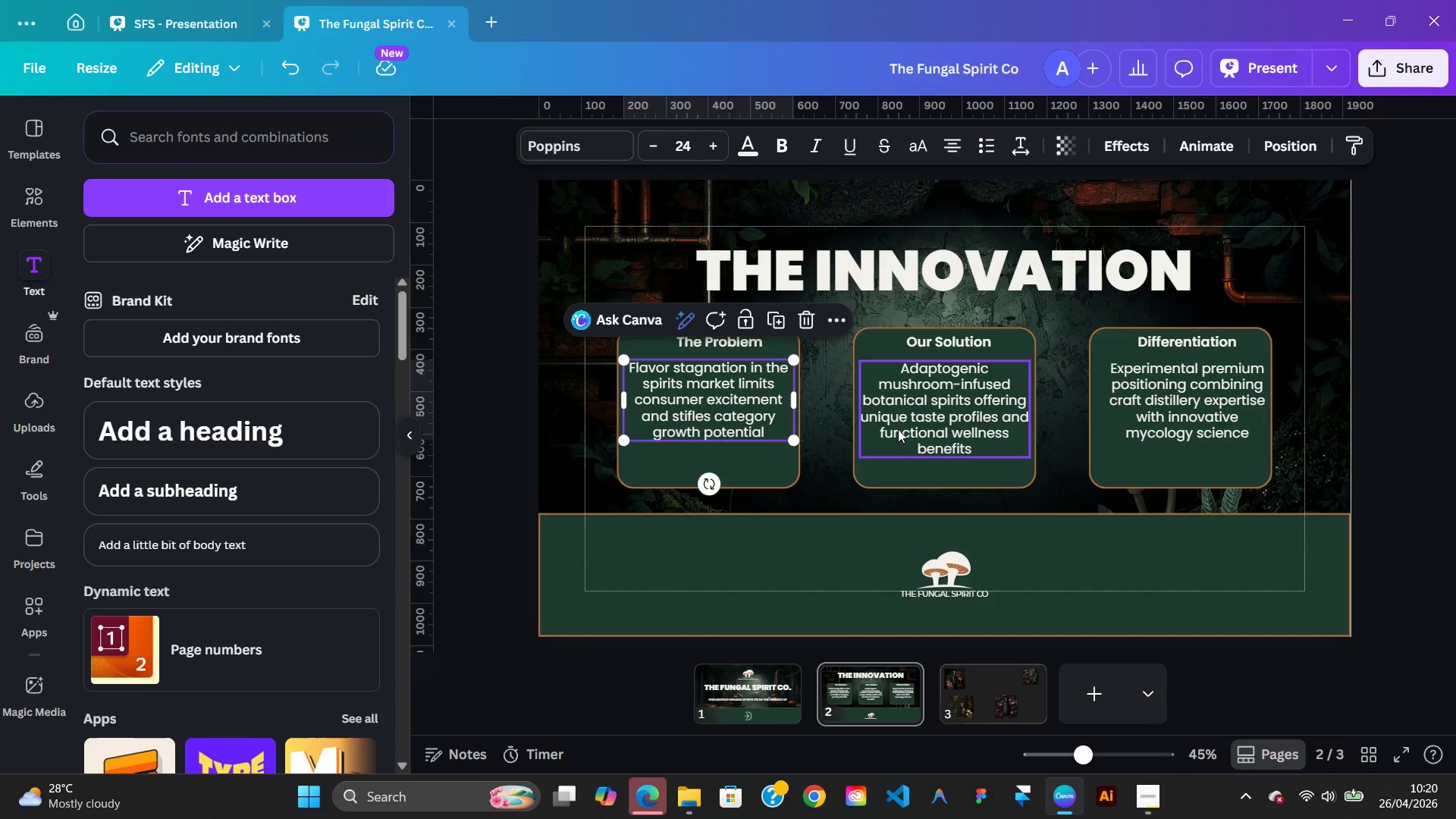 
left_click([898, 429])
 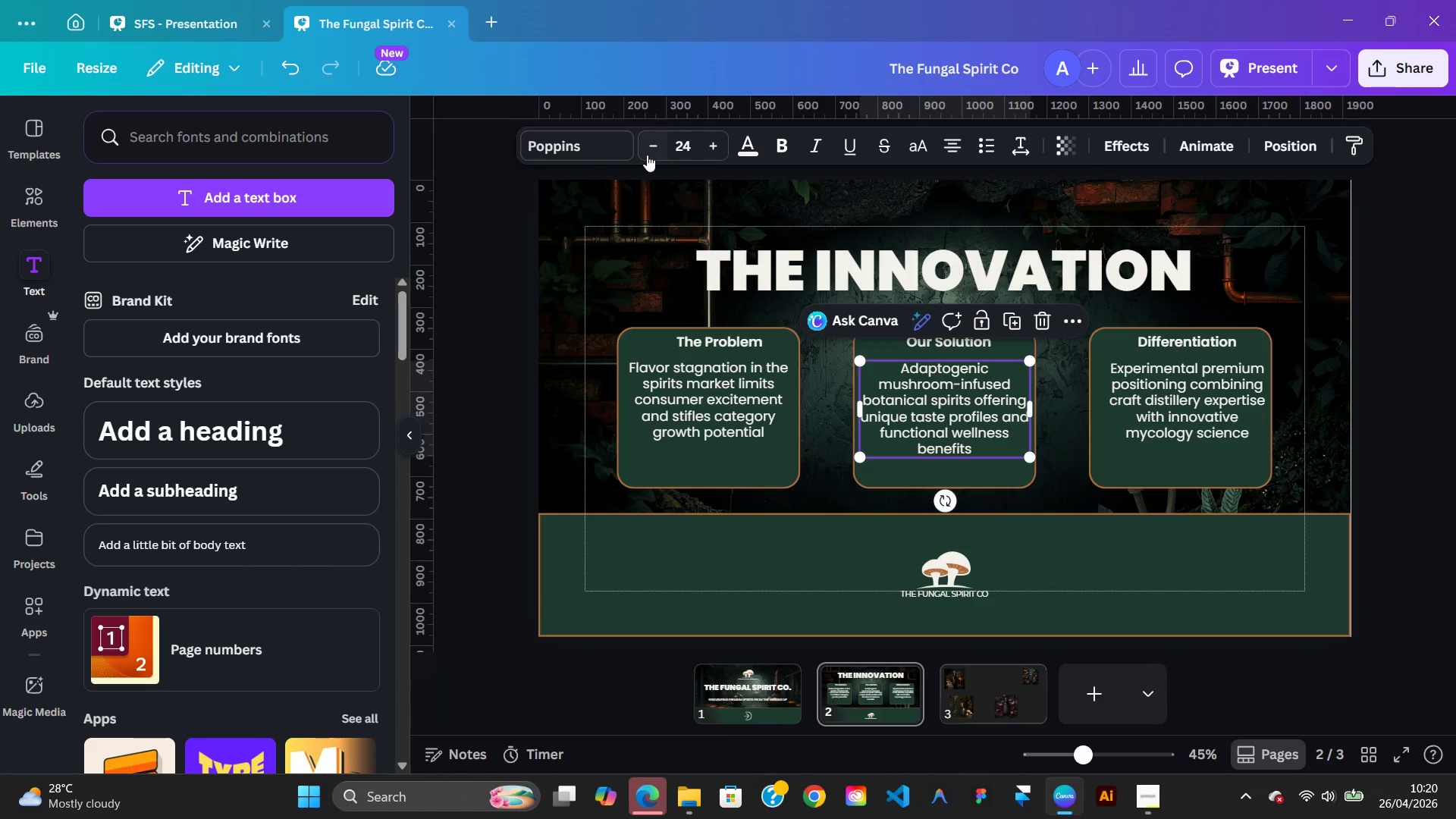 
double_click([647, 153])
 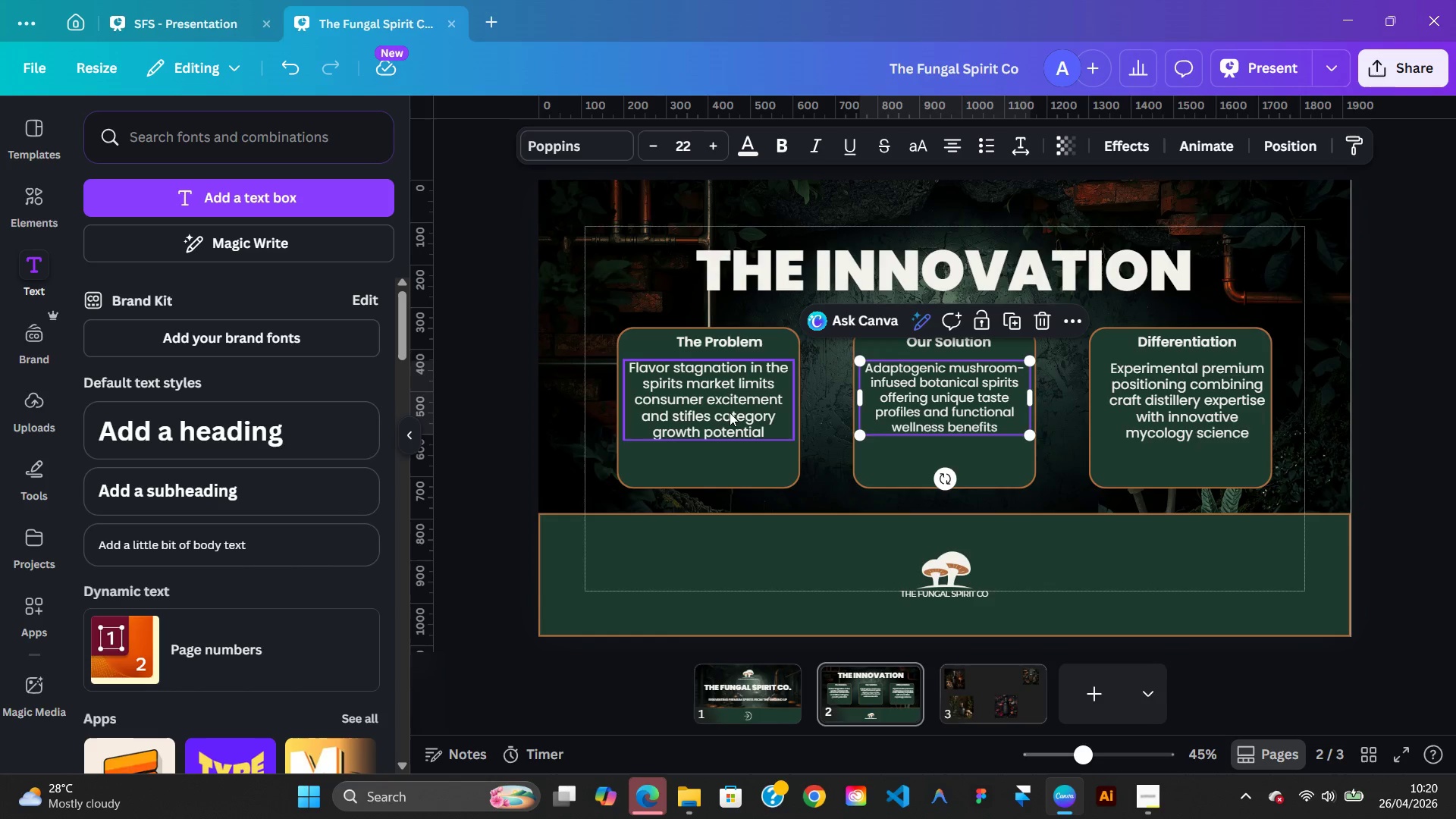 
left_click([730, 410])
 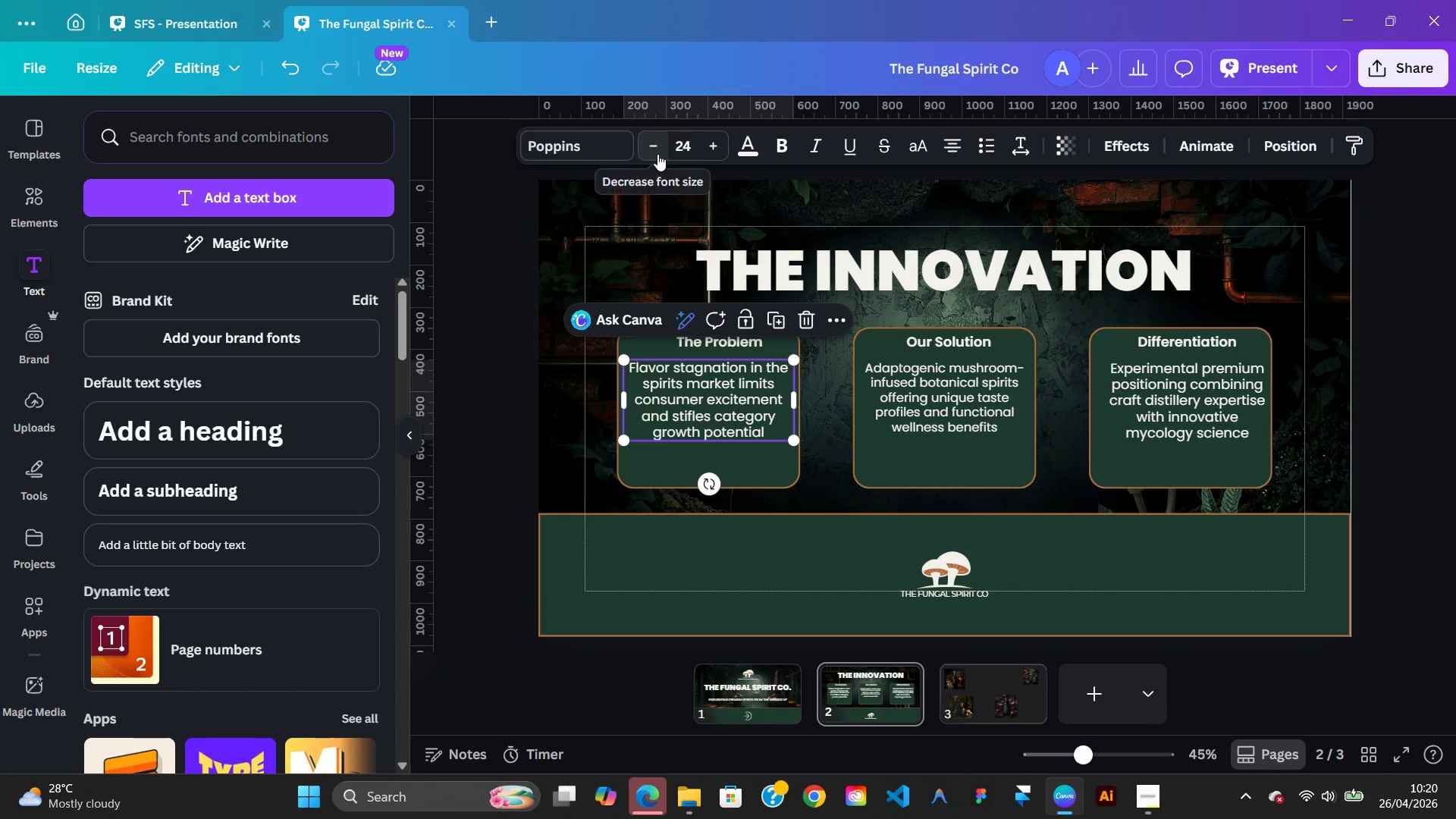 
double_click([657, 154])
 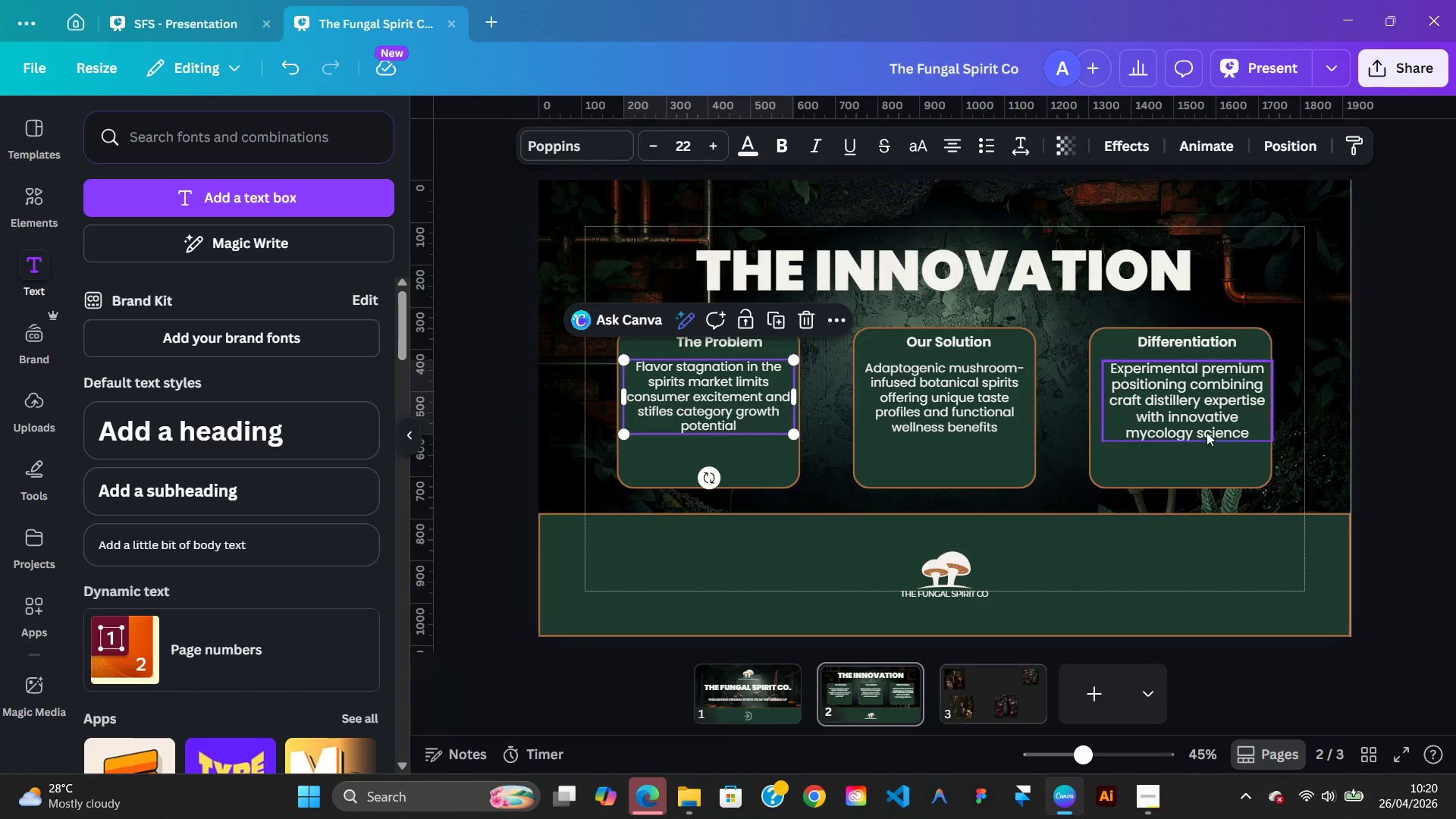 
left_click([1236, 438])
 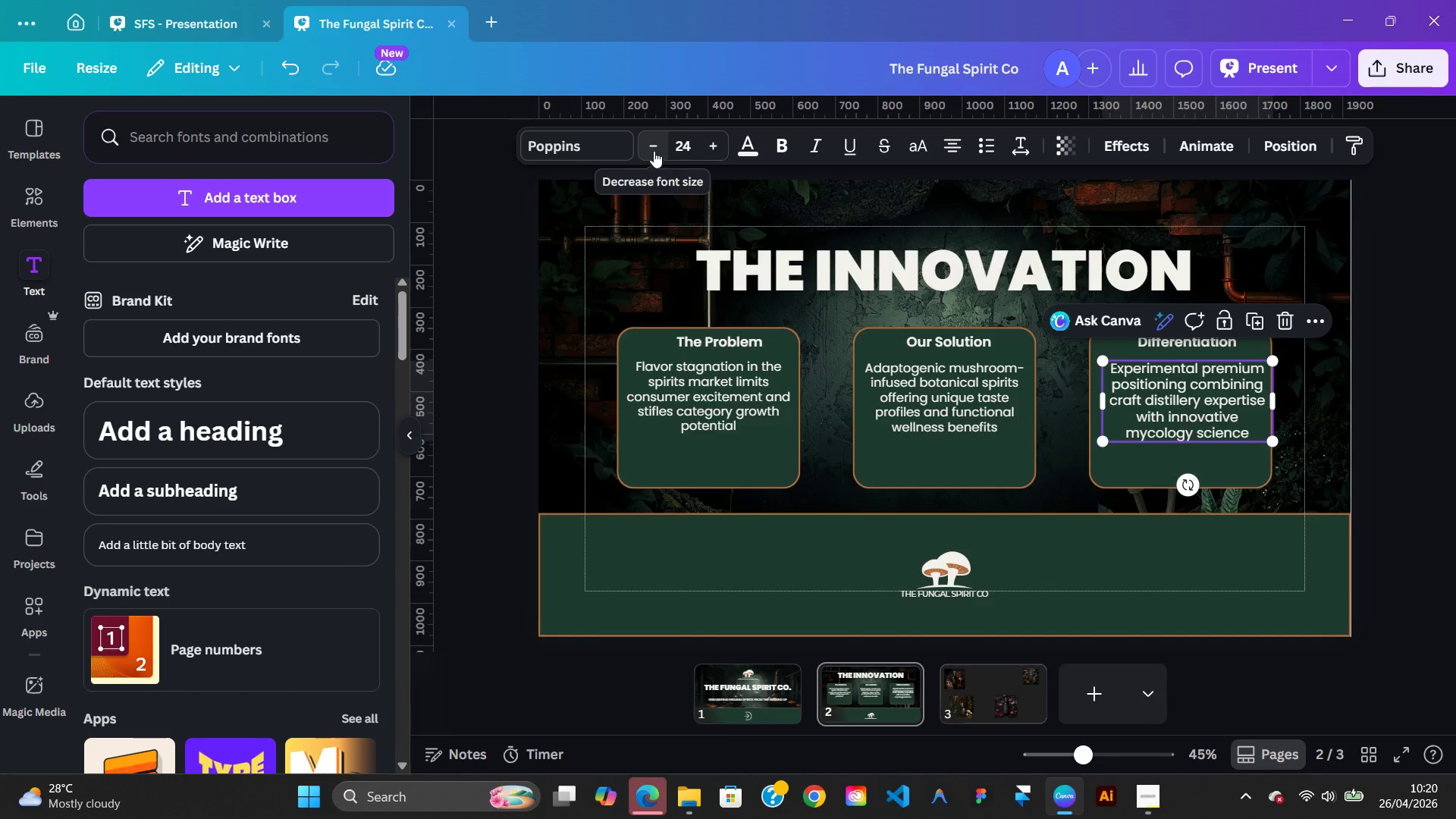 
double_click([651, 149])
 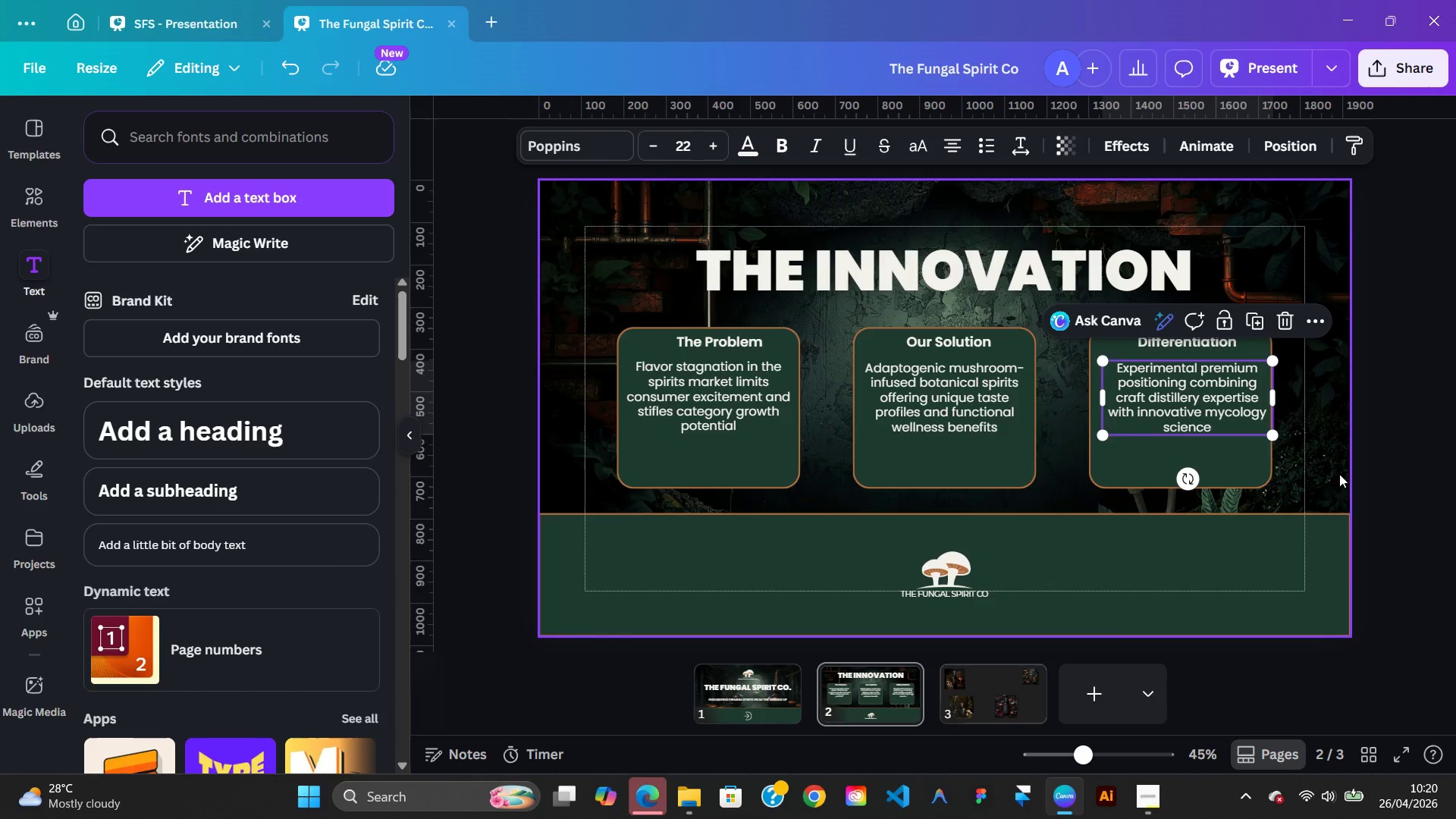 
left_click([1347, 479])
 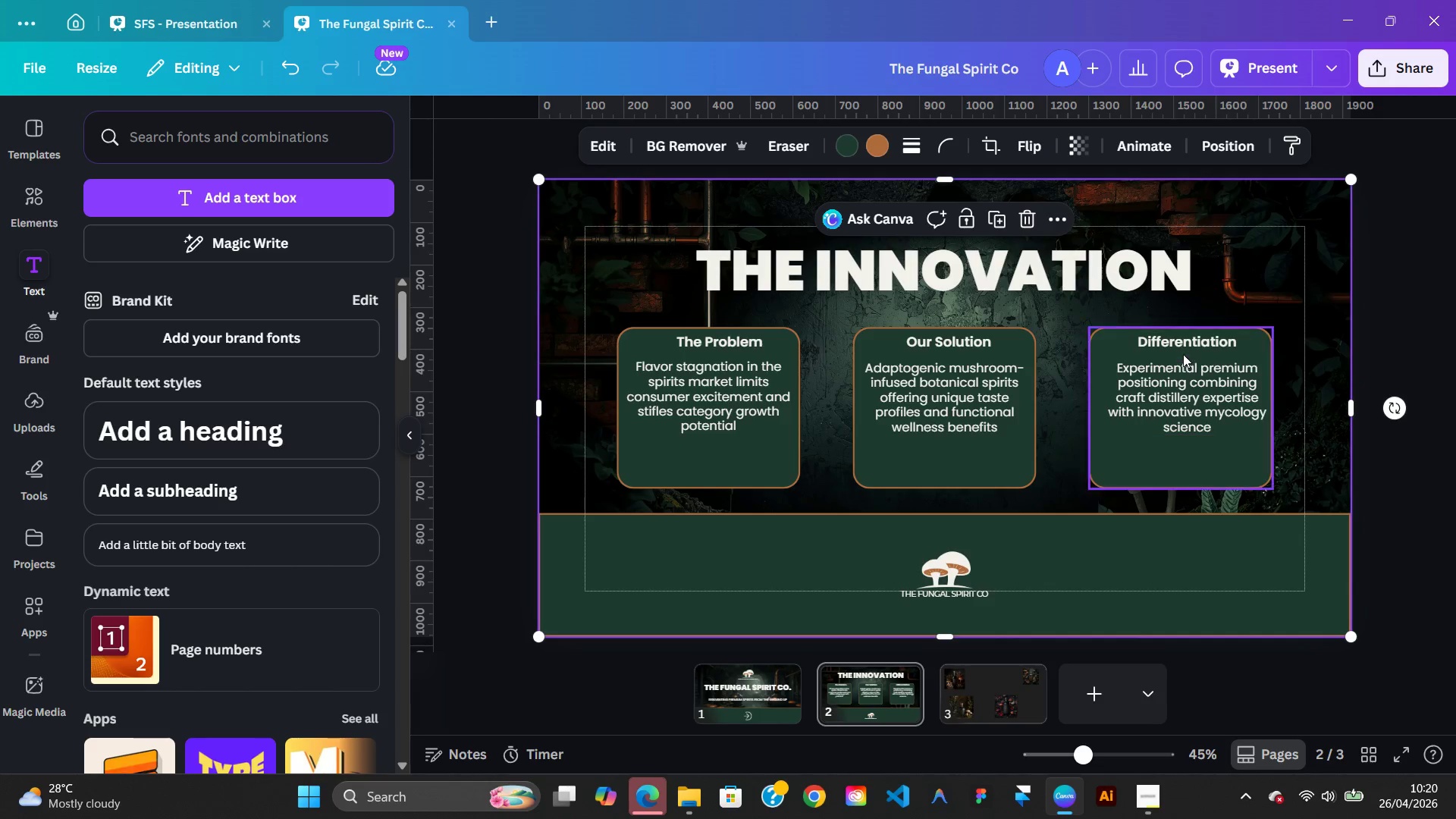 
left_click([1183, 351])
 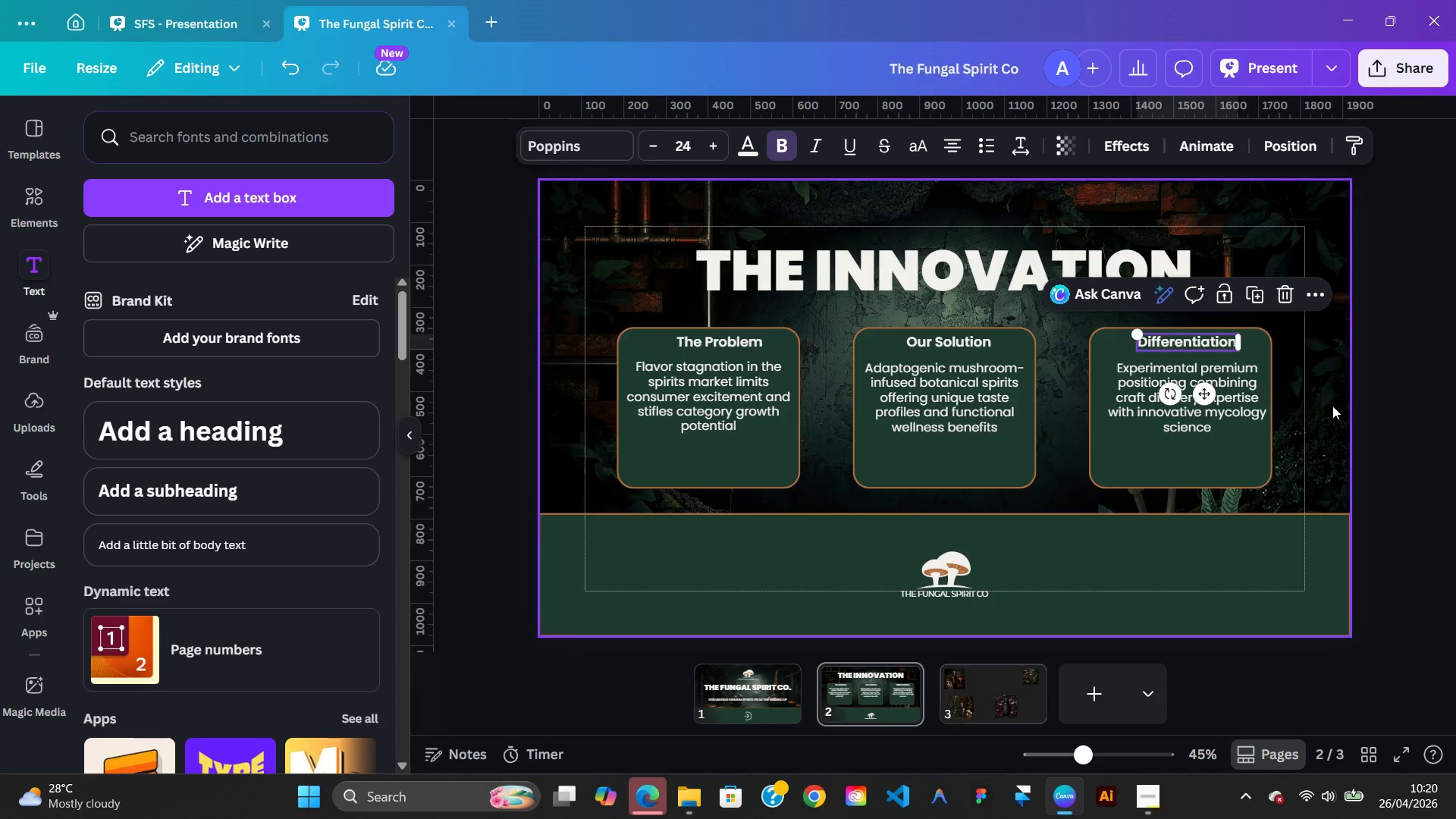 
left_click([1335, 406])
 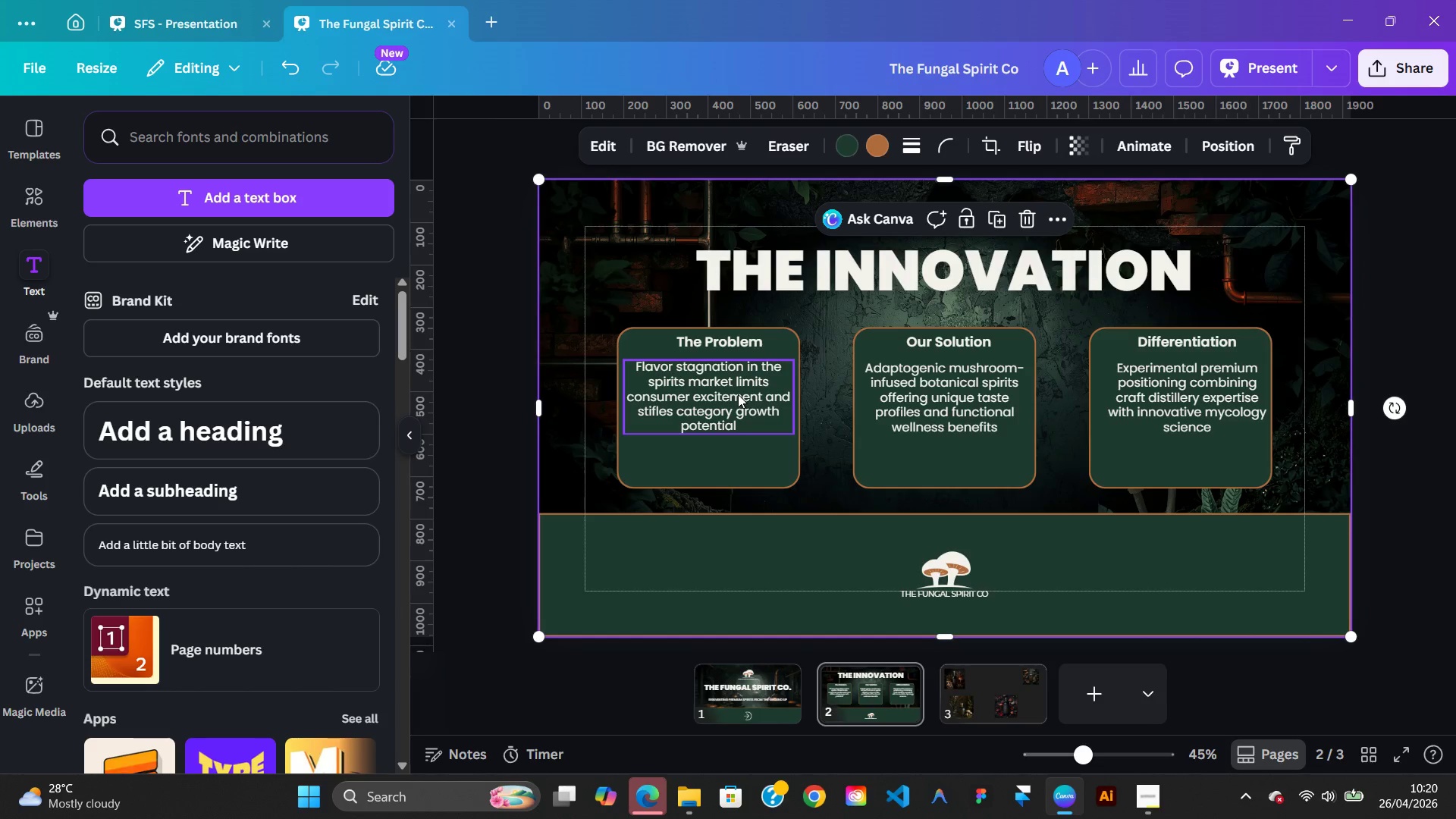 
left_click_drag(start_coordinate=[738, 394], to_coordinate=[741, 415])
 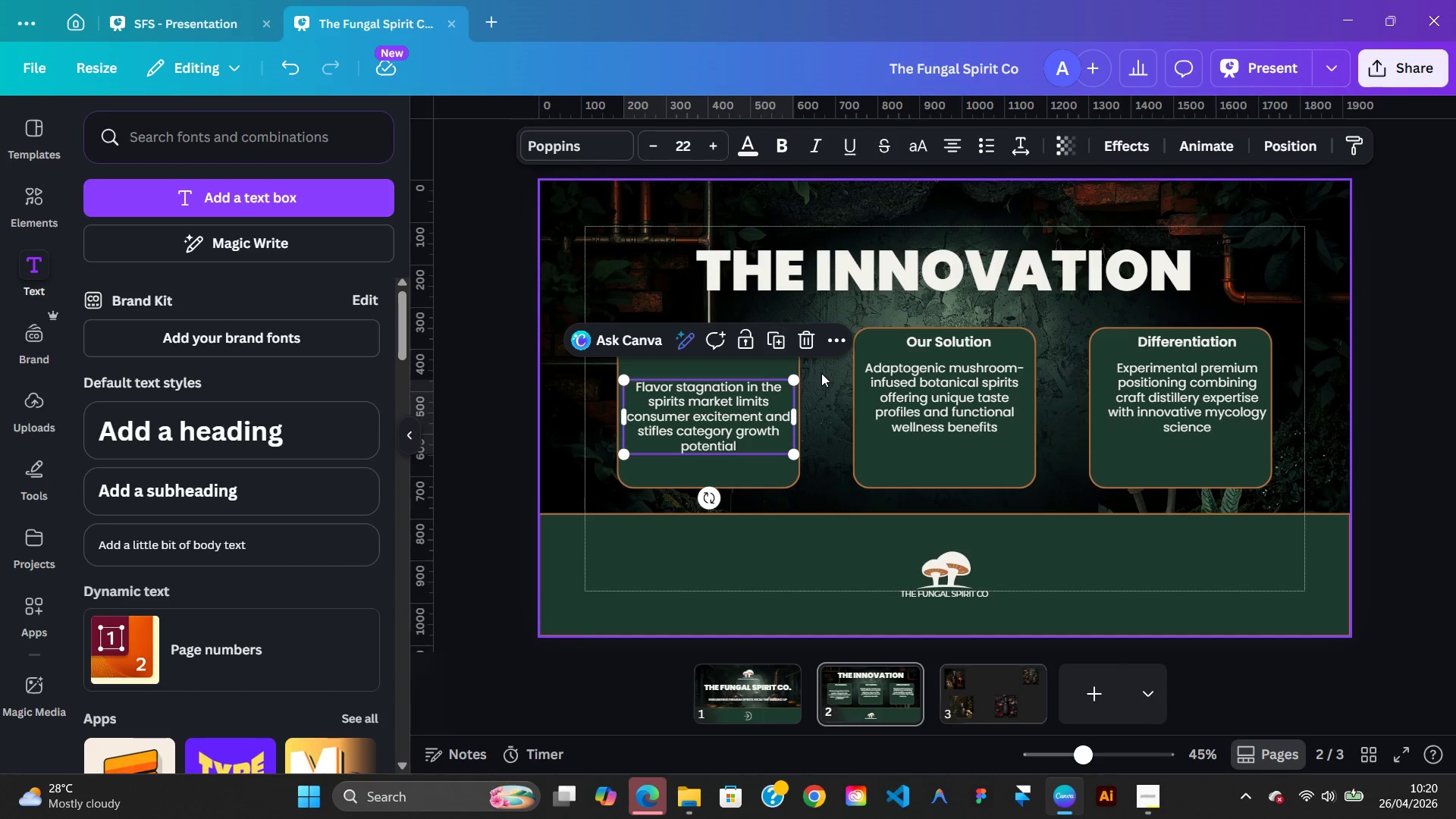 
left_click([821, 373])
 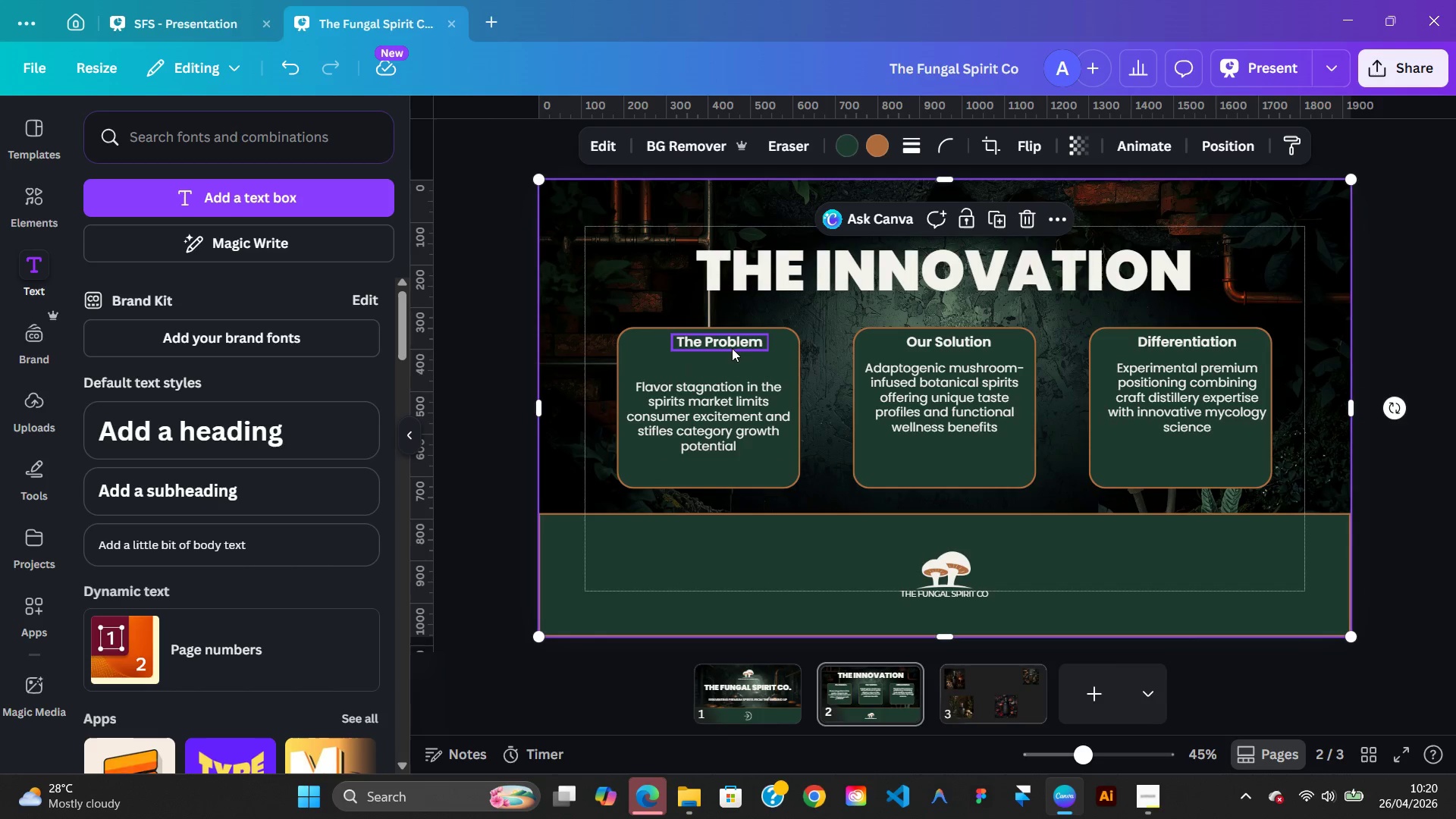 
left_click([732, 346])
 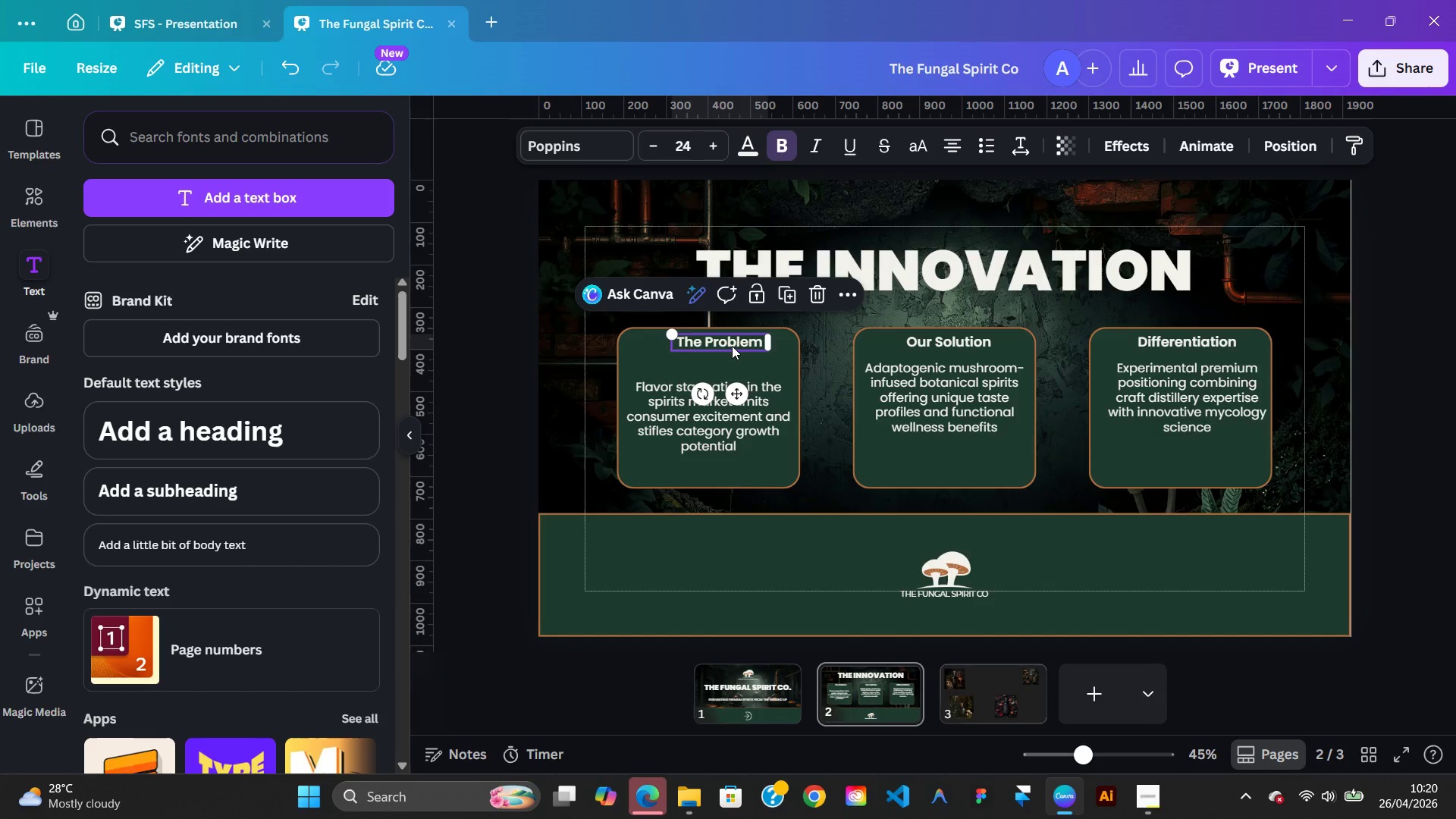 
left_click_drag(start_coordinate=[732, 346], to_coordinate=[723, 346])
 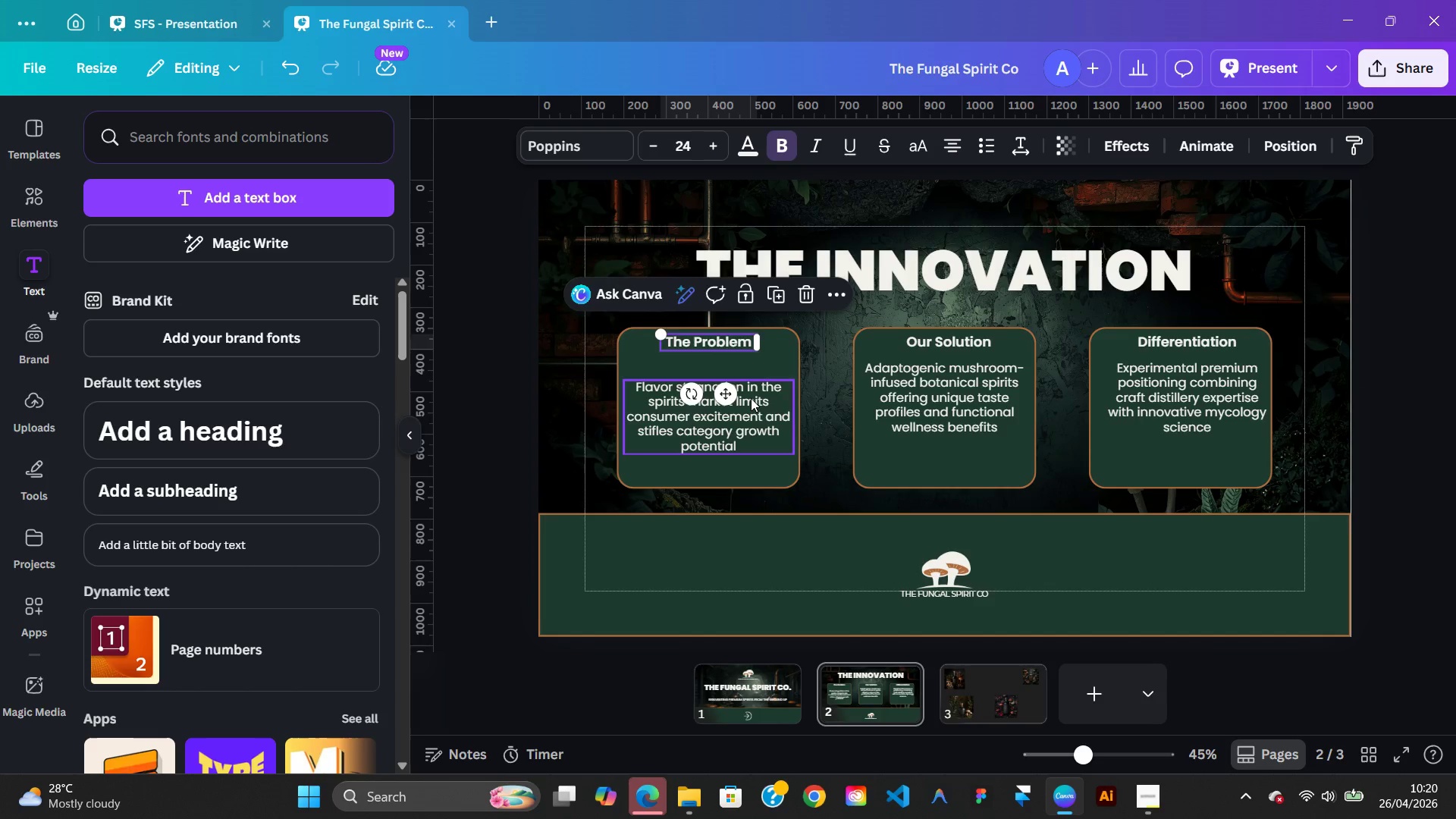 
left_click([751, 398])
 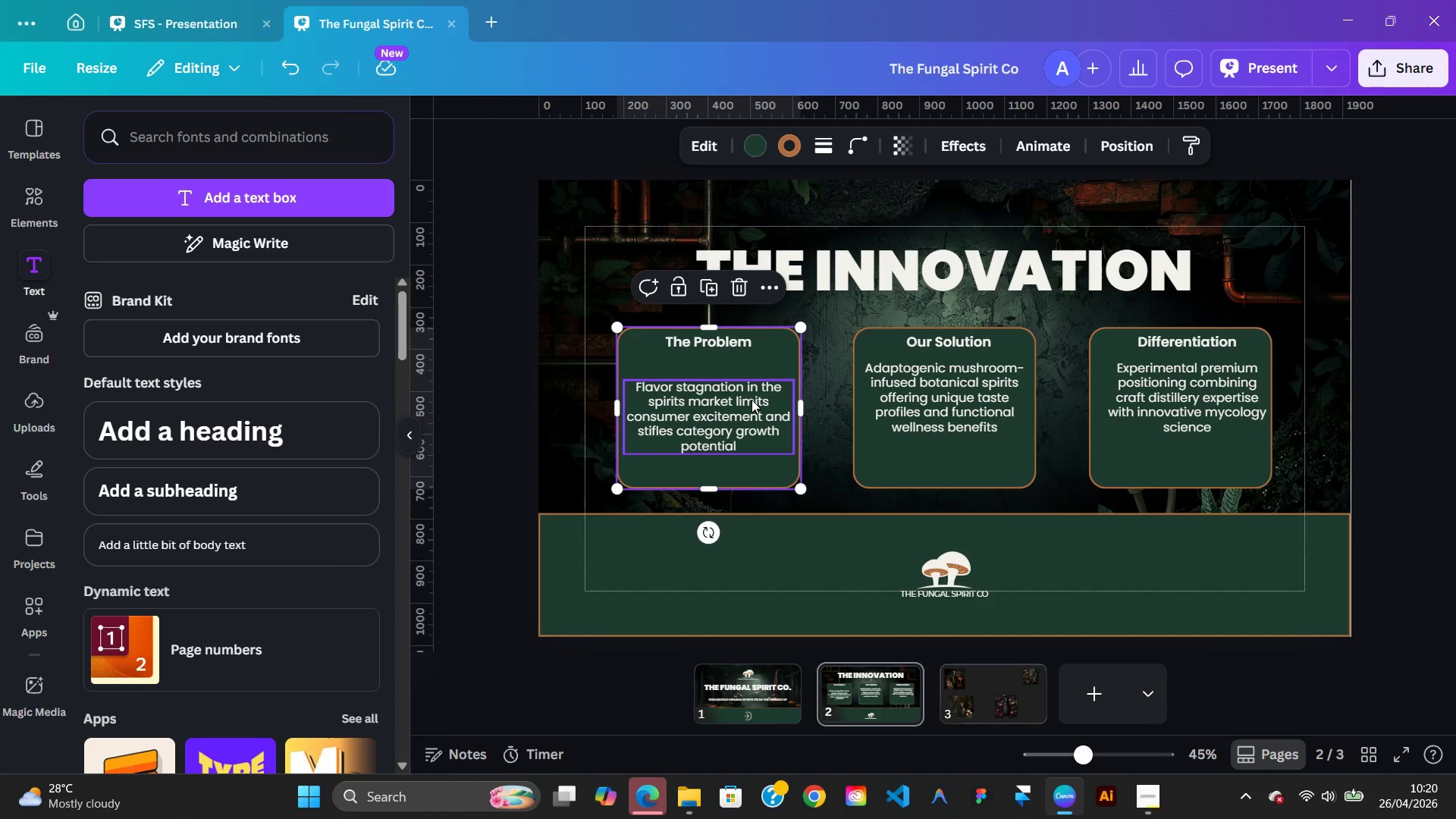 
key(ArrowUp)
 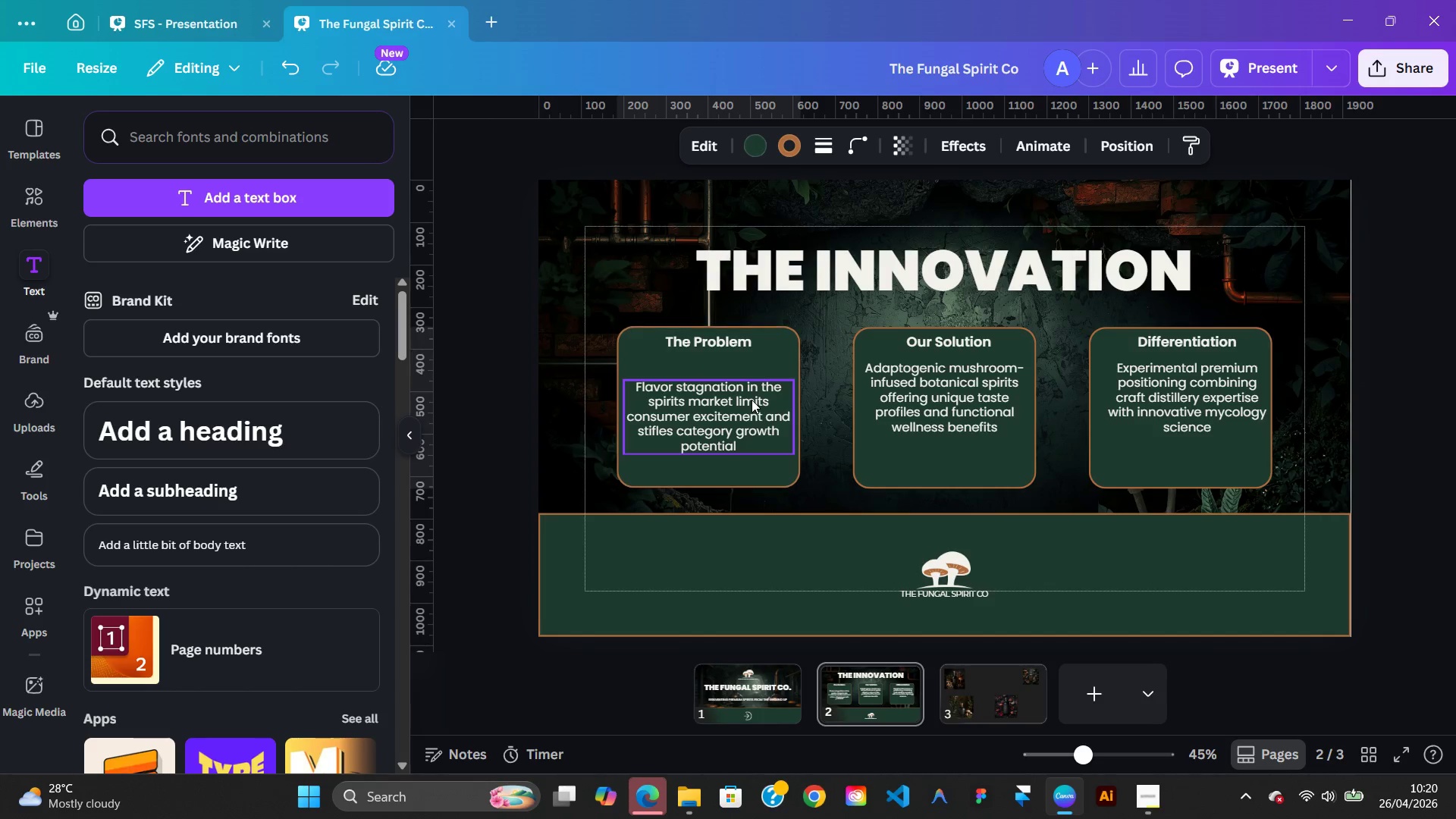 
hold_key(key=ArrowUp, duration=1.06)
 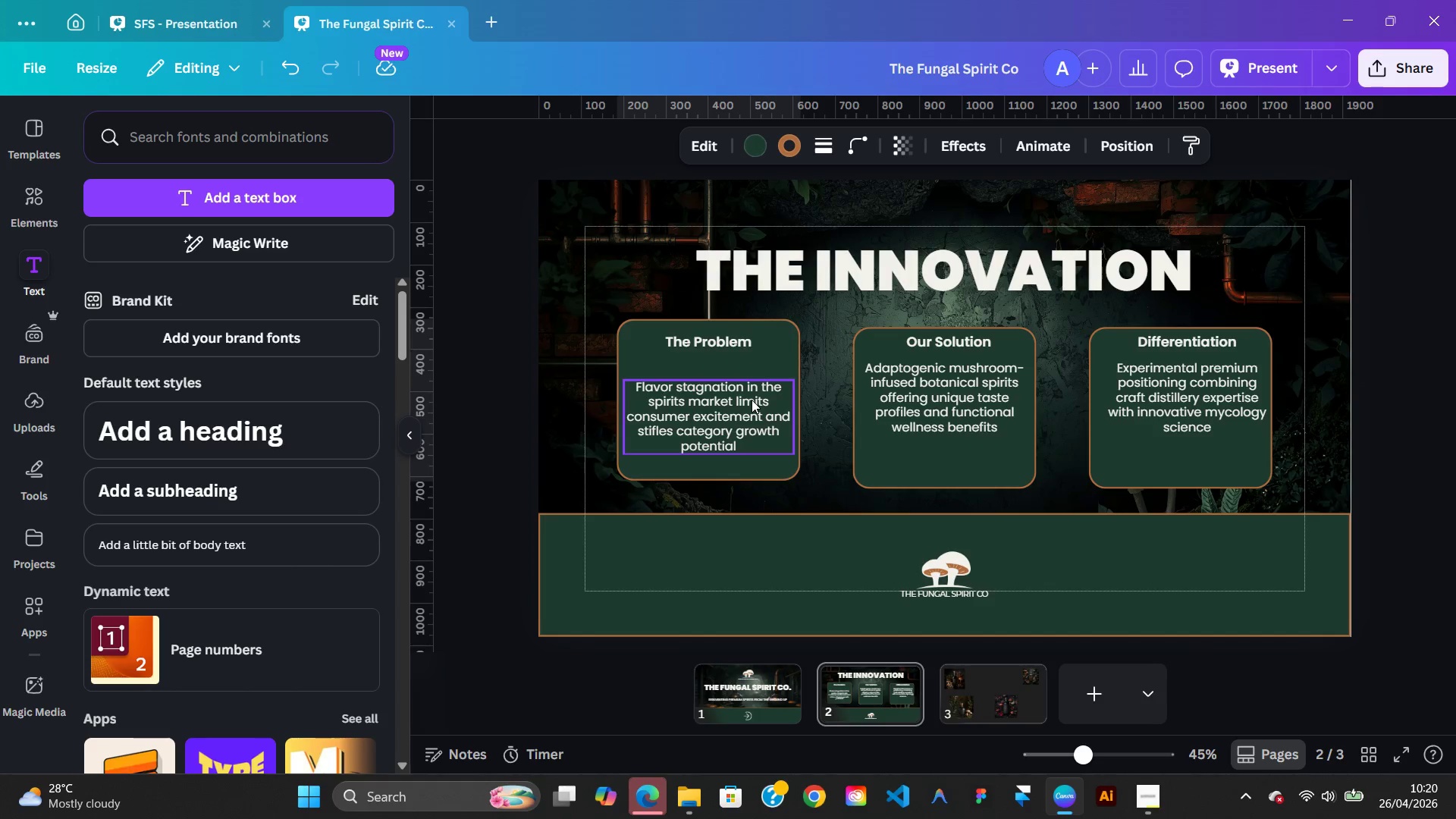 
key(Control+Z)
 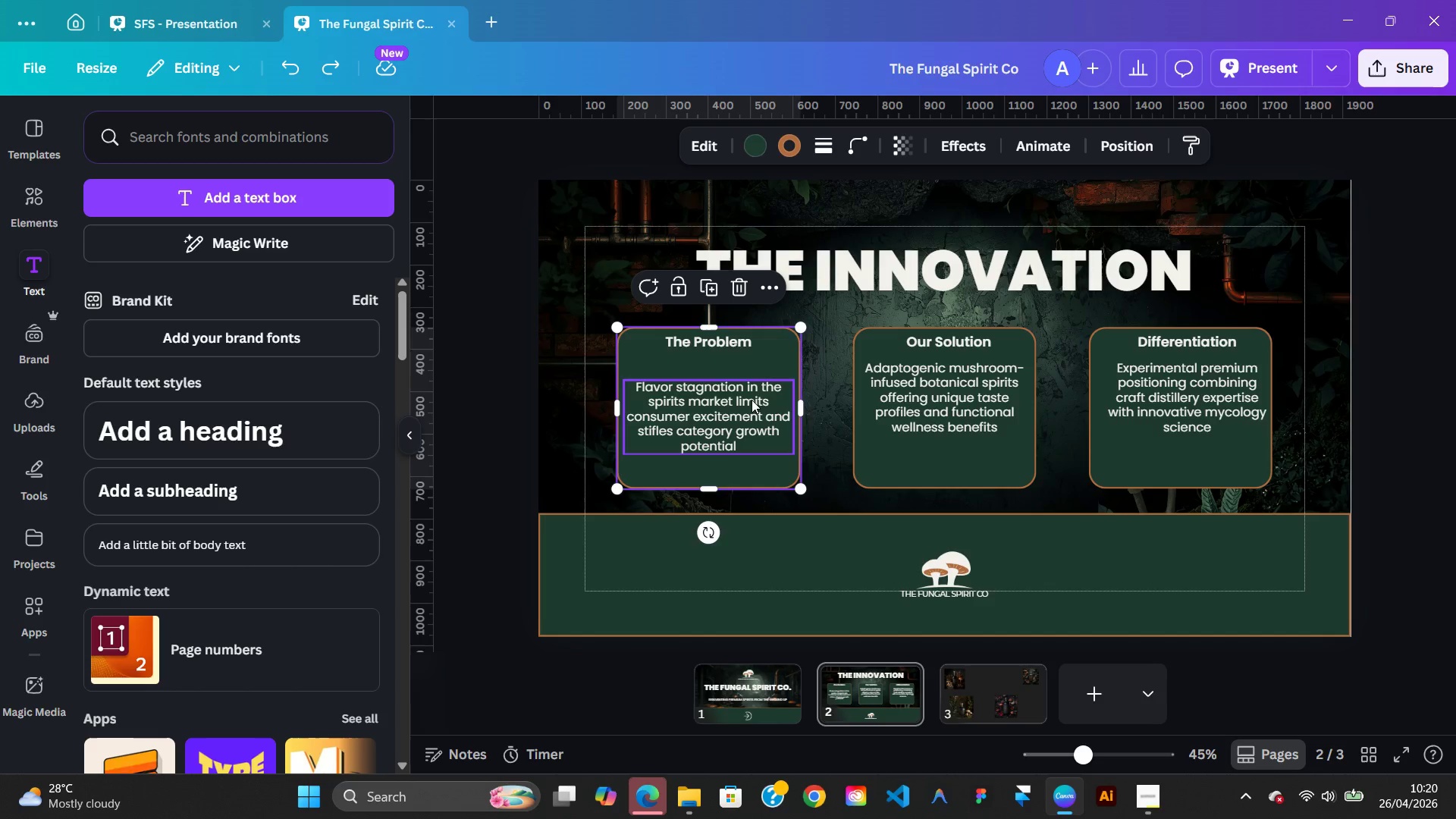 
left_click([817, 448])
 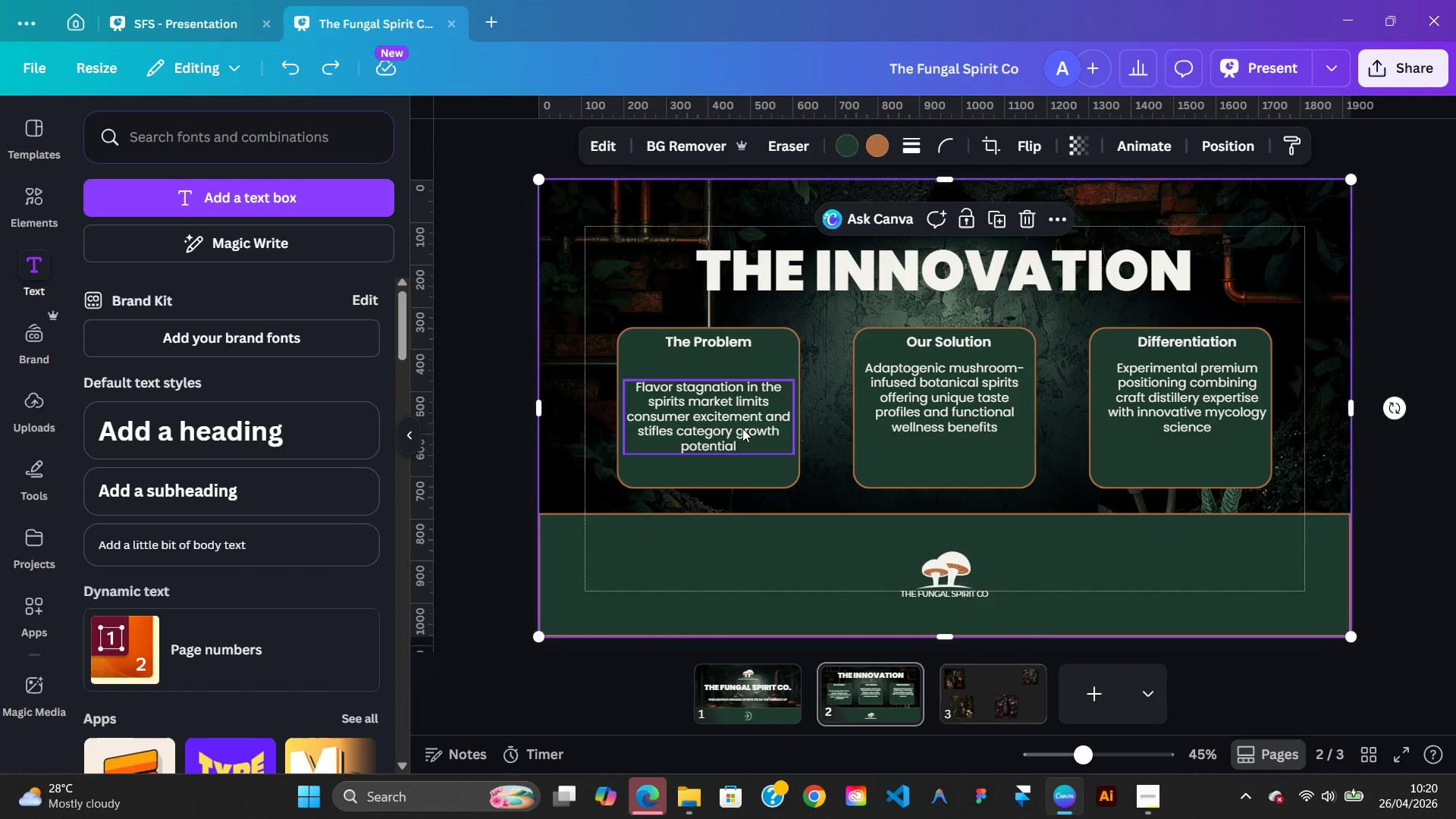 
left_click_drag(start_coordinate=[742, 428], to_coordinate=[743, 414])
 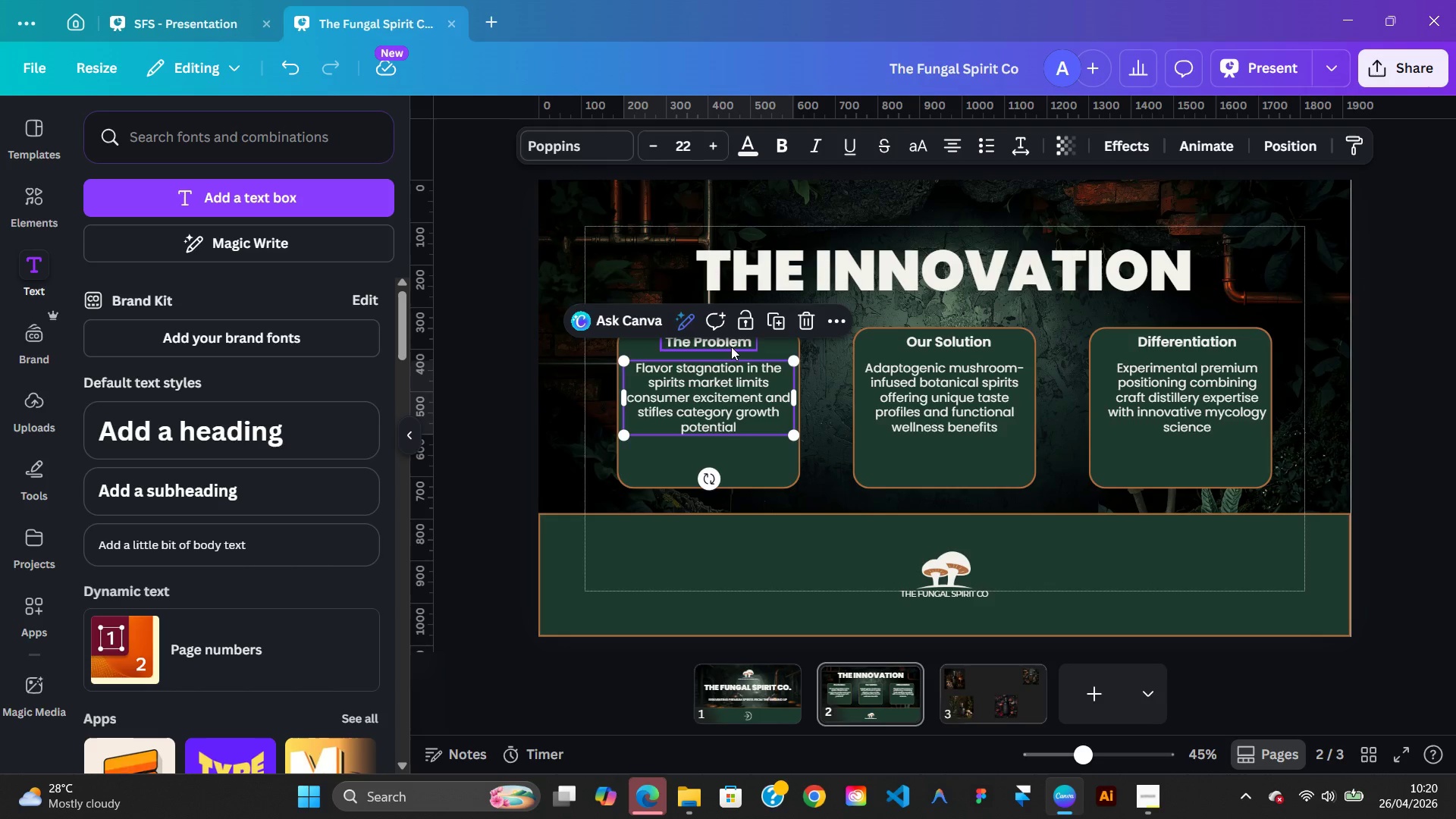 
key(Alt+ArrowUp)
 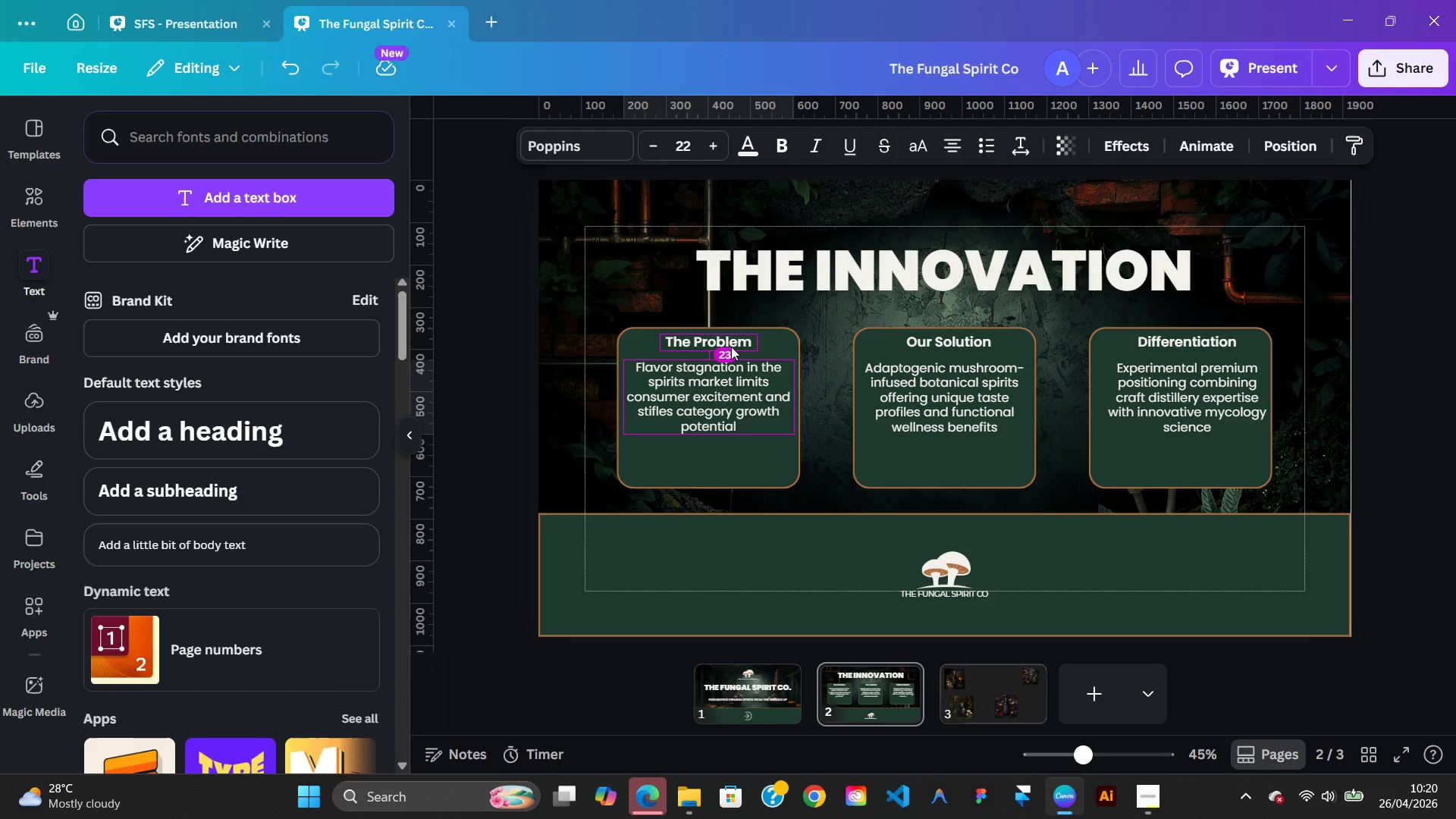 
key(Alt+ArrowUp)
 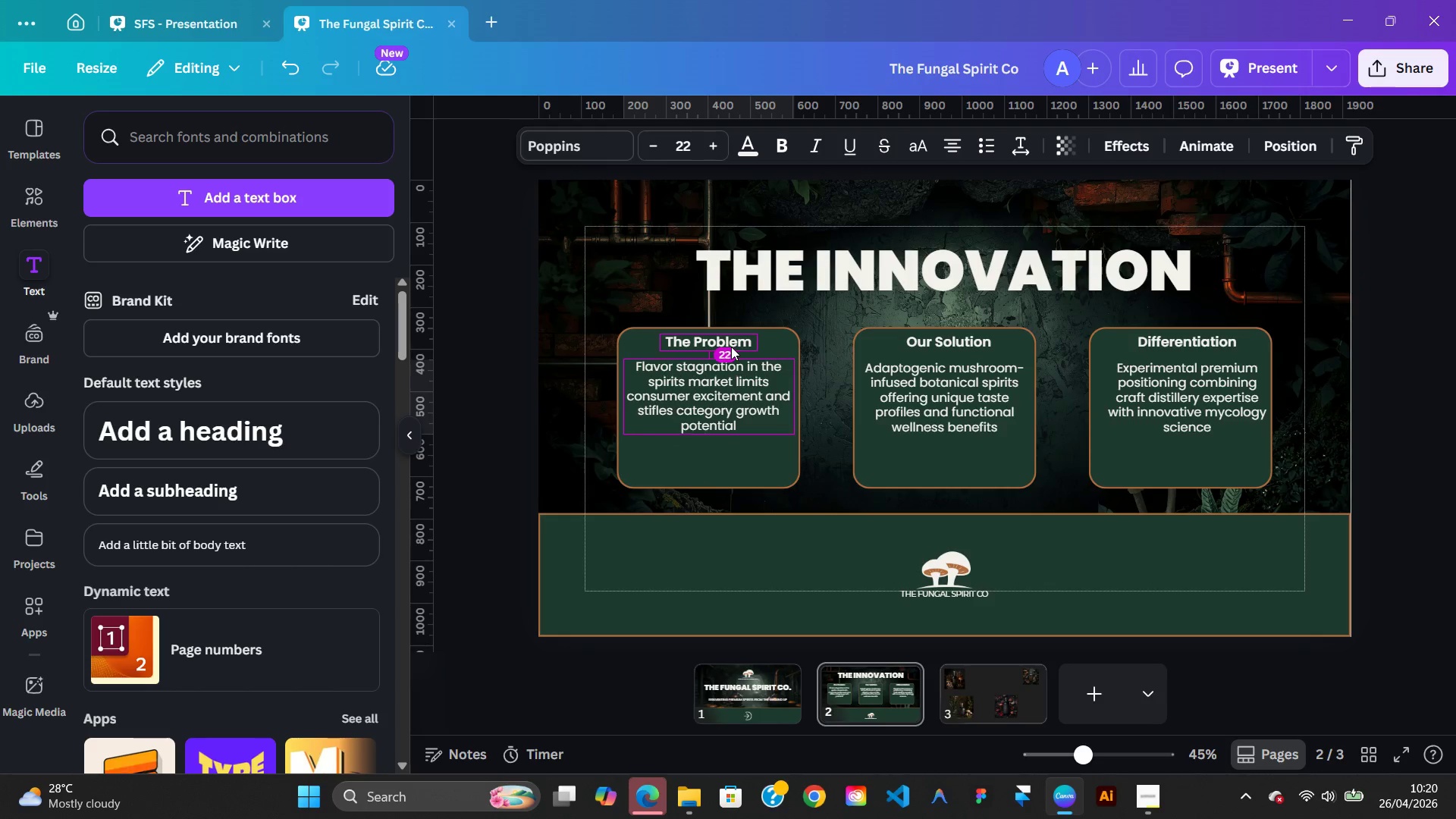 
key(Alt+ArrowUp)
 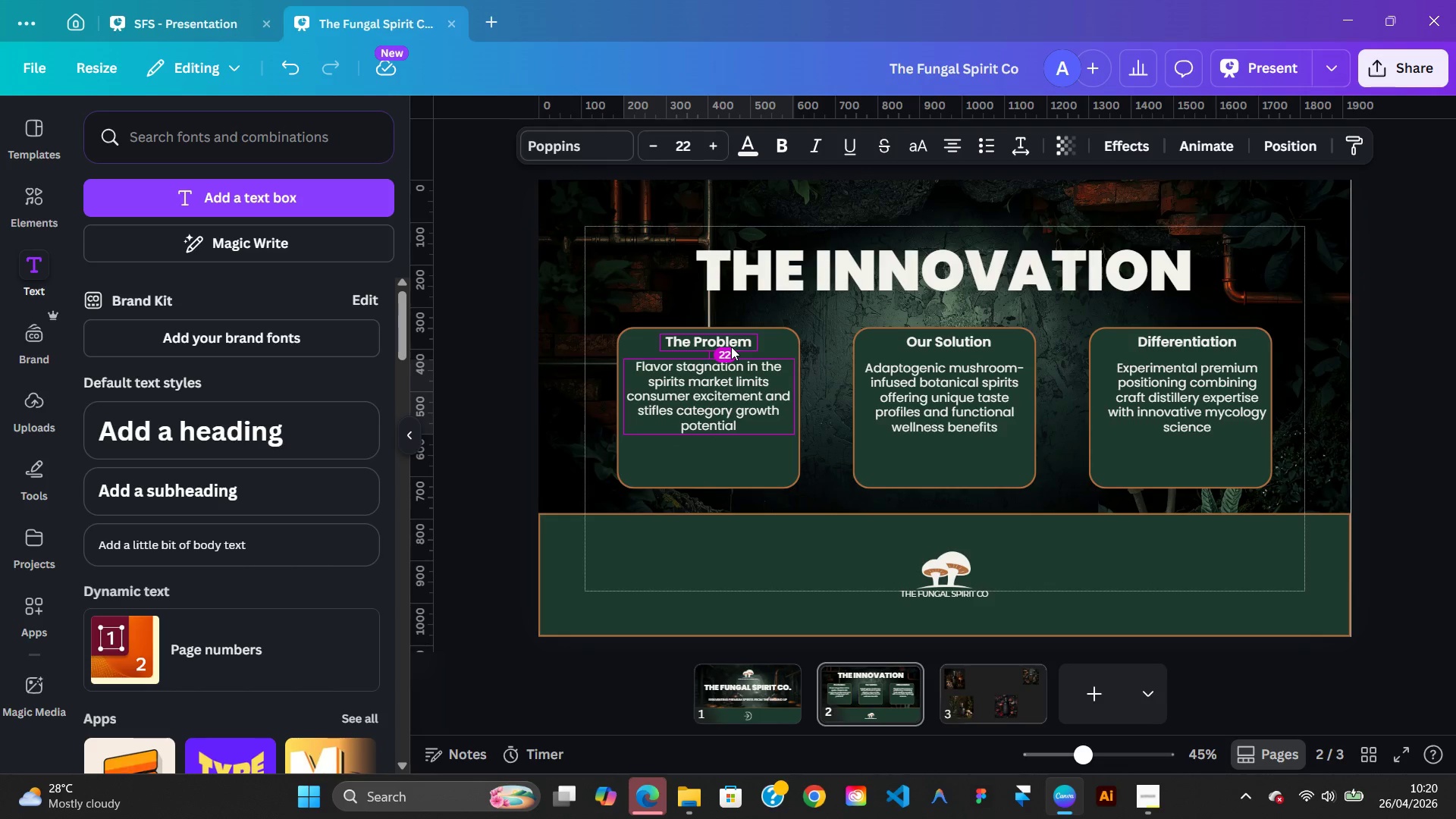 
key(Alt+ArrowUp)
 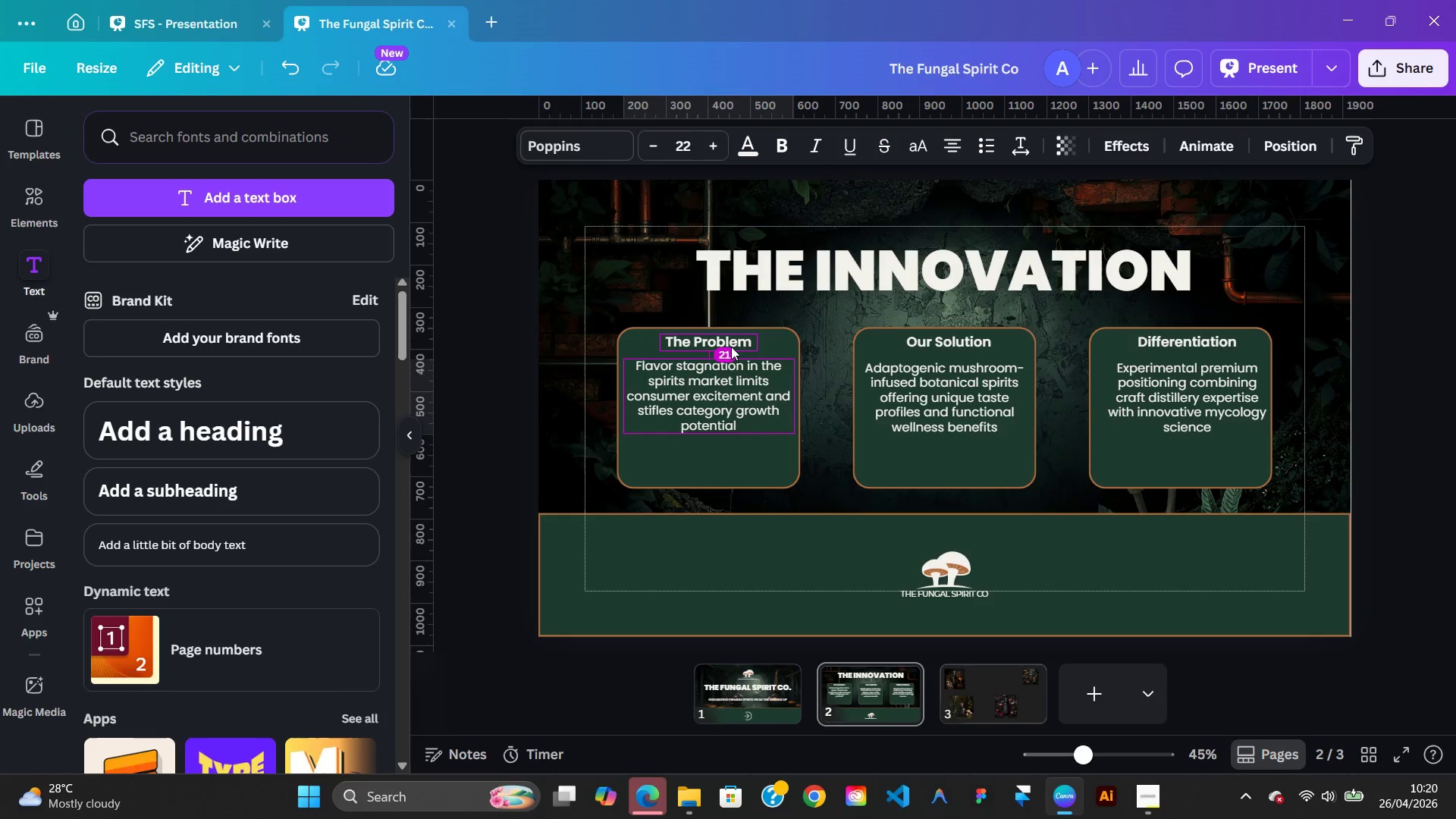 
key(Alt+ArrowUp)
 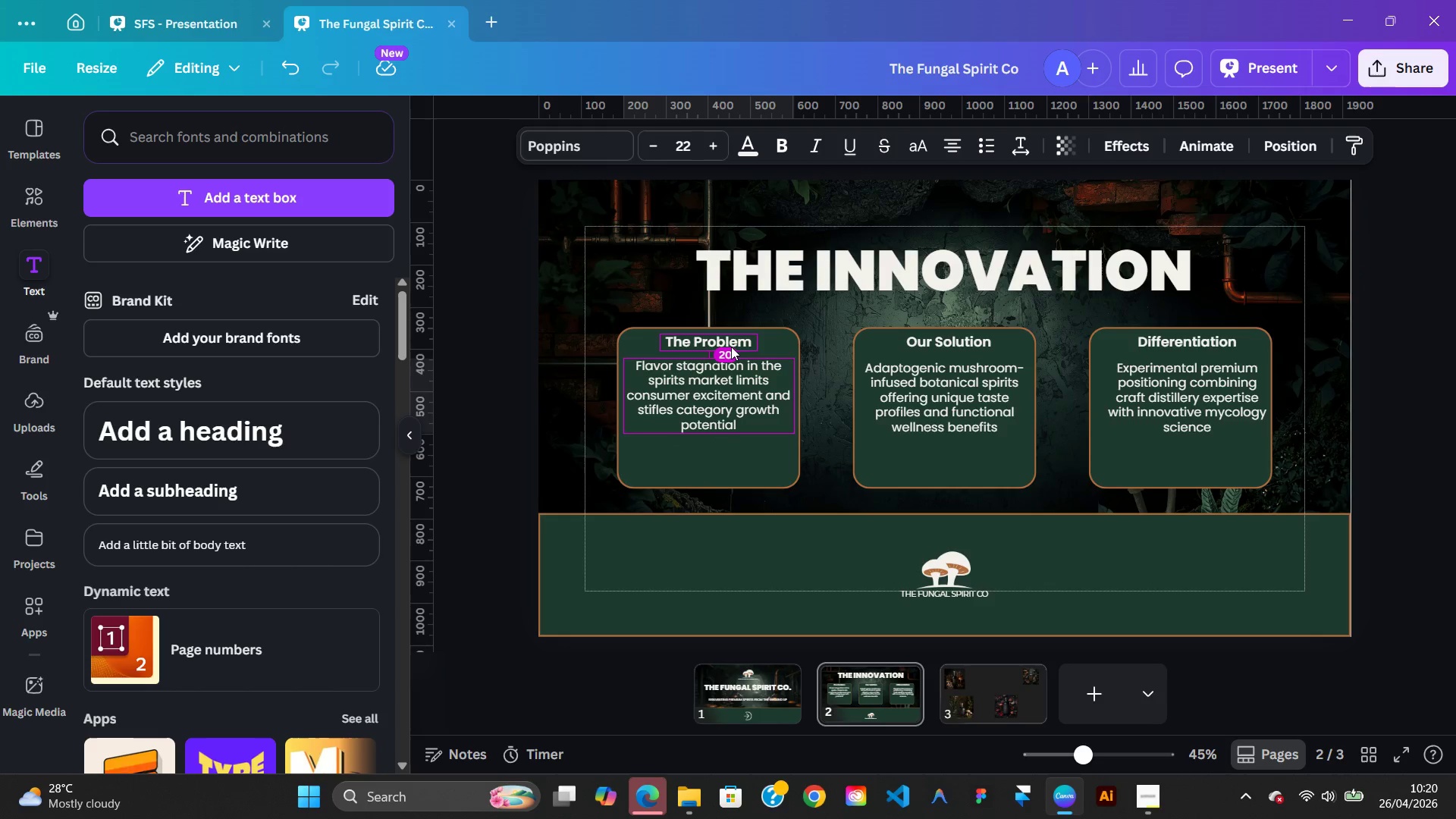 
key(Alt+ArrowUp)
 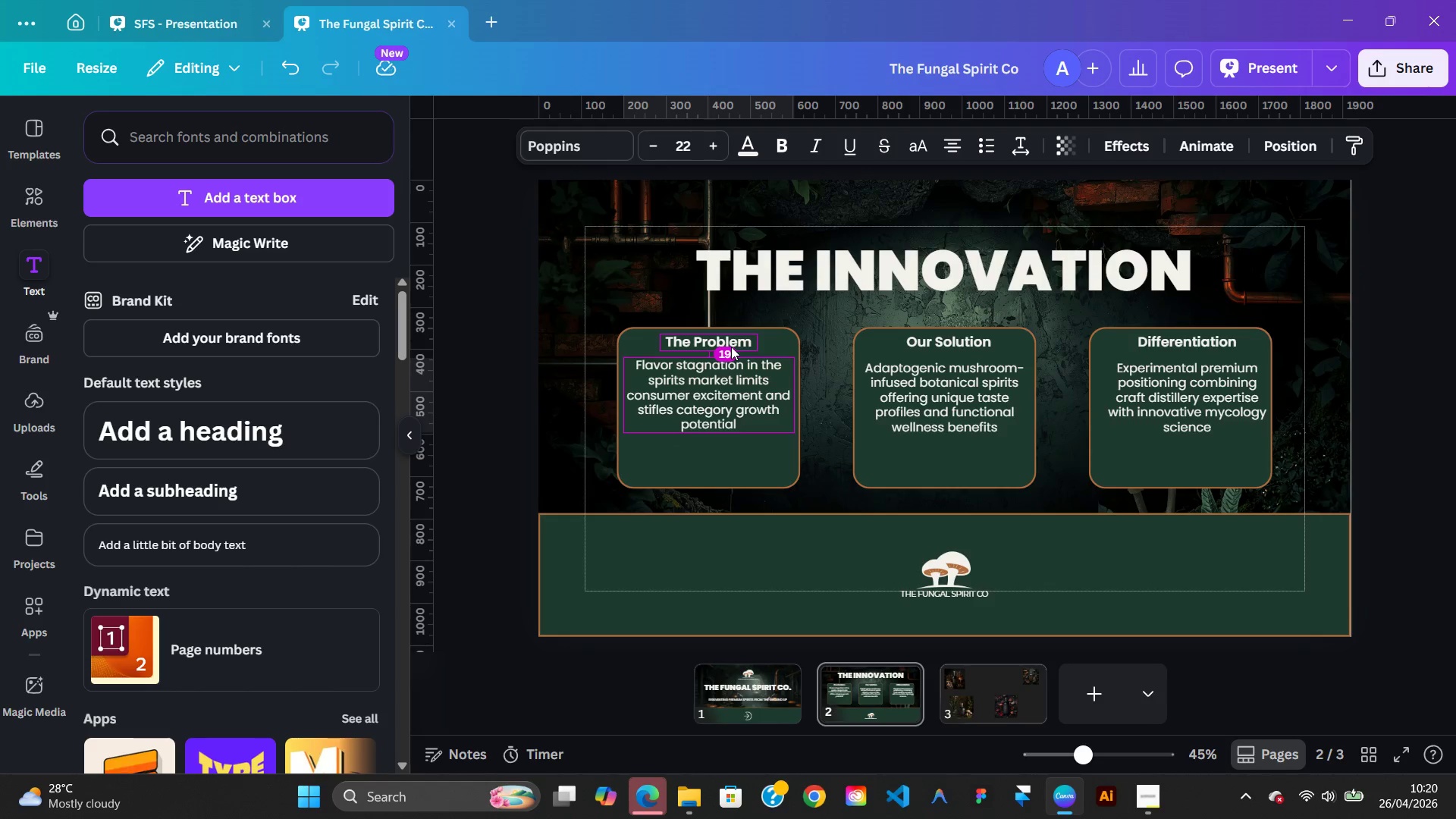 
key(Alt+ArrowDown)
 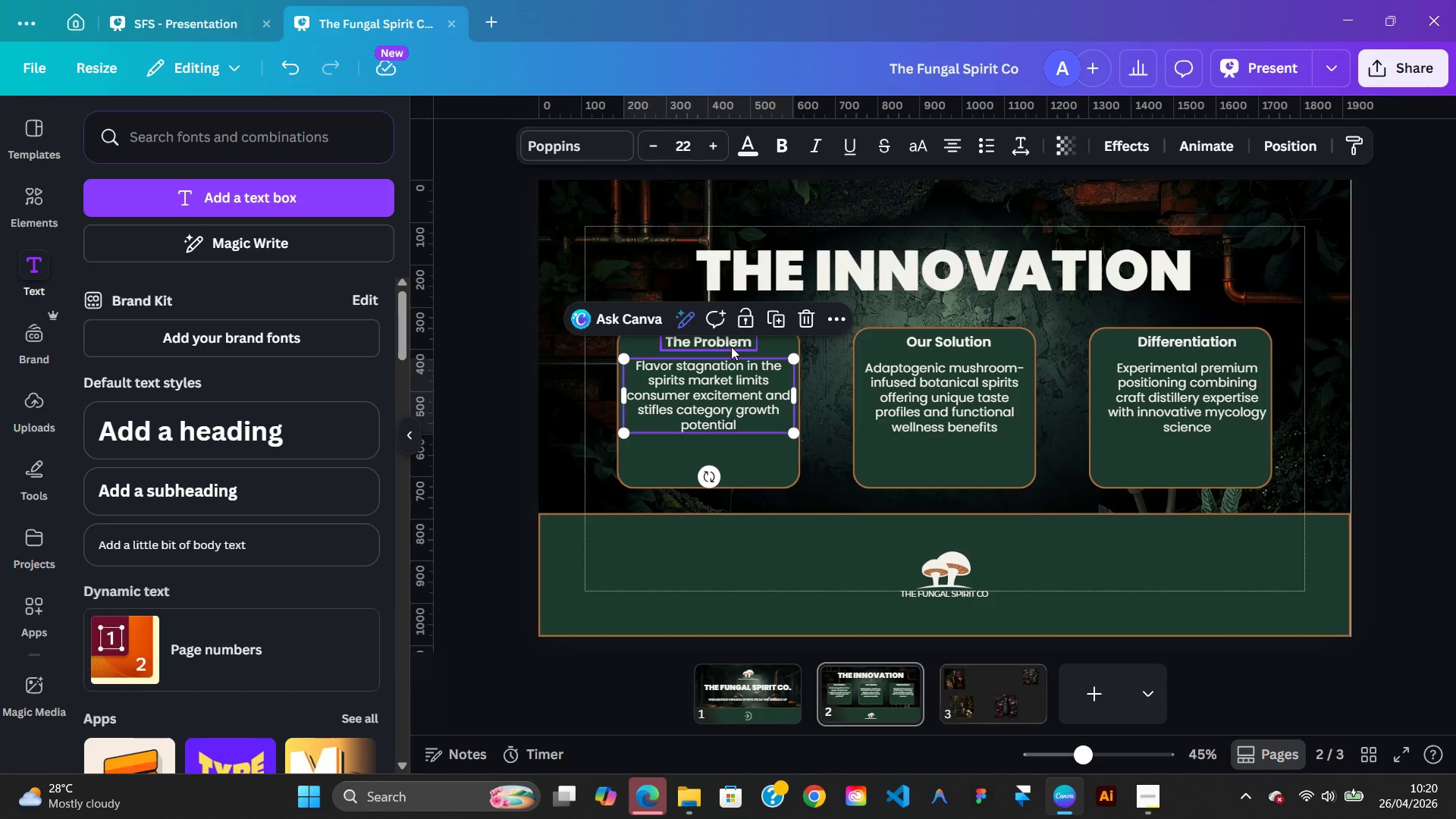 
hold_key(key=ShiftLeft, duration=0.59)
left_click([731, 347])
 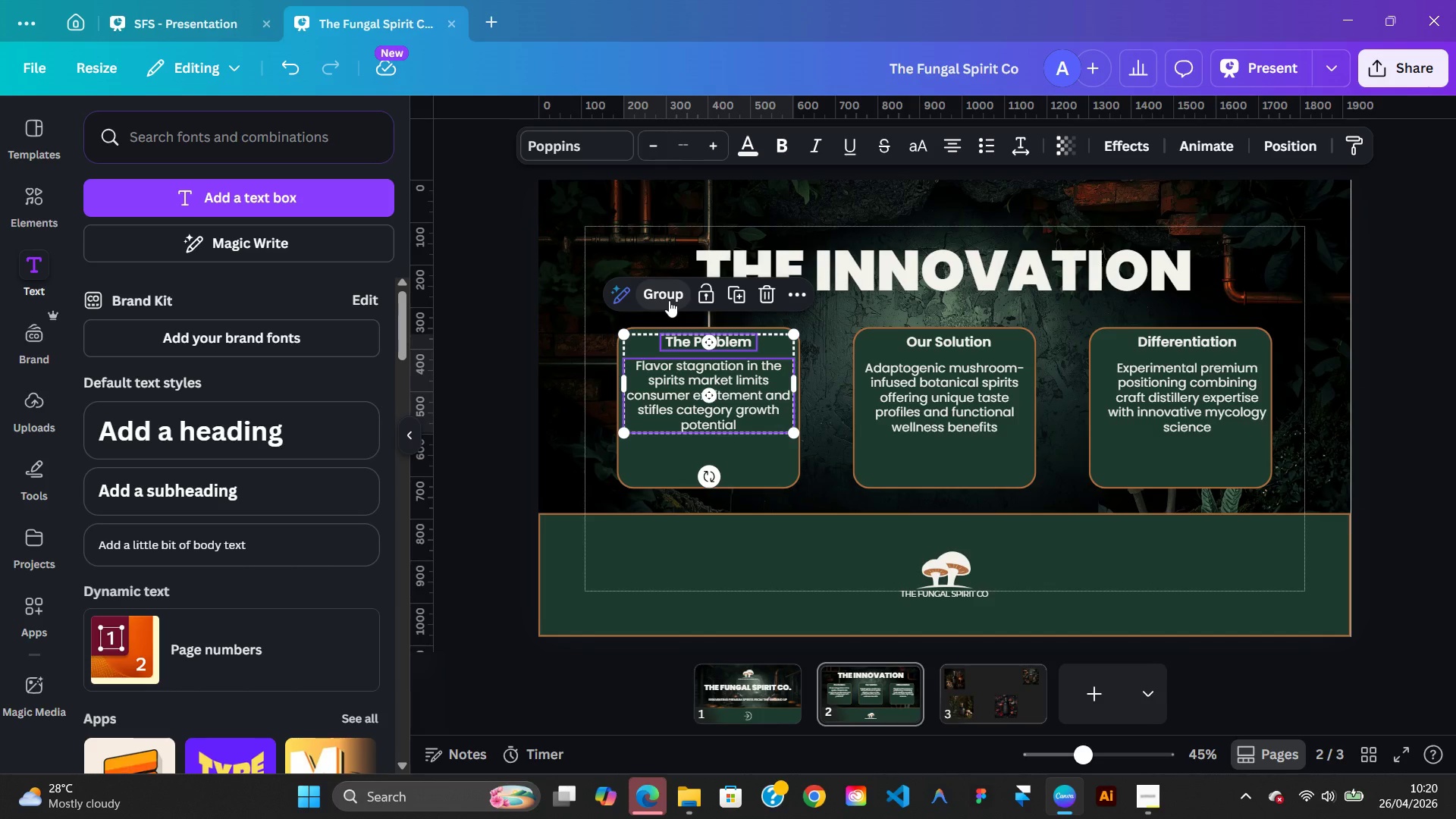 
wait(5.7)
 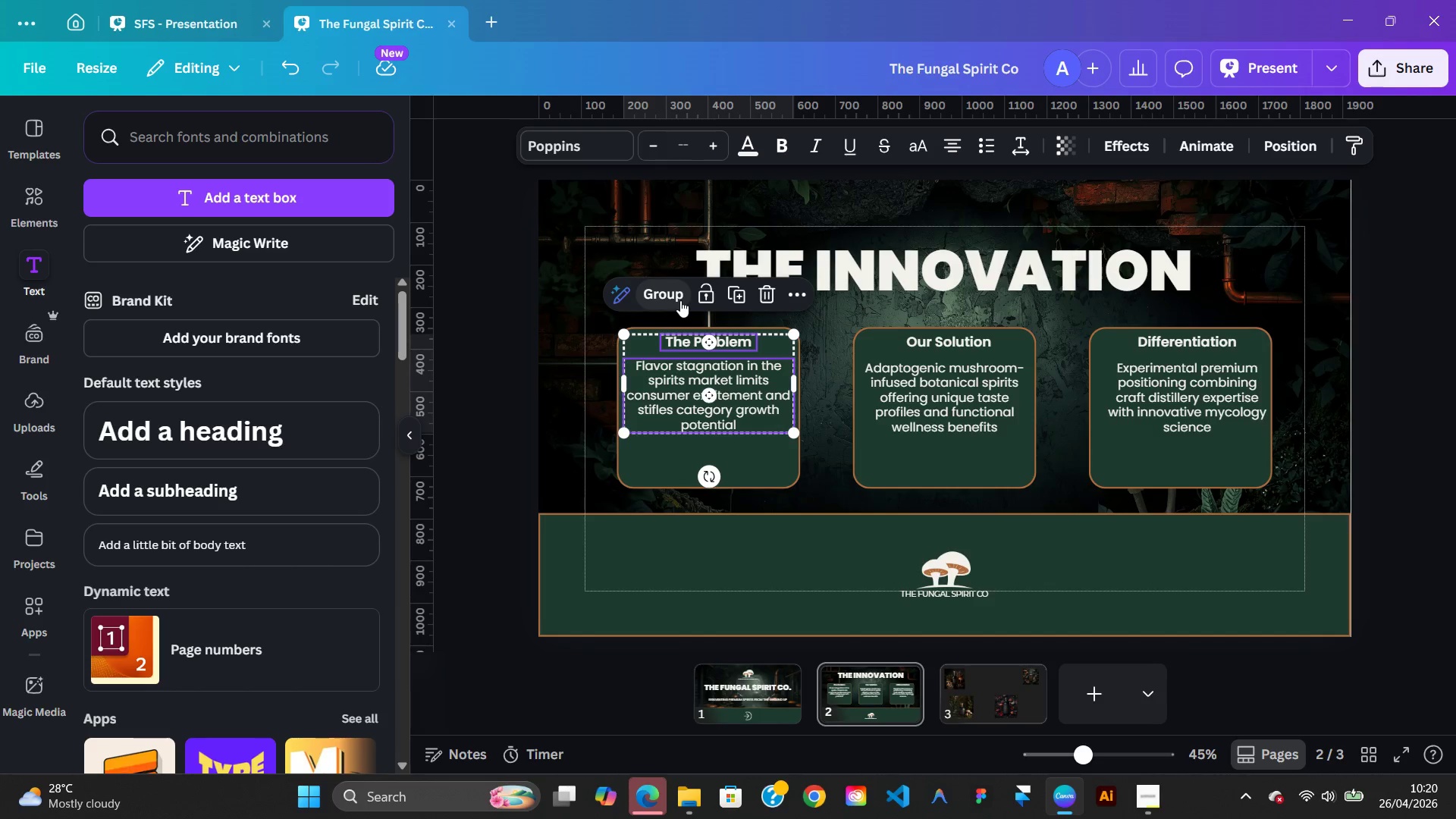 
left_click([669, 300])
 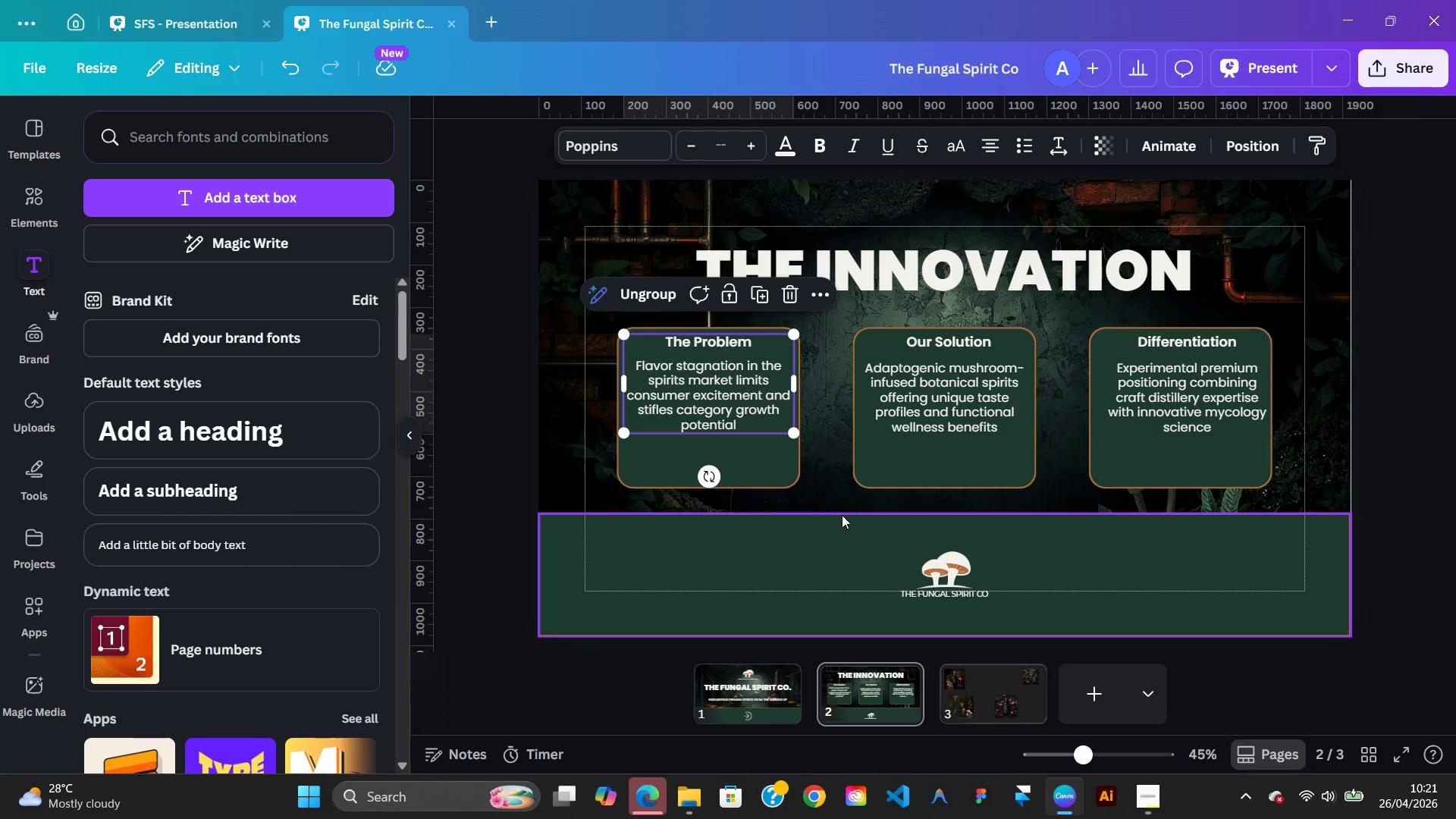 
left_click([842, 515])
 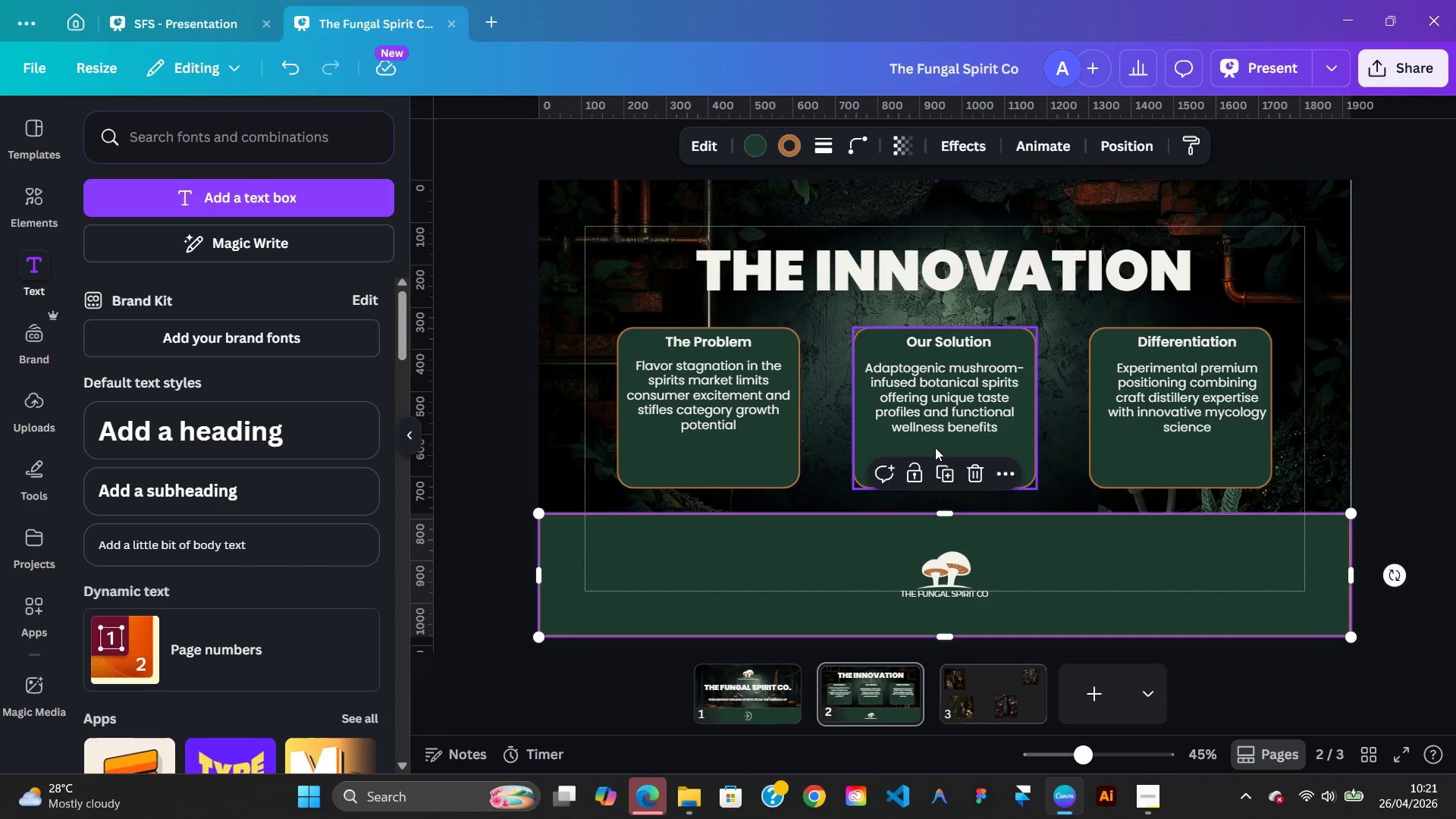 
left_click([935, 447])
 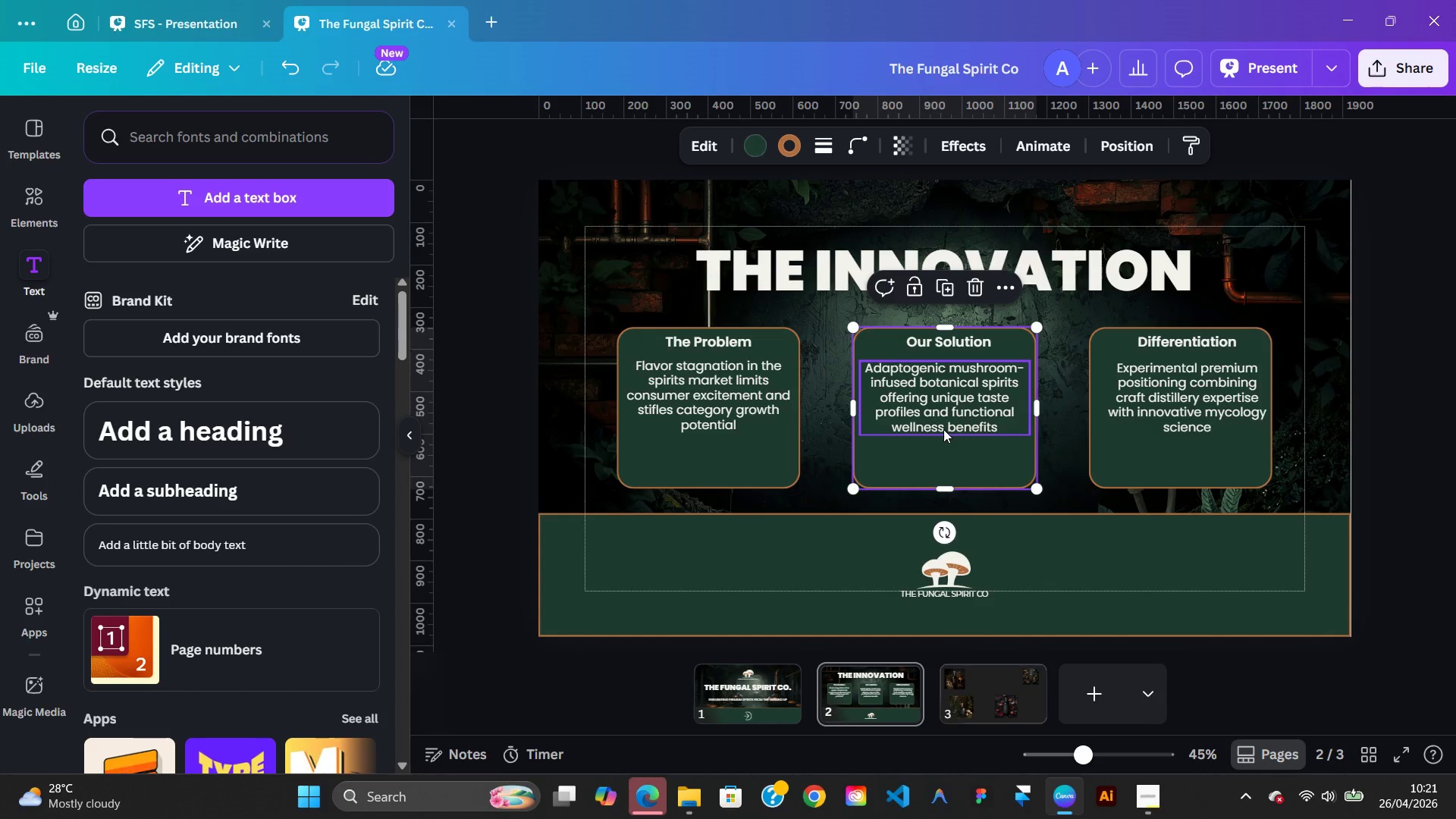 
left_click([943, 429])
 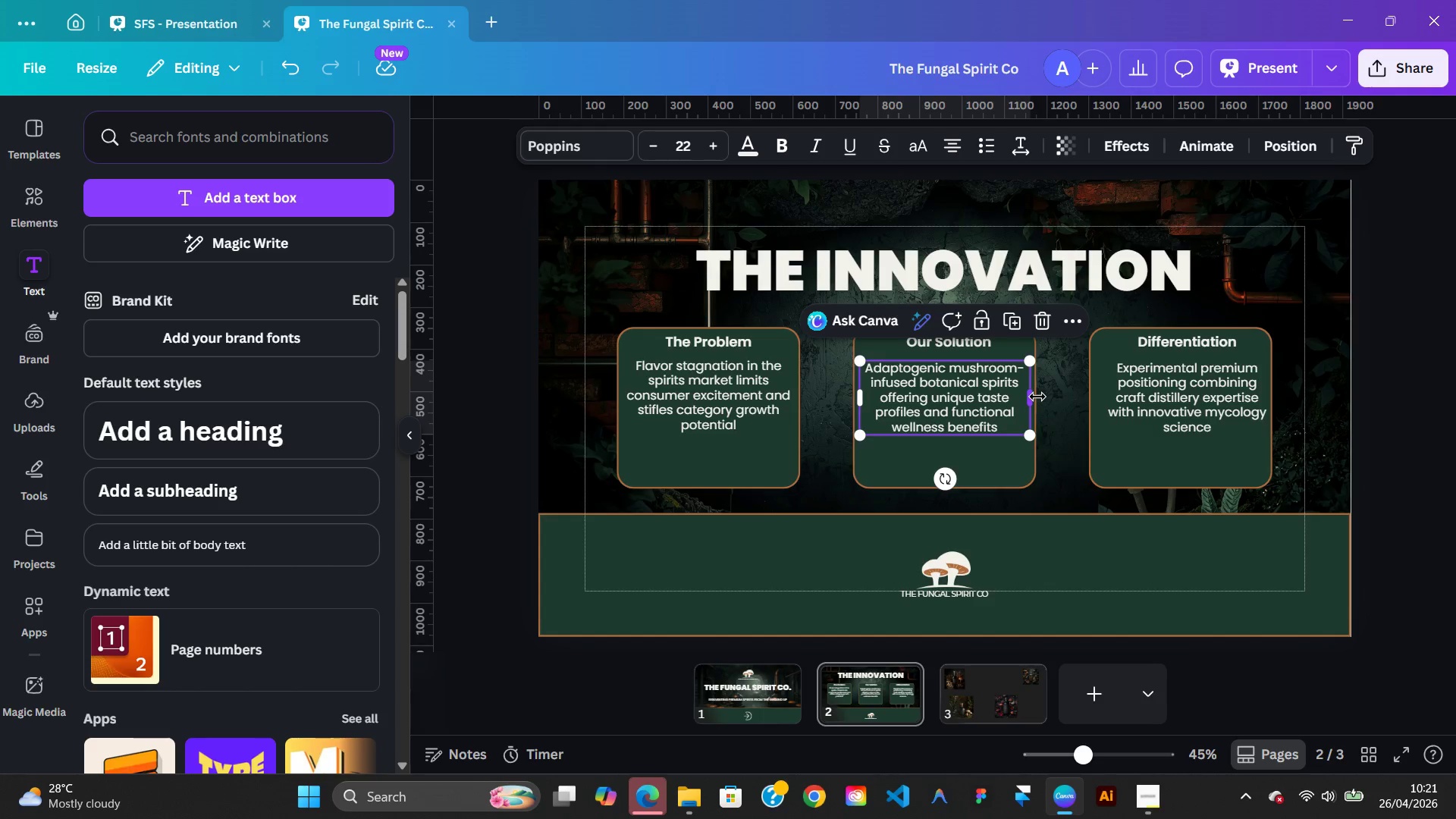 
wait(7.2)
 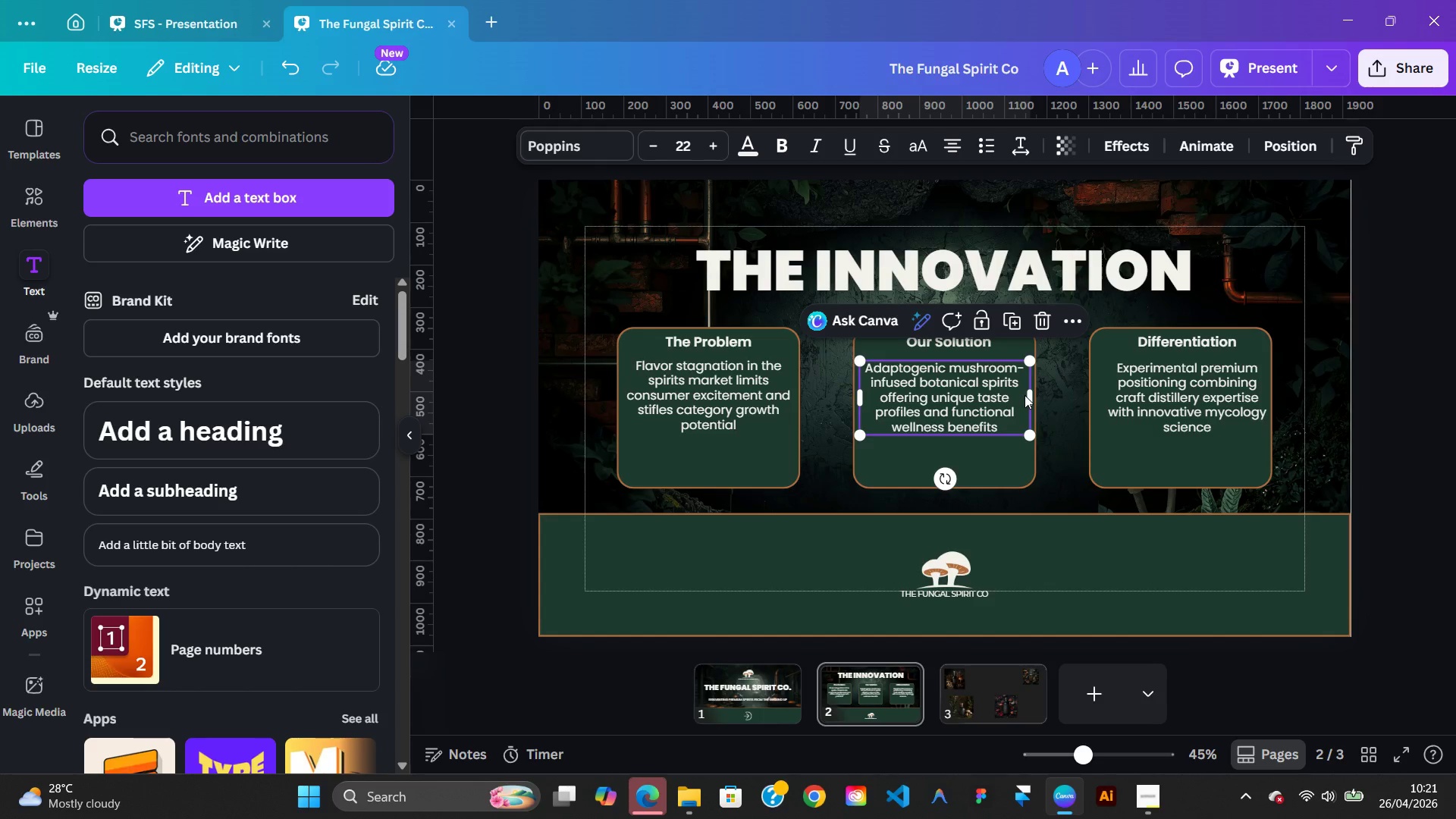 
left_click_drag(start_coordinate=[1037, 398], to_coordinate=[1055, 398])
 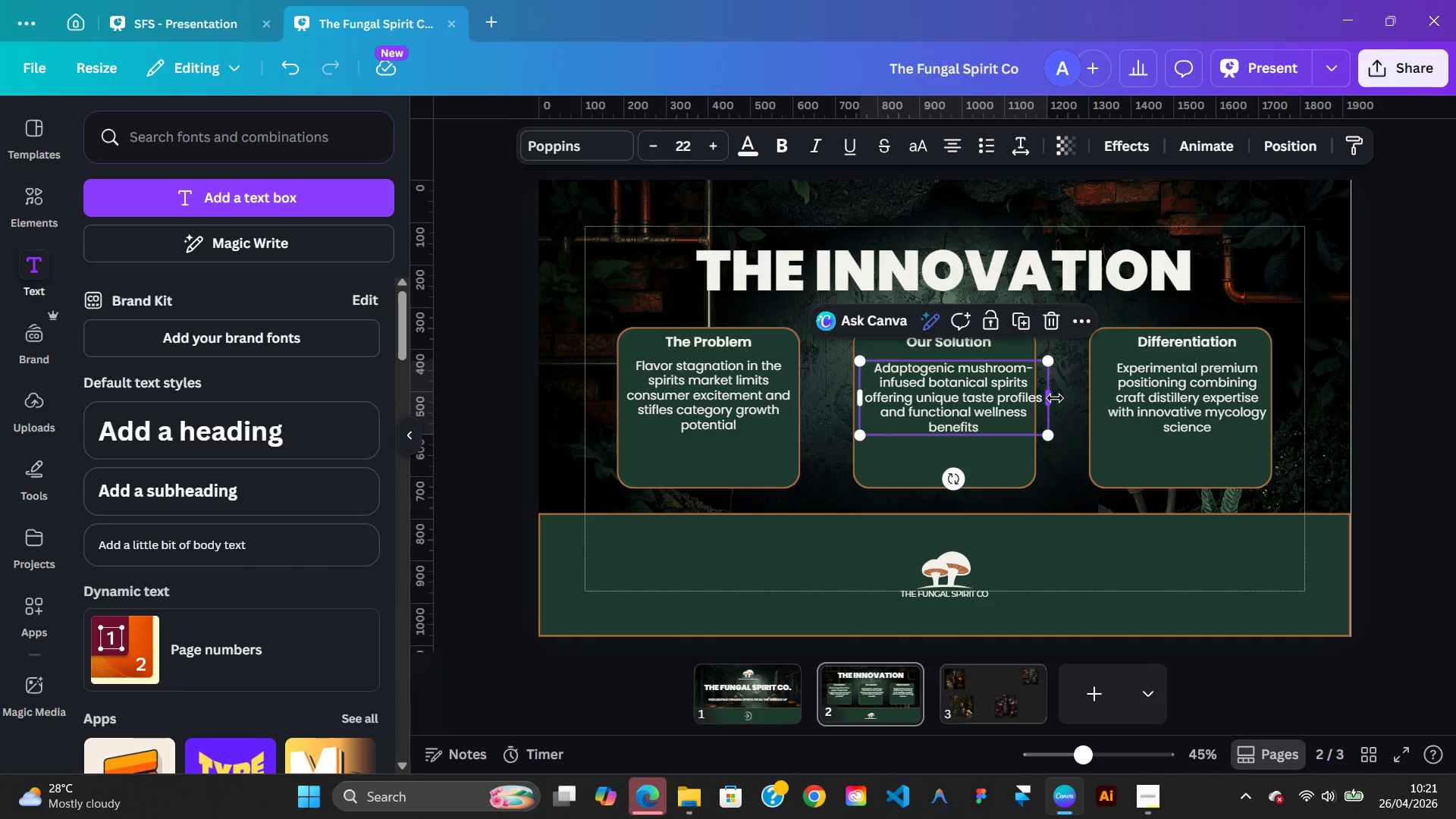 
key(Control+Z)
 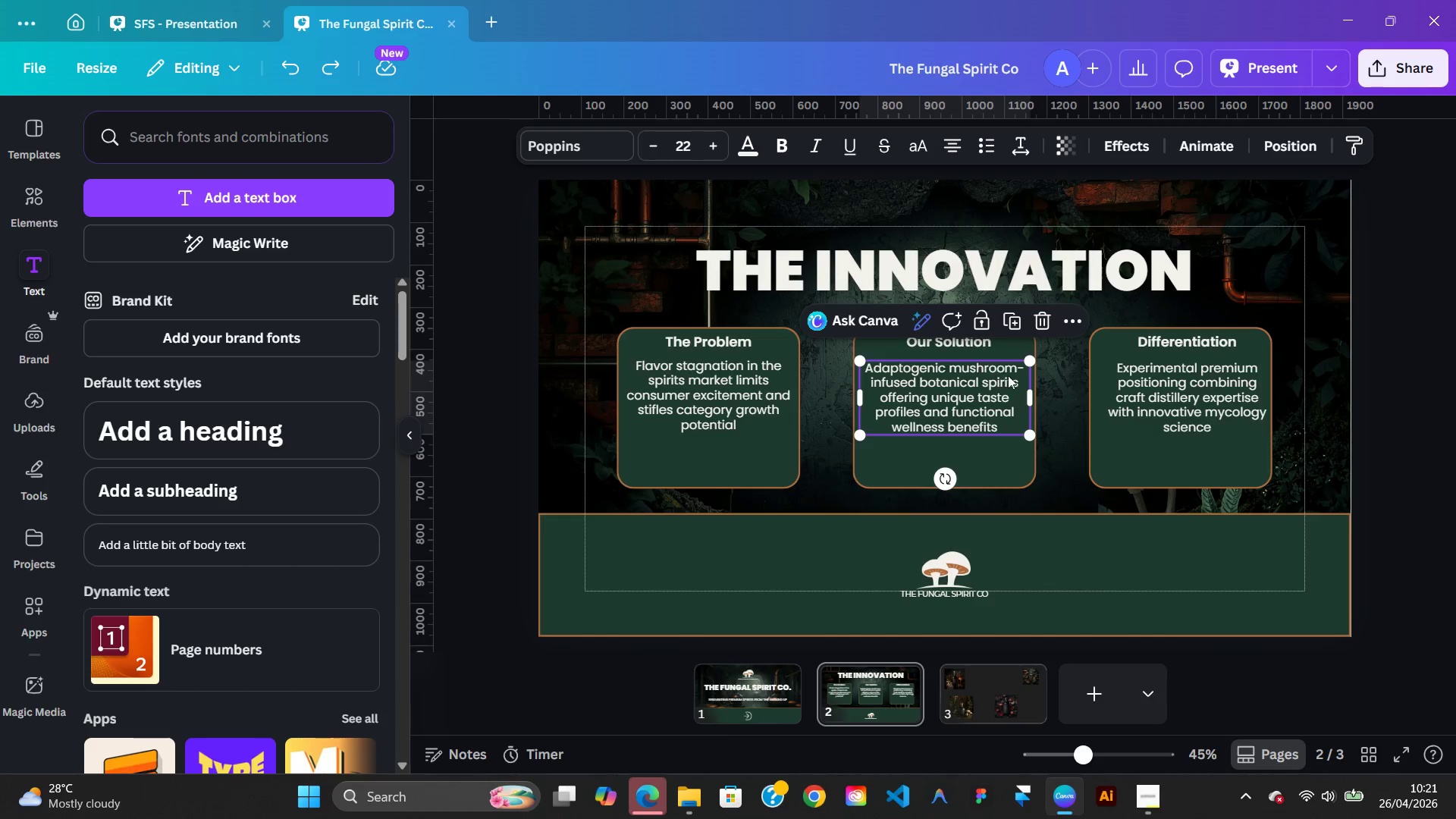 
left_click([1068, 383])
 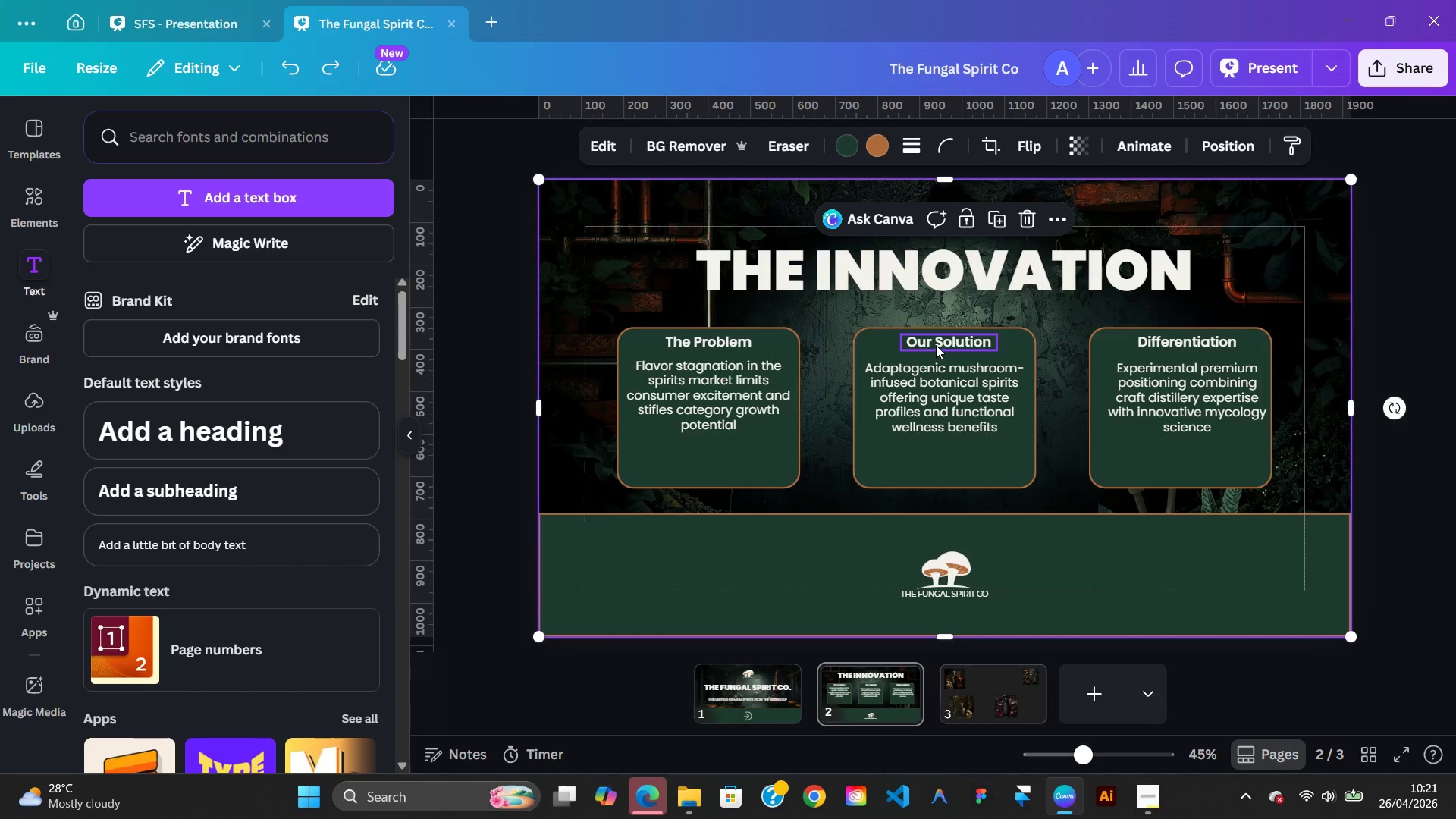 
left_click([936, 345])
 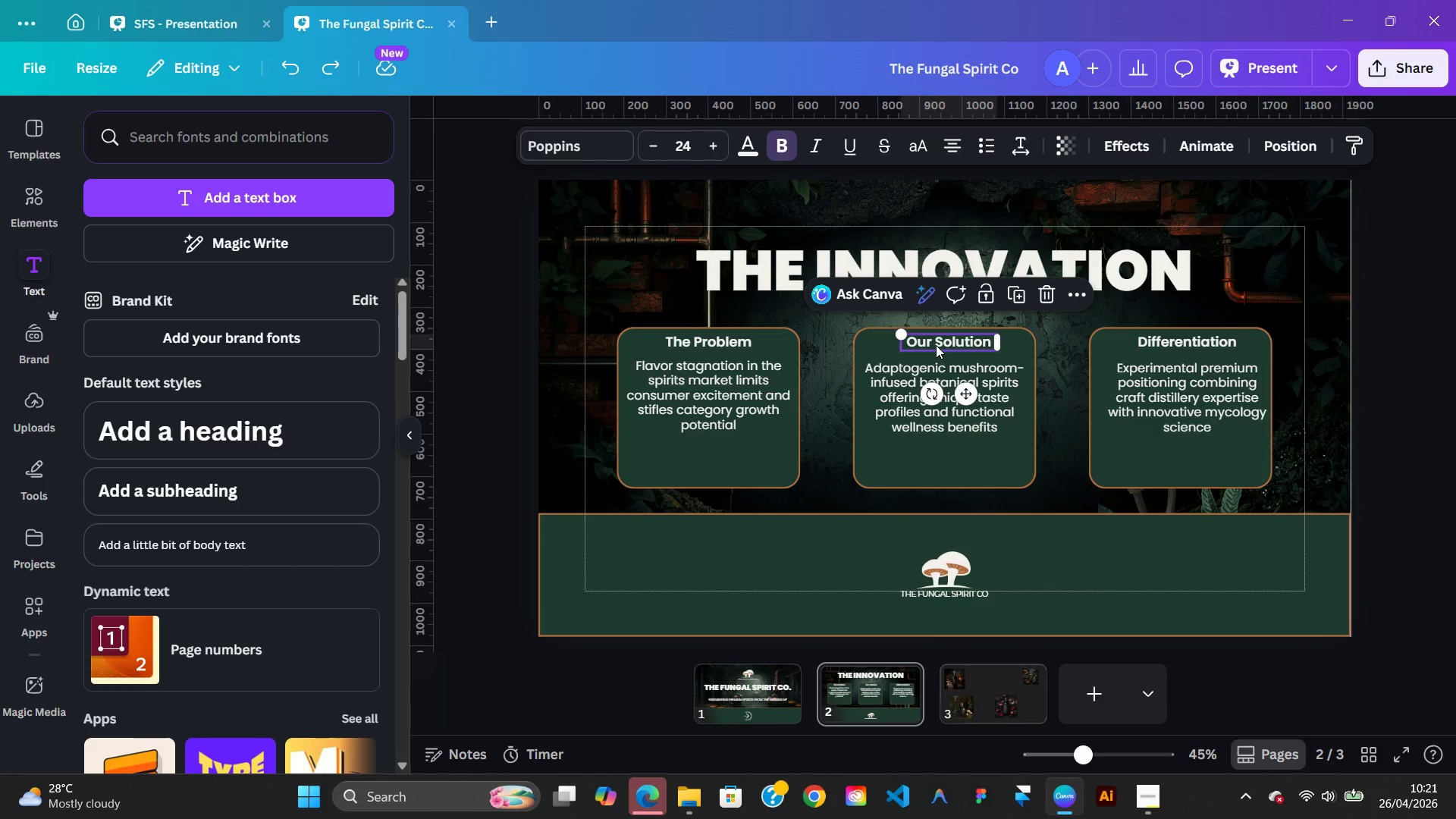 
key(ArrowLeft)
 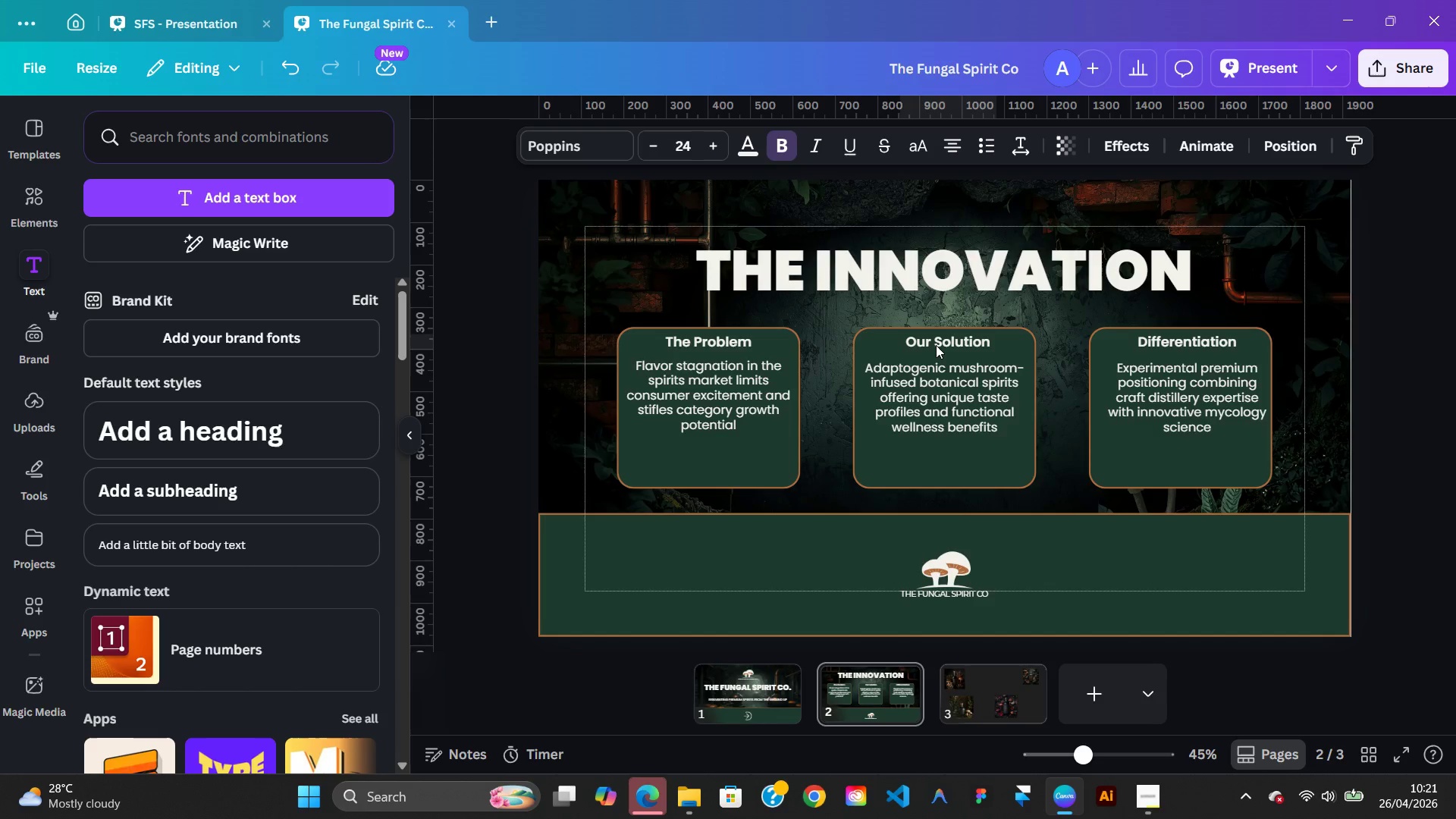 
hold_key(key=ArrowLeft, duration=1.14)
 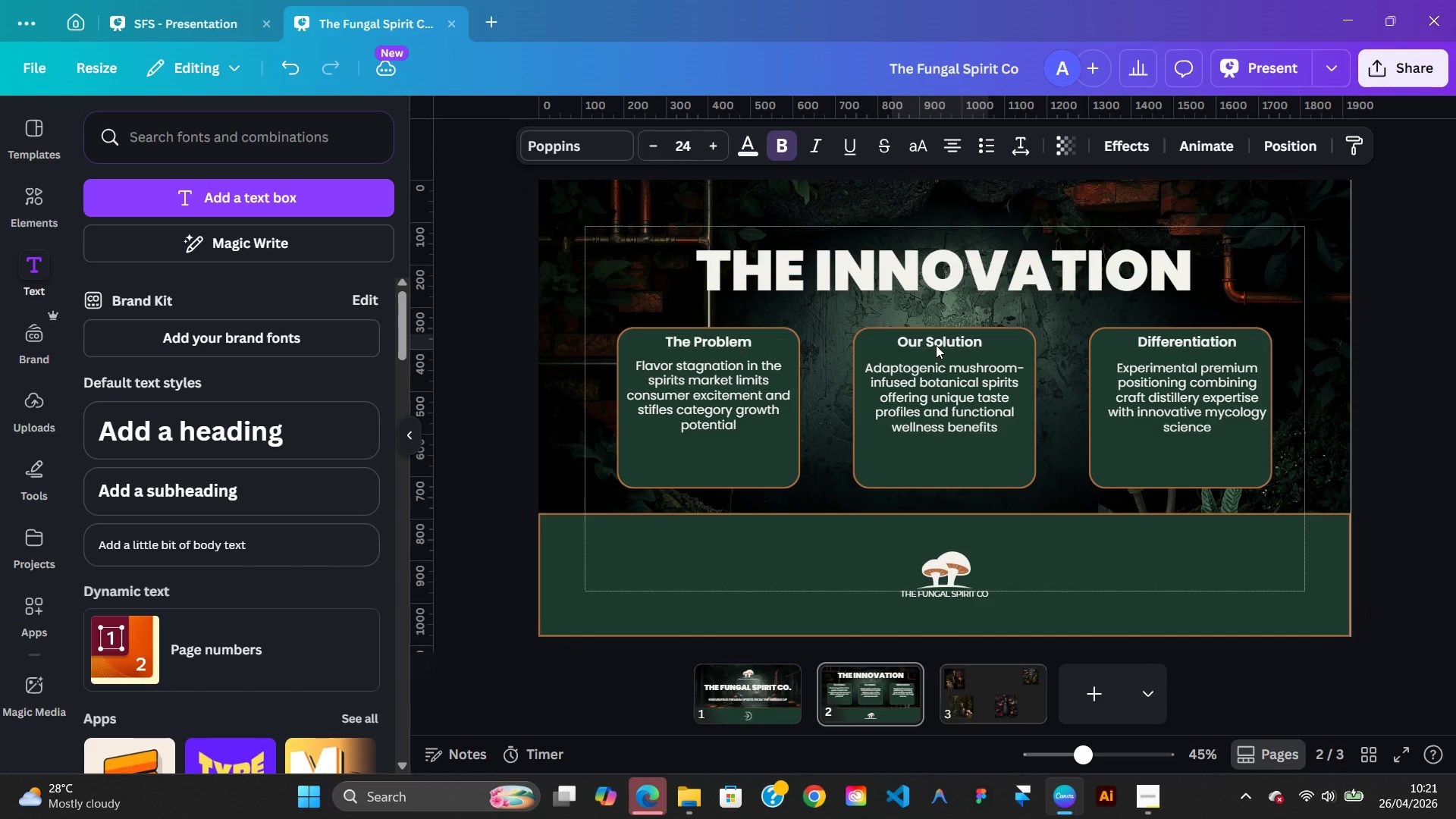 
key(ArrowRight)
 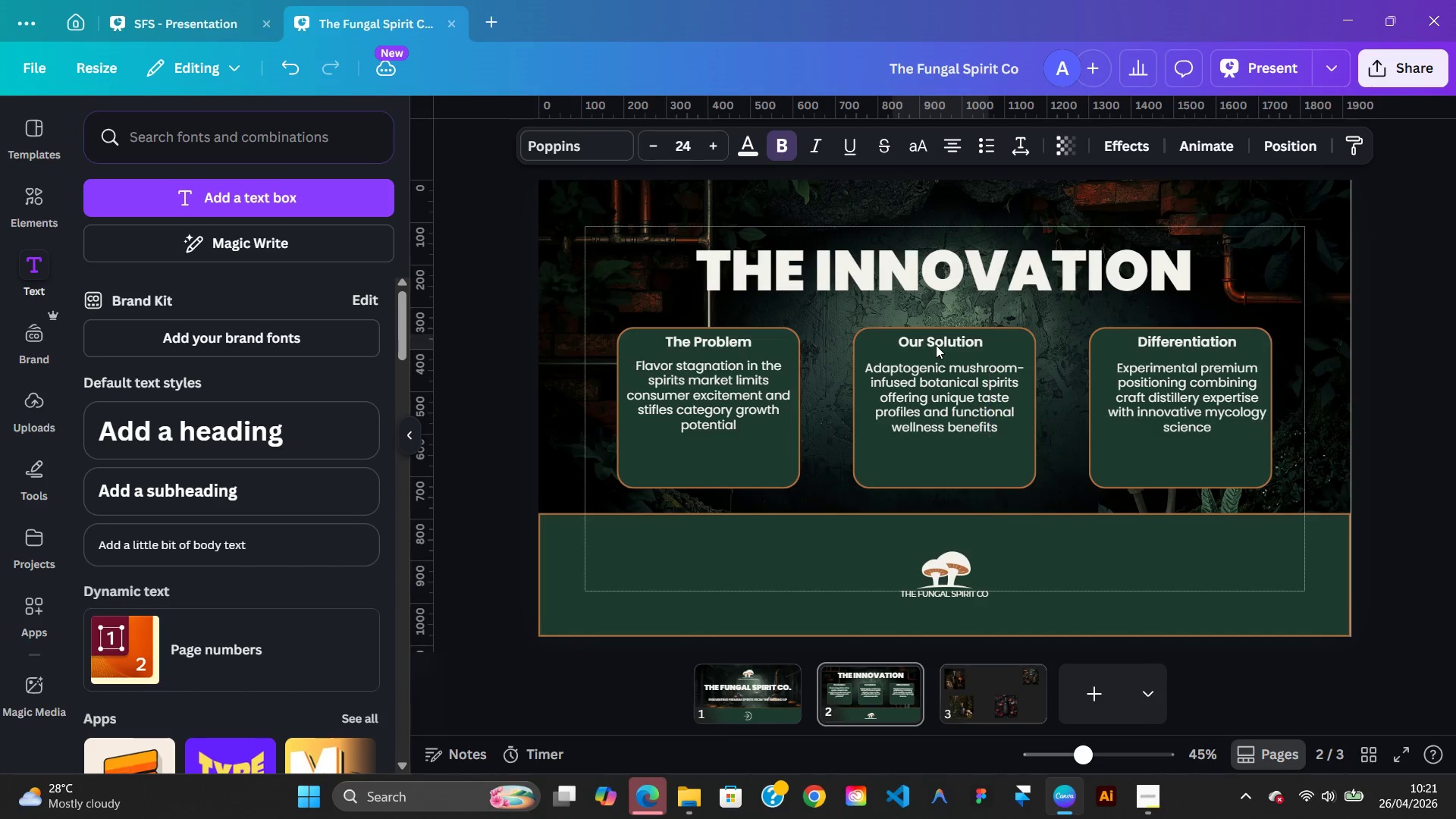 
key(ArrowRight)
 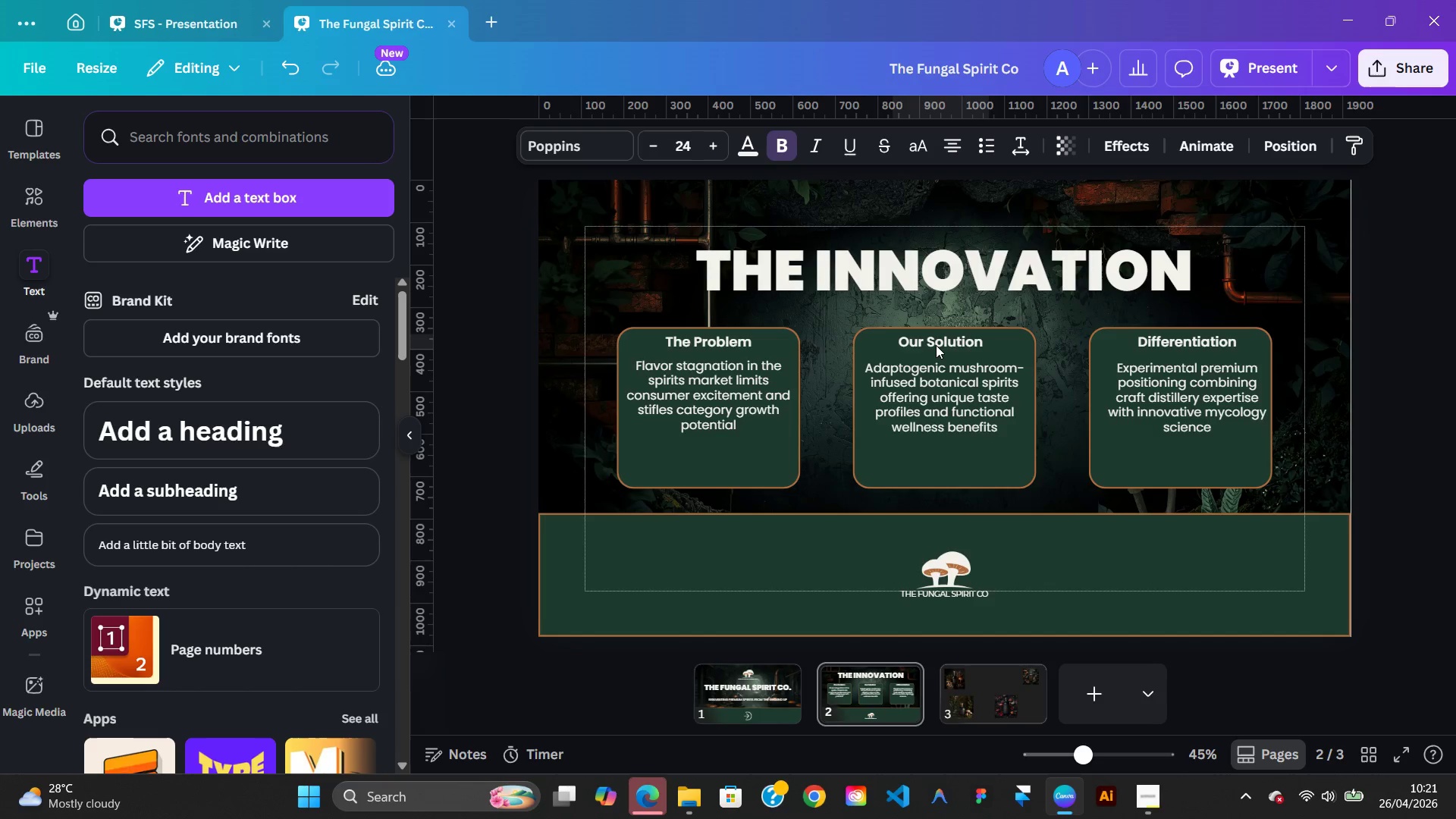 
key(ArrowRight)
 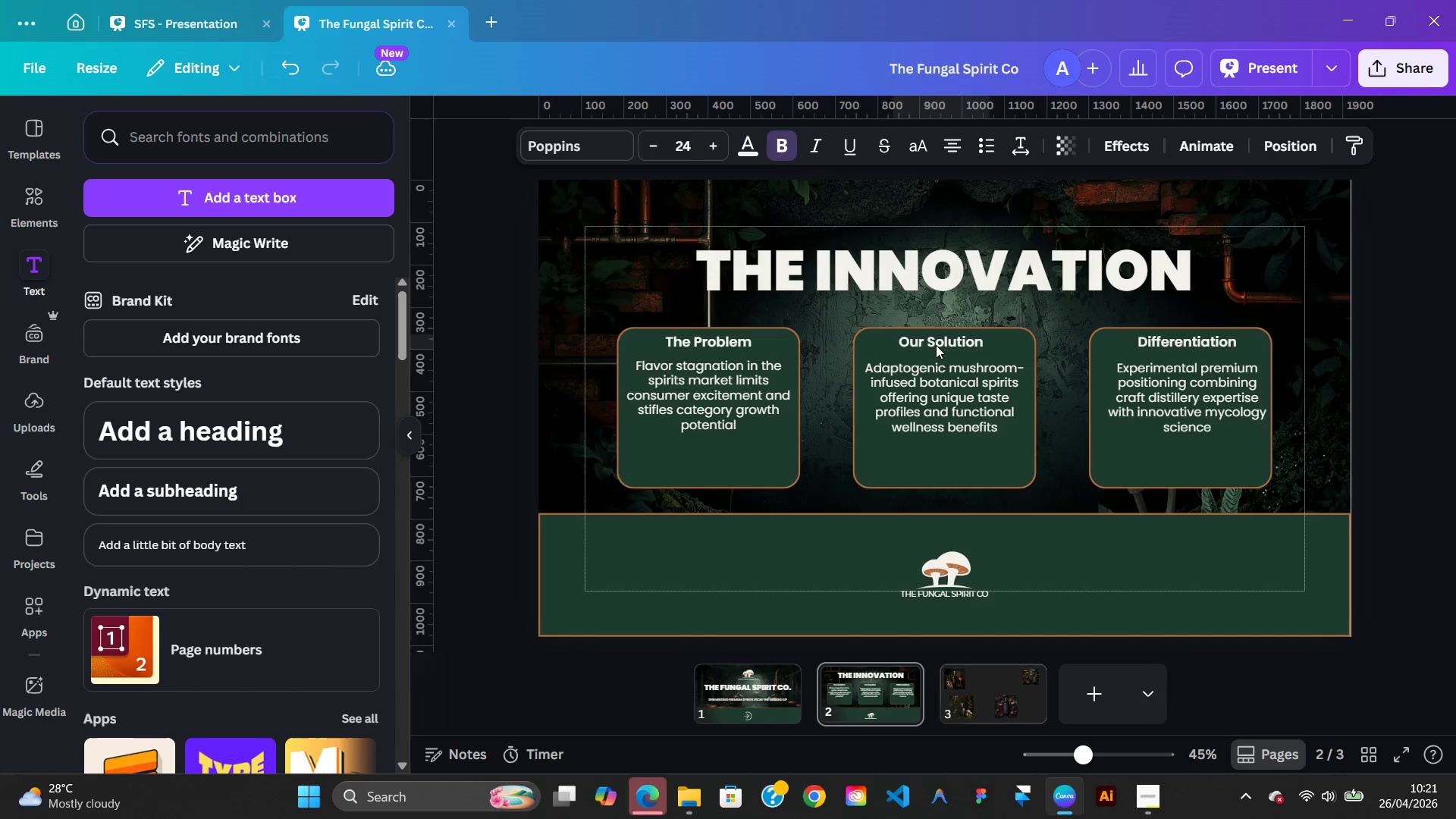 
key(ArrowRight)
 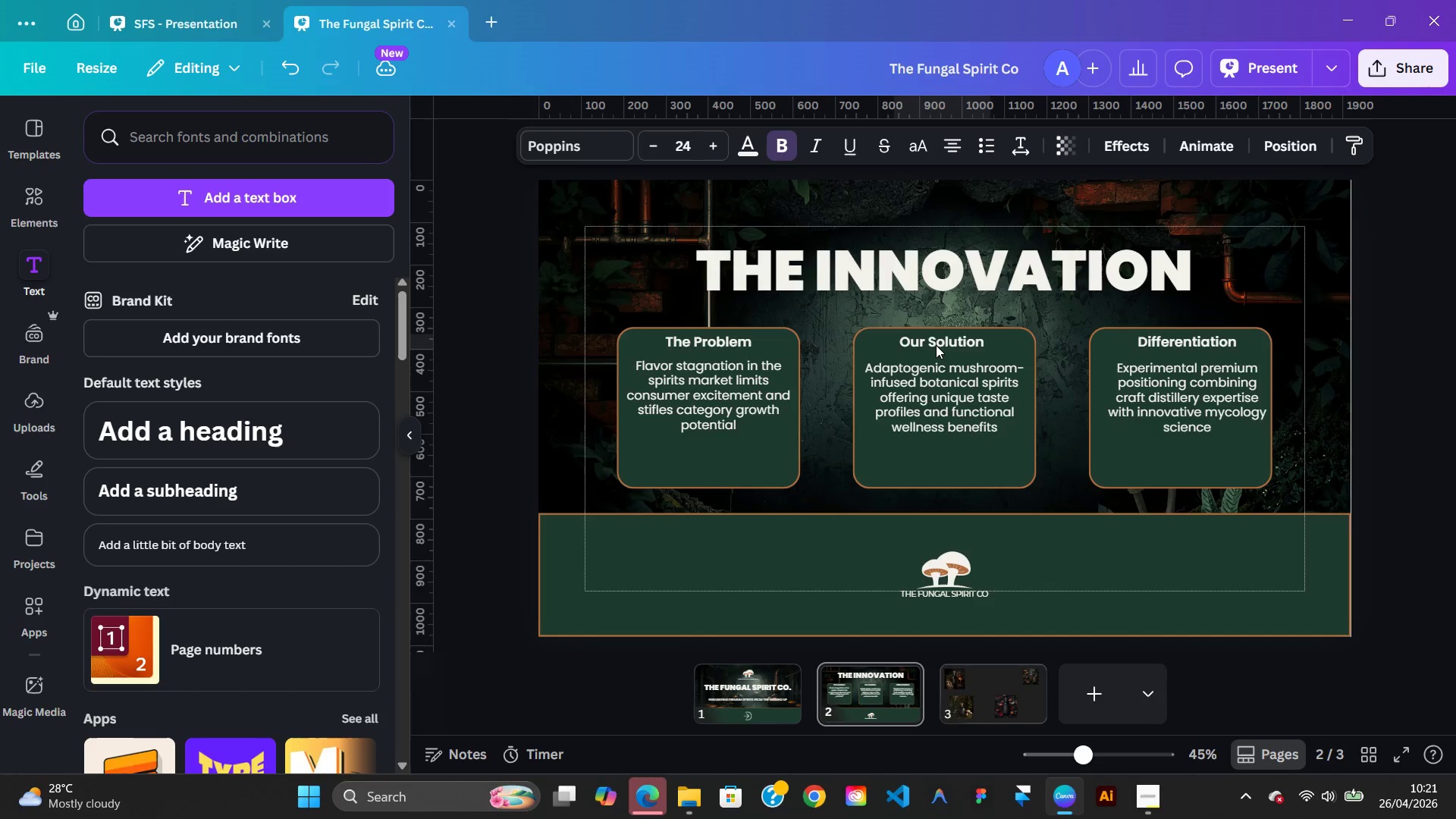 
key(ArrowRight)
 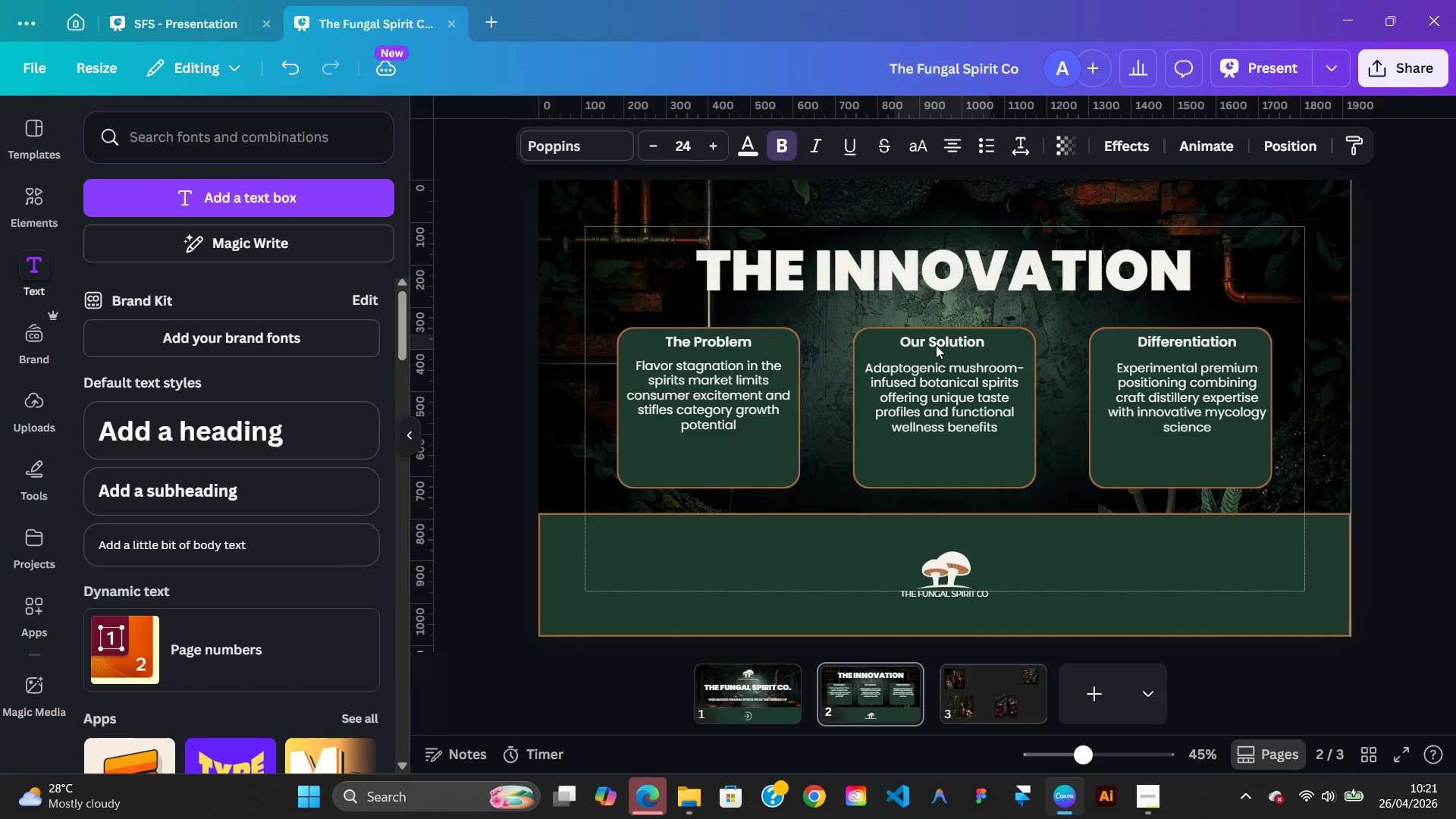 
key(ArrowRight)
 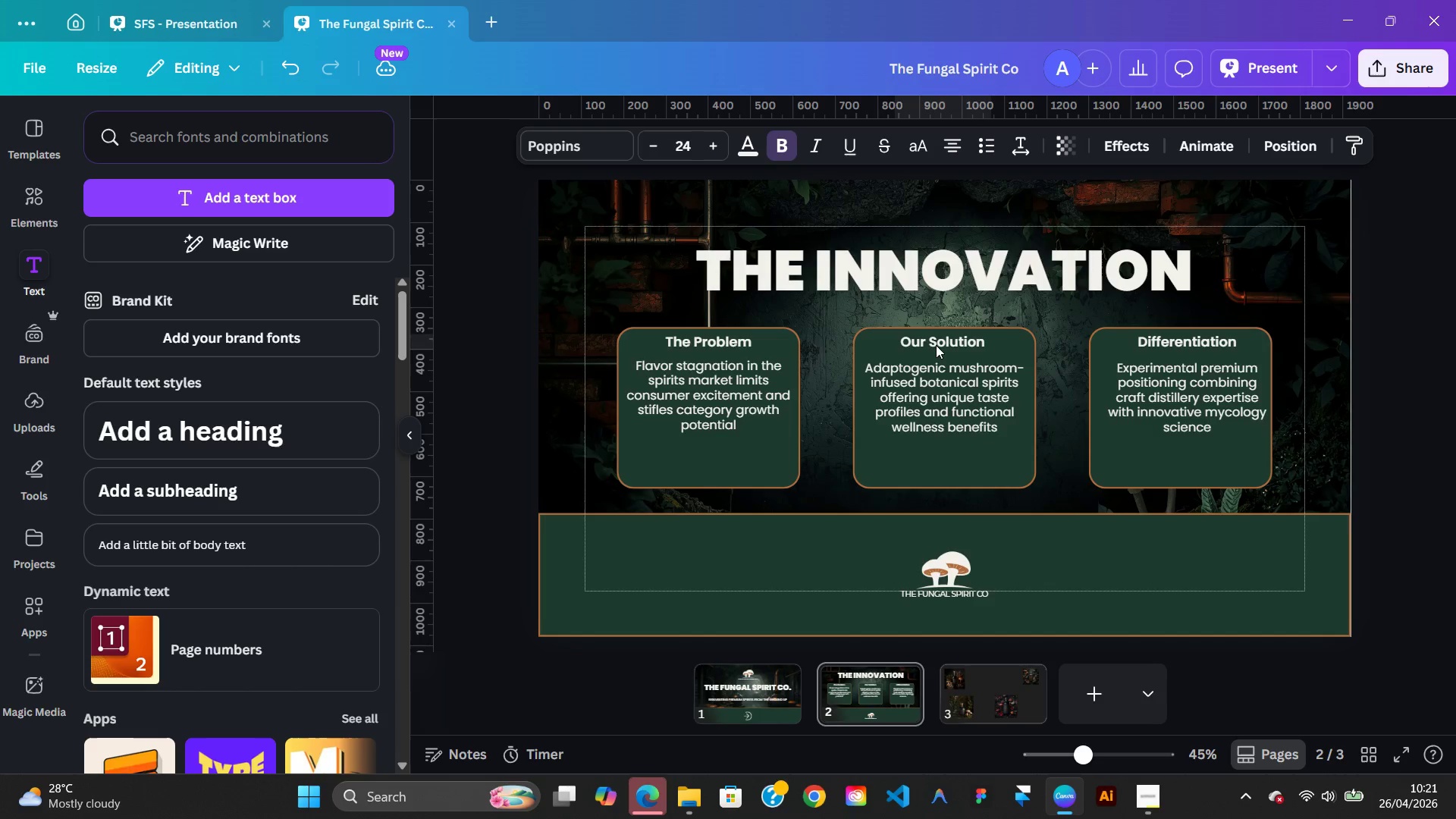 
key(ArrowRight)
 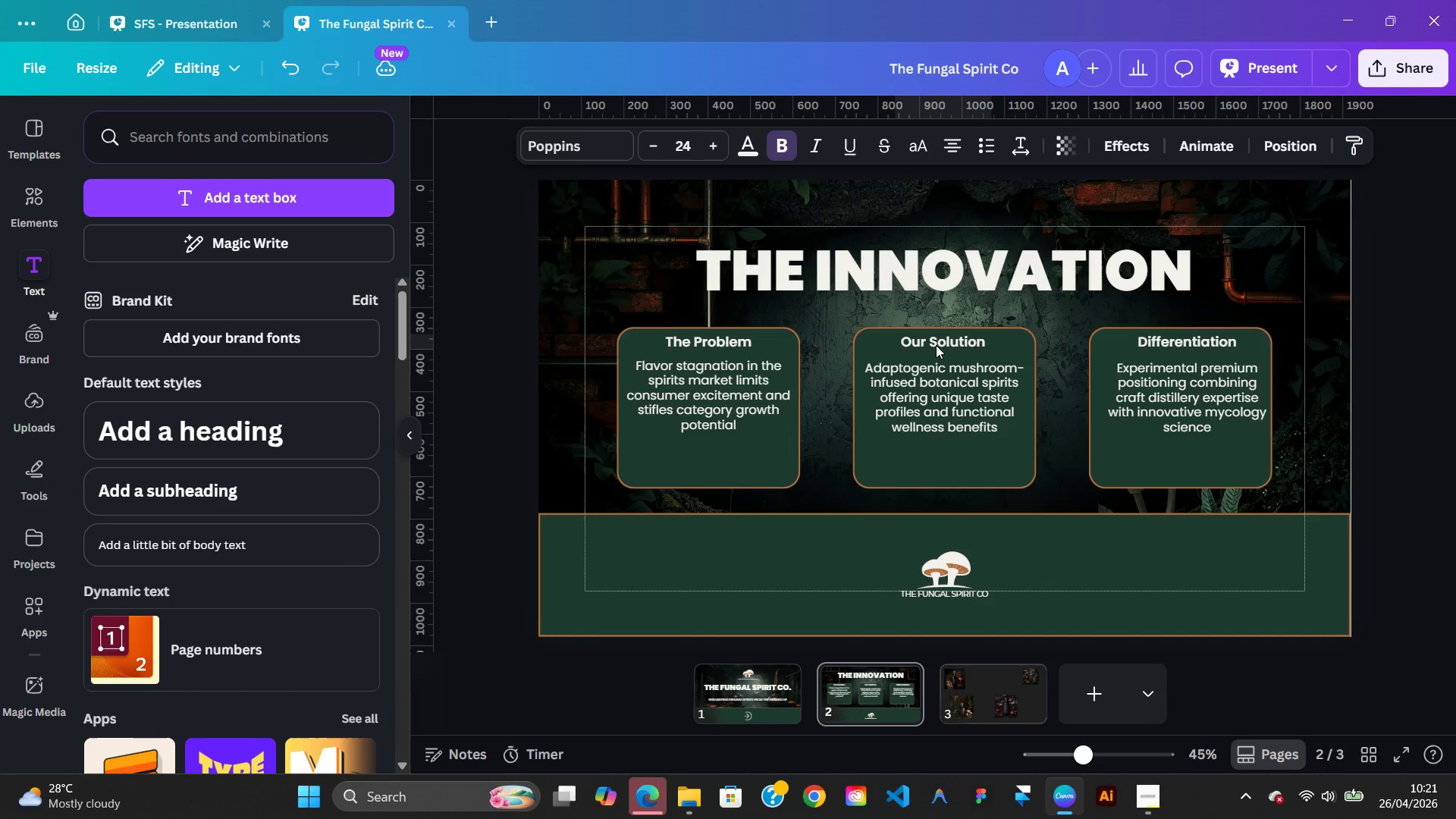 
hold_key(key=ArrowRight, duration=0.36)
 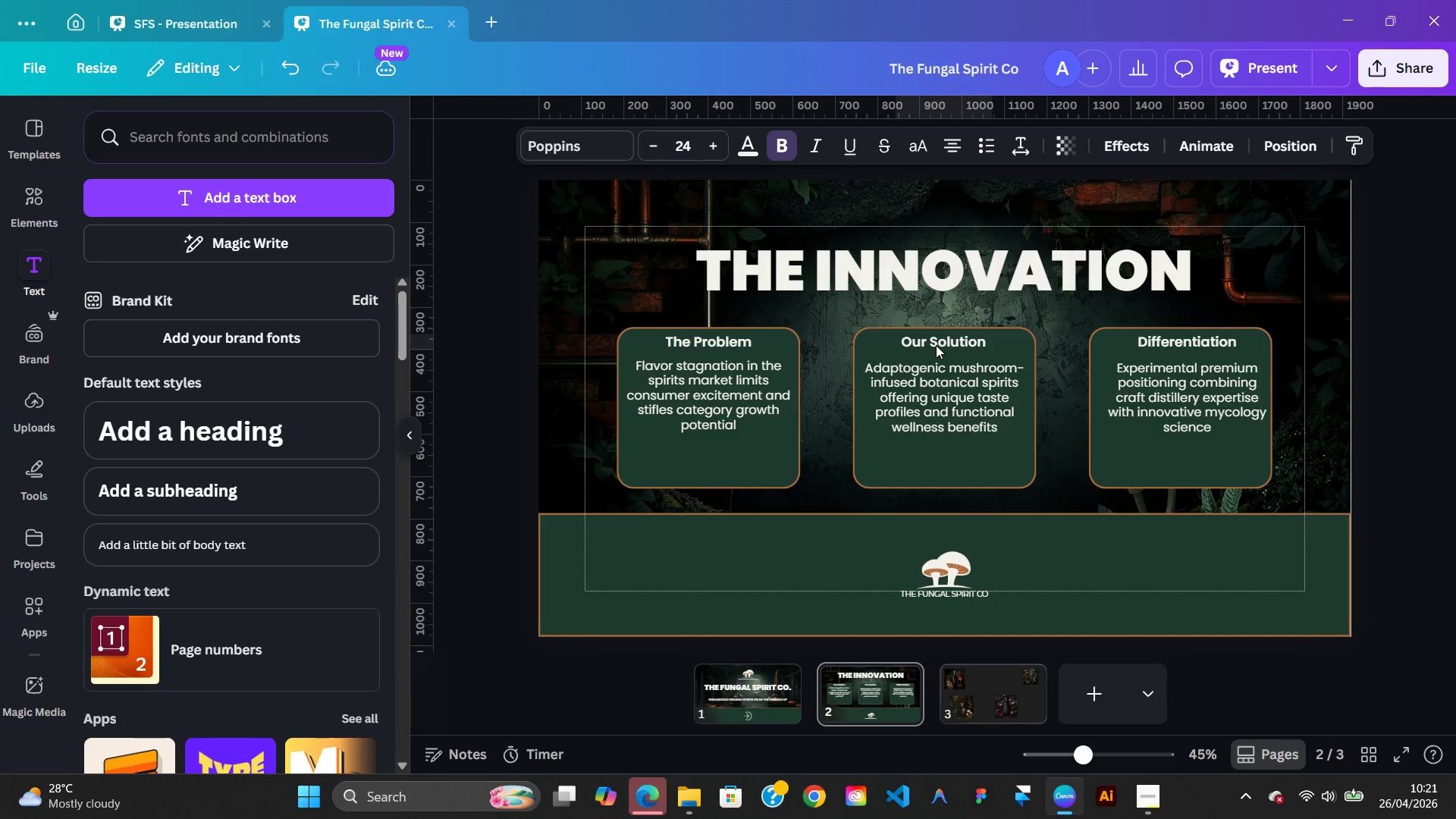 
key(ArrowRight)
 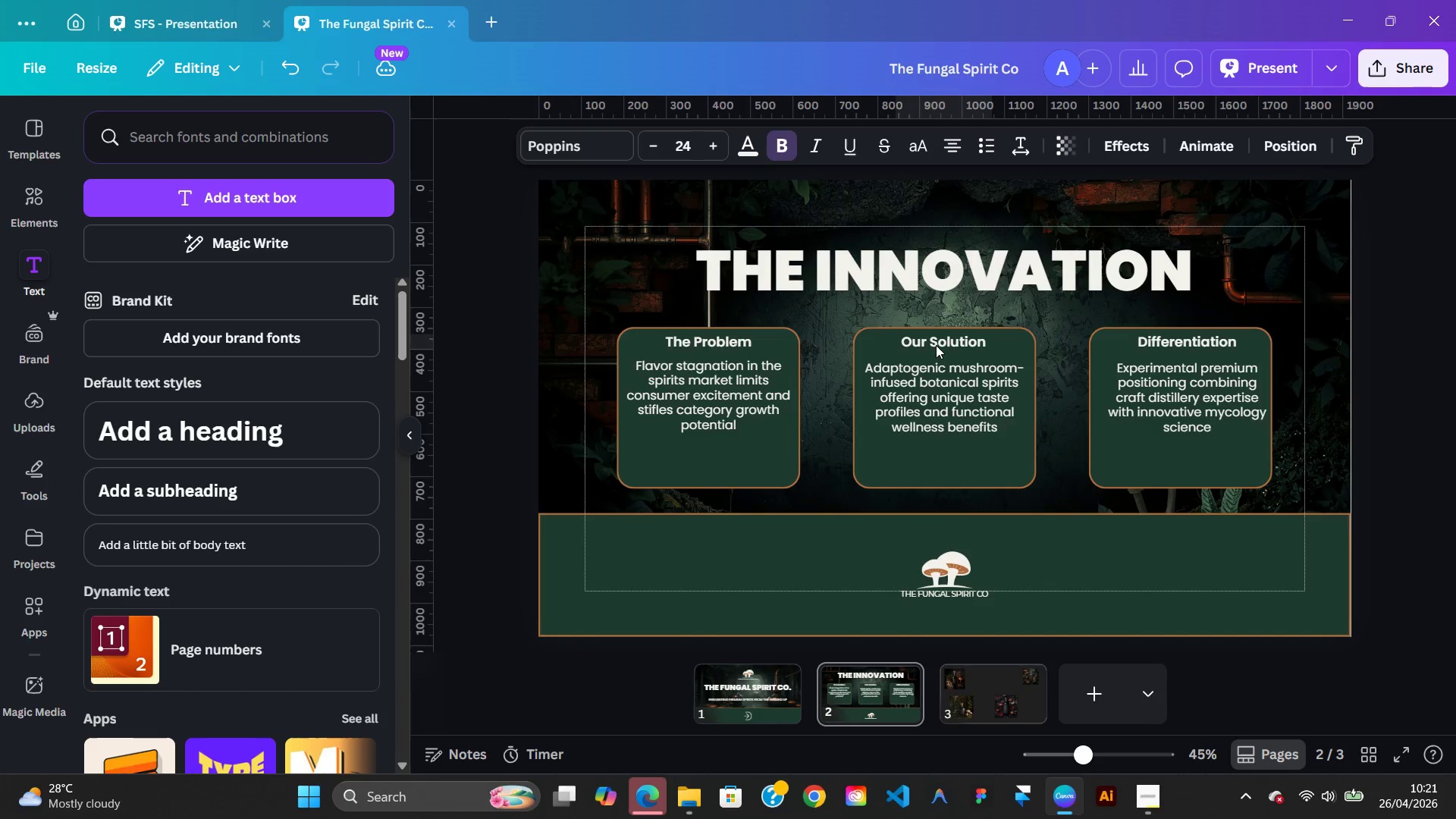 
key(ArrowRight)
 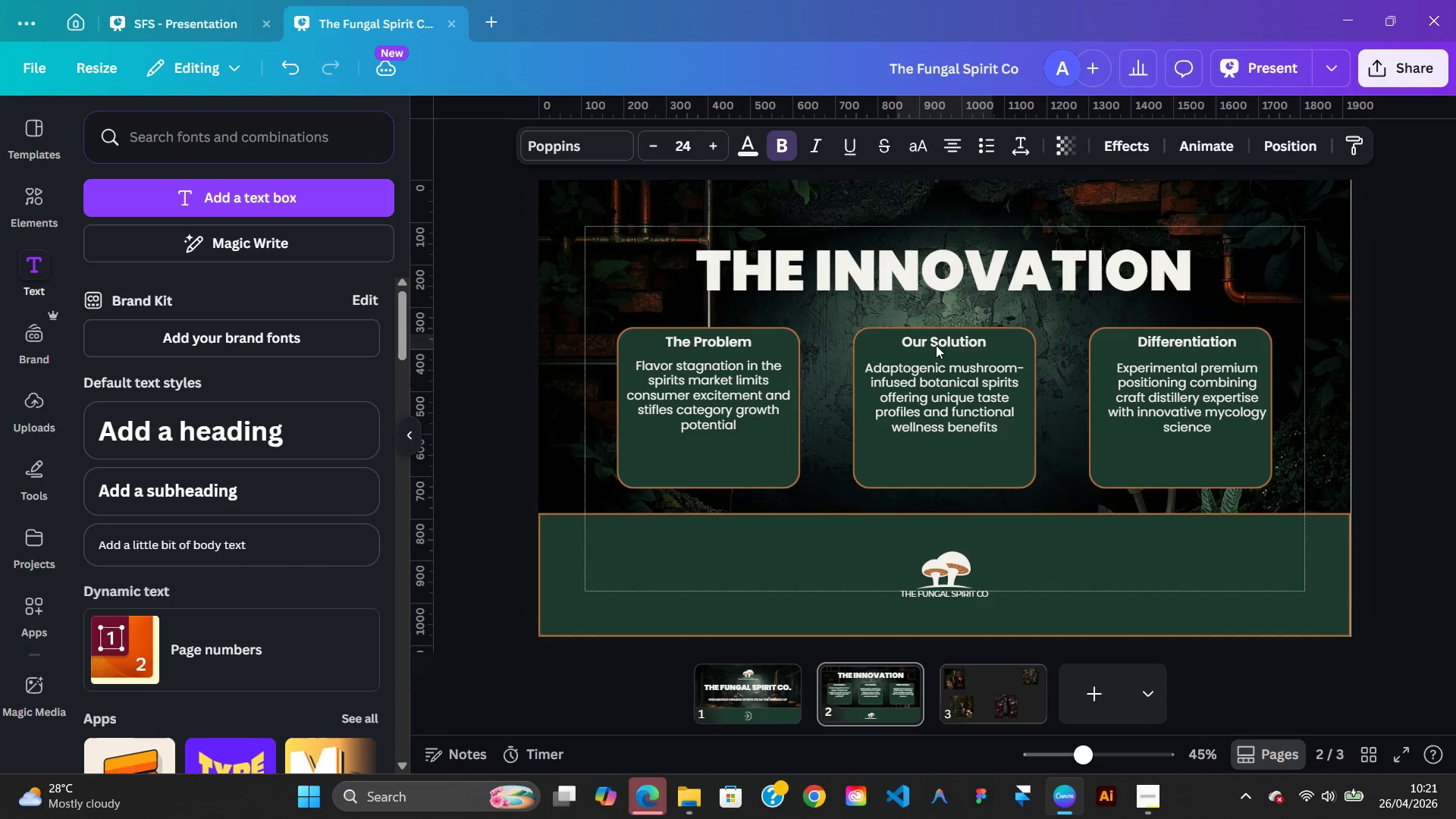 
key(ArrowRight)
 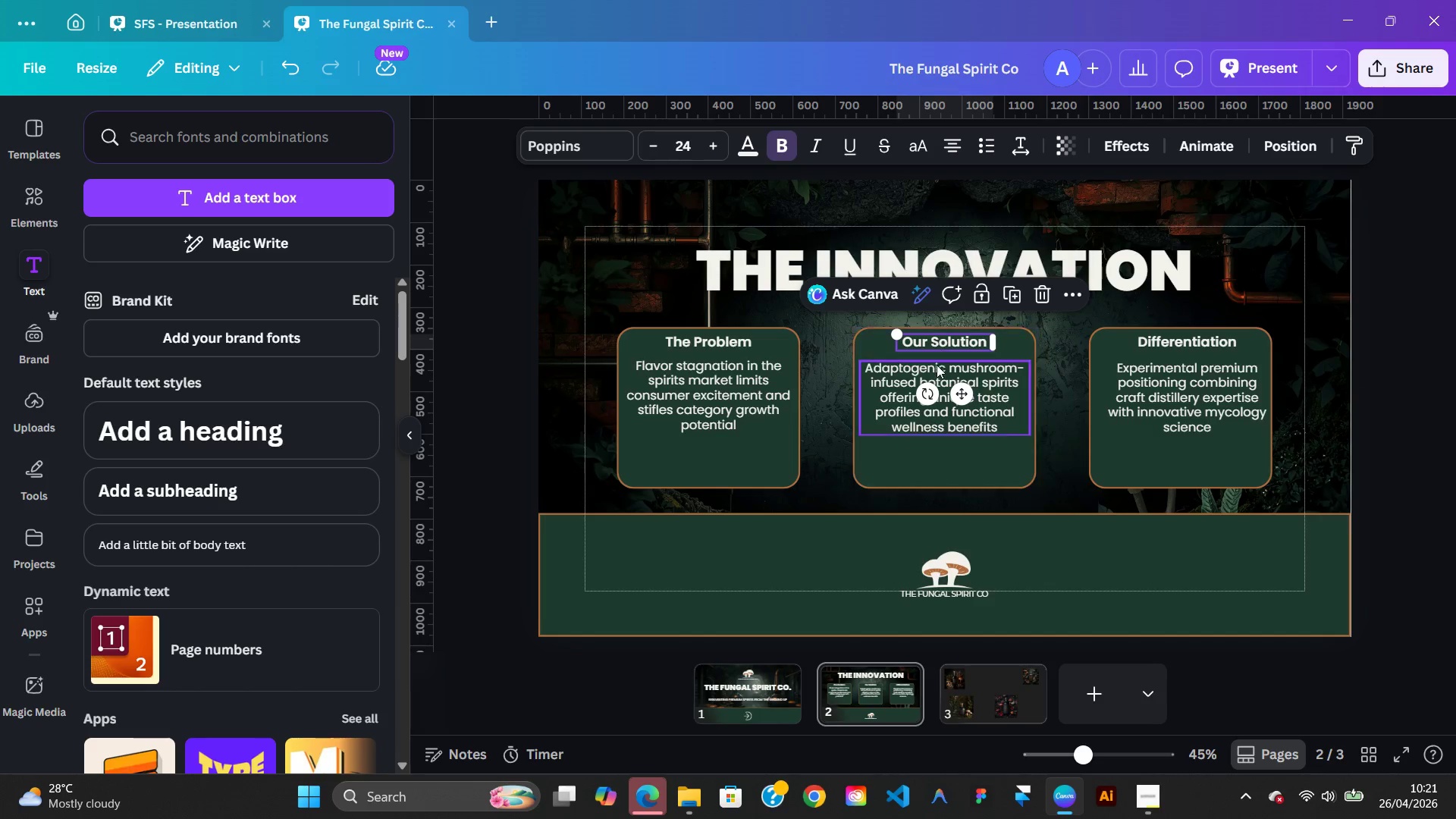 
left_click([938, 368])
 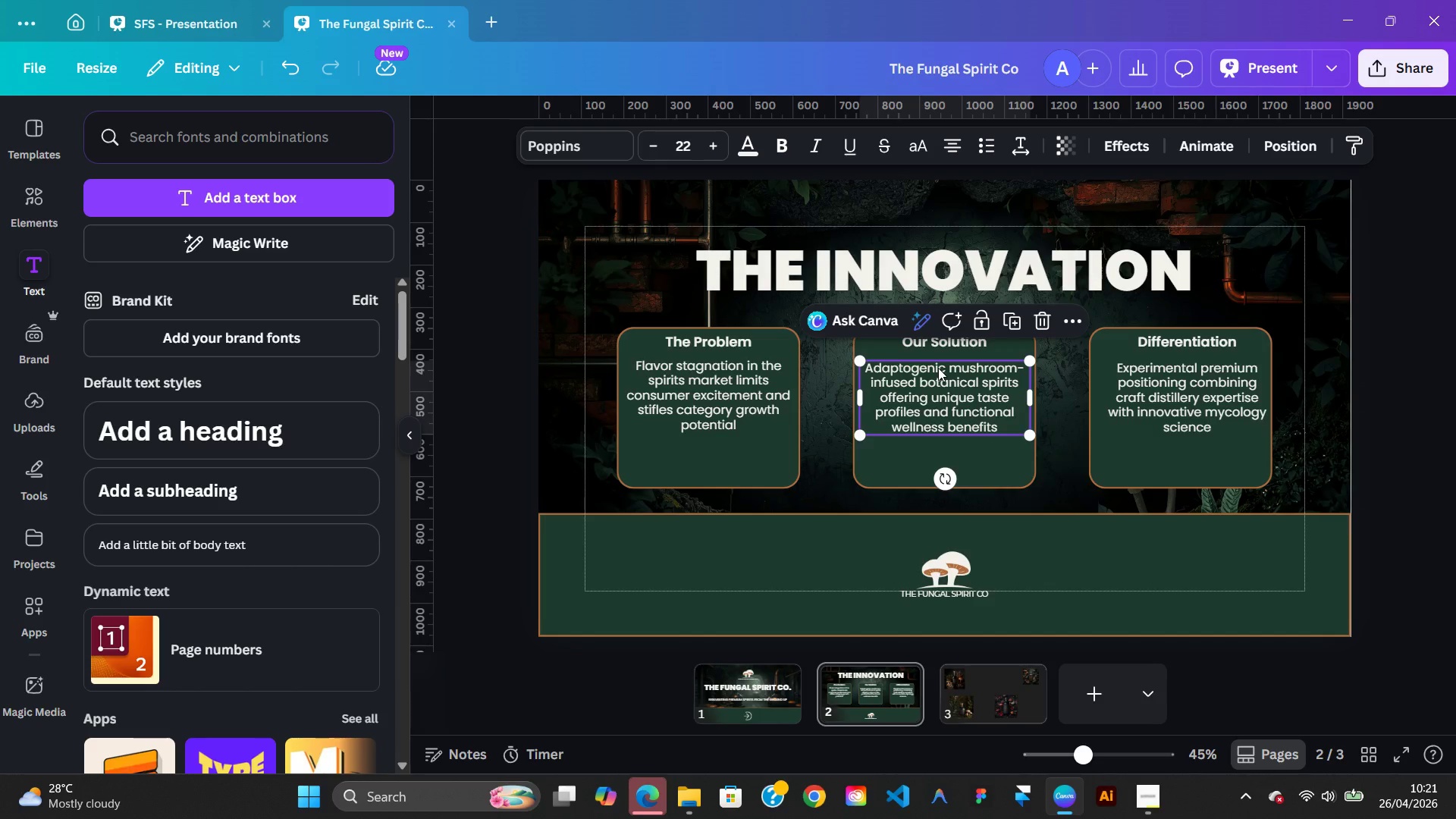 
key(ArrowLeft)
 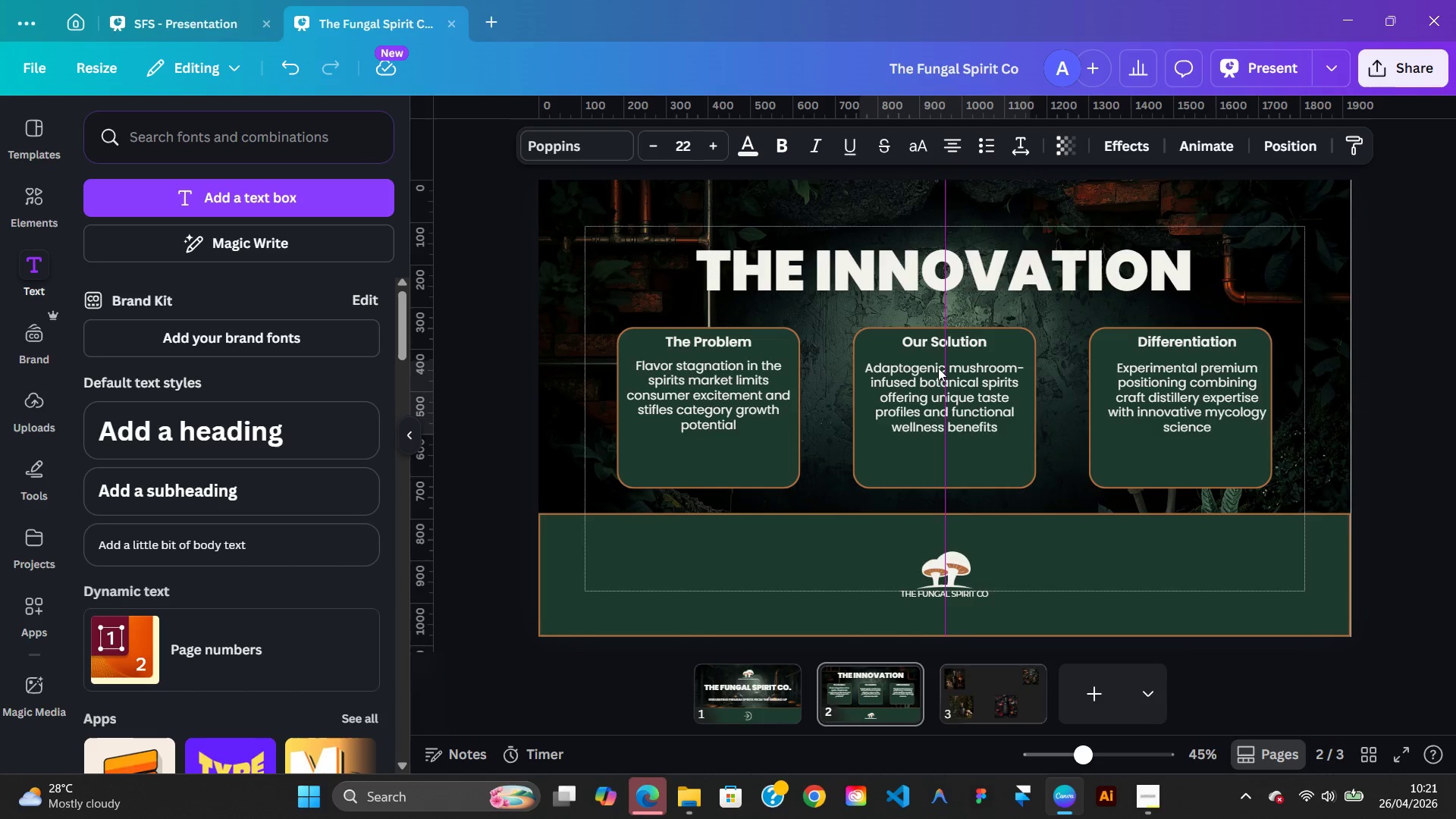 
key(ArrowRight)
 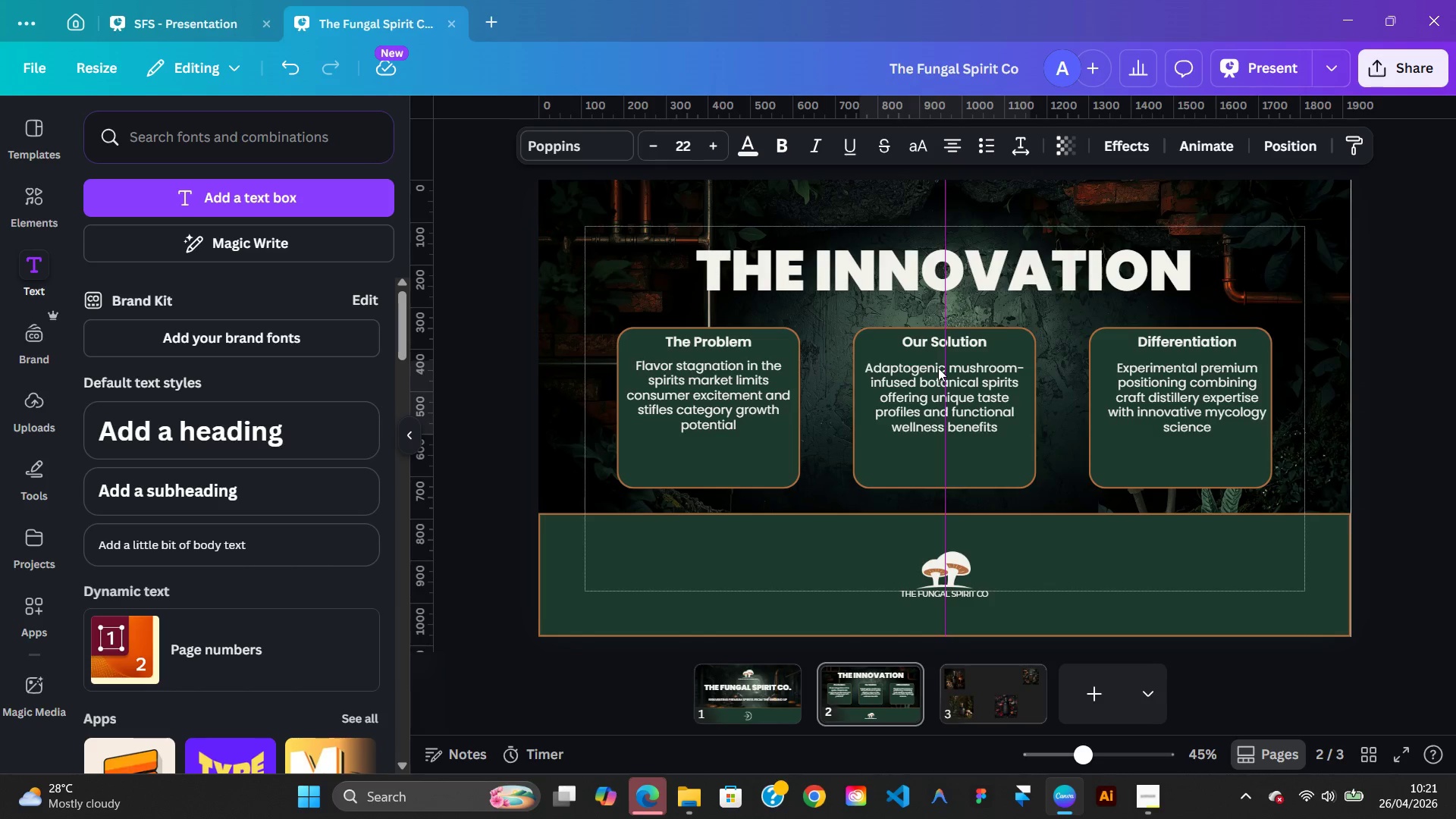 
key(ArrowRight)
 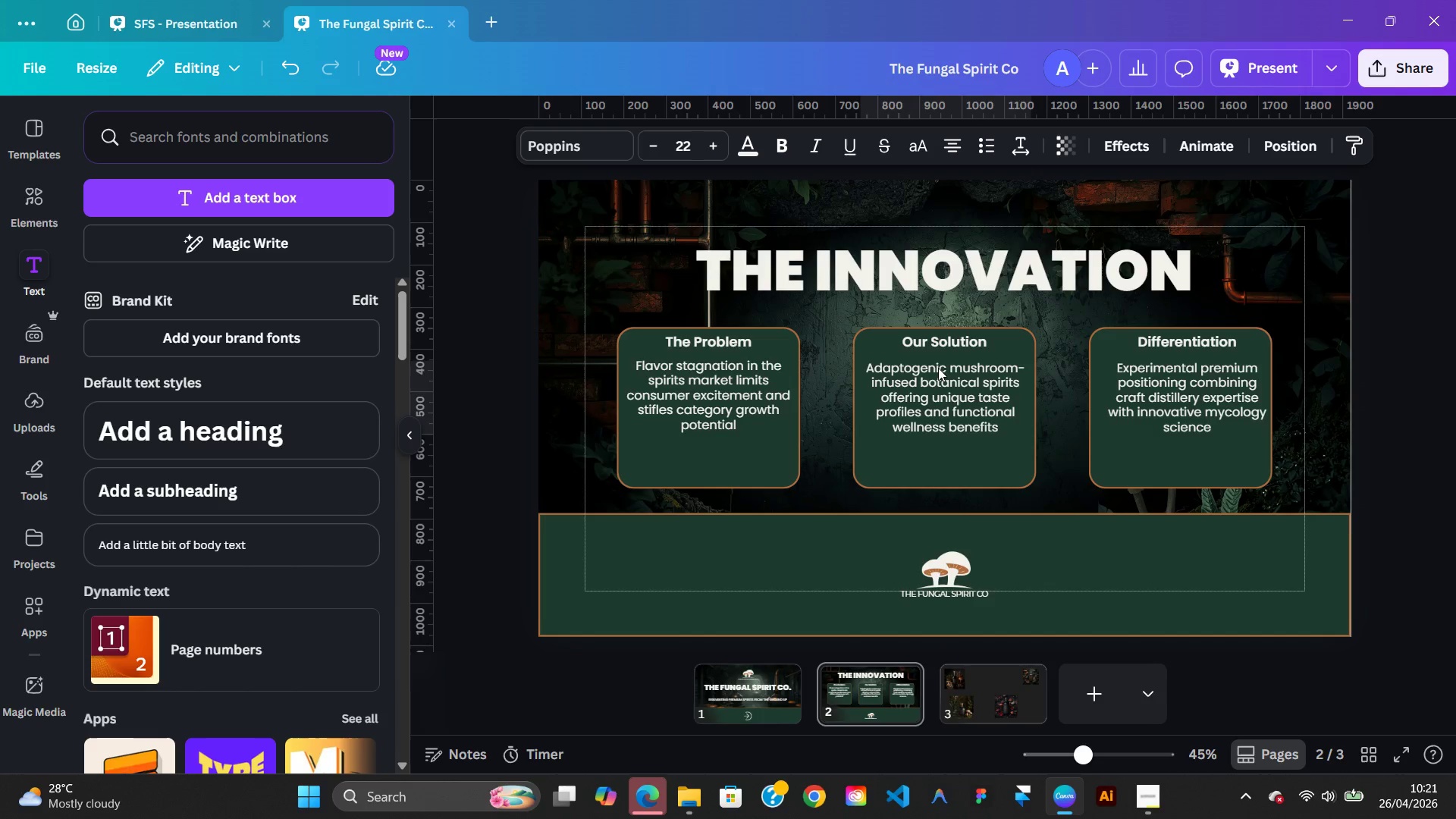 
key(ArrowRight)
 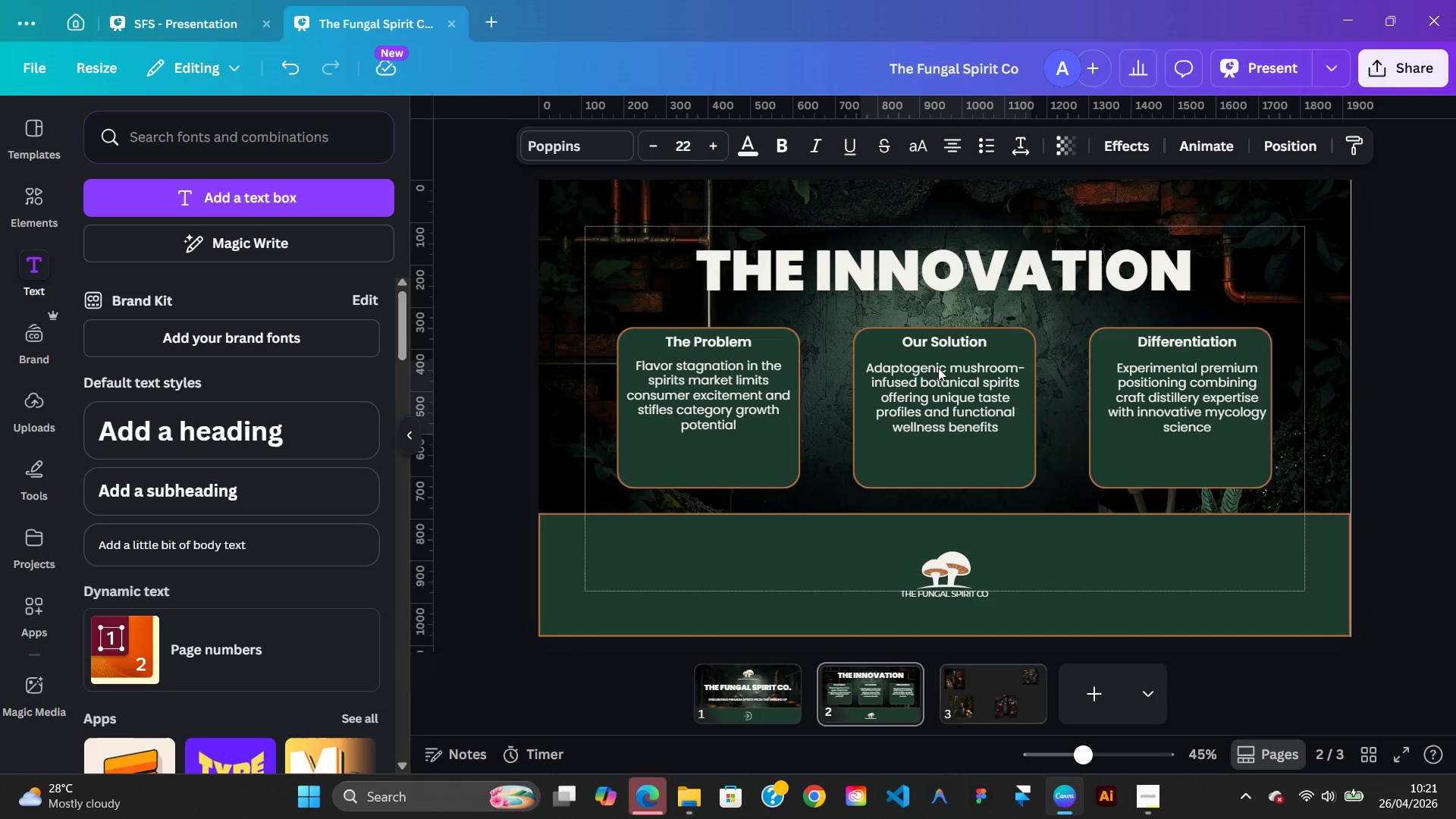 
key(ArrowRight)
 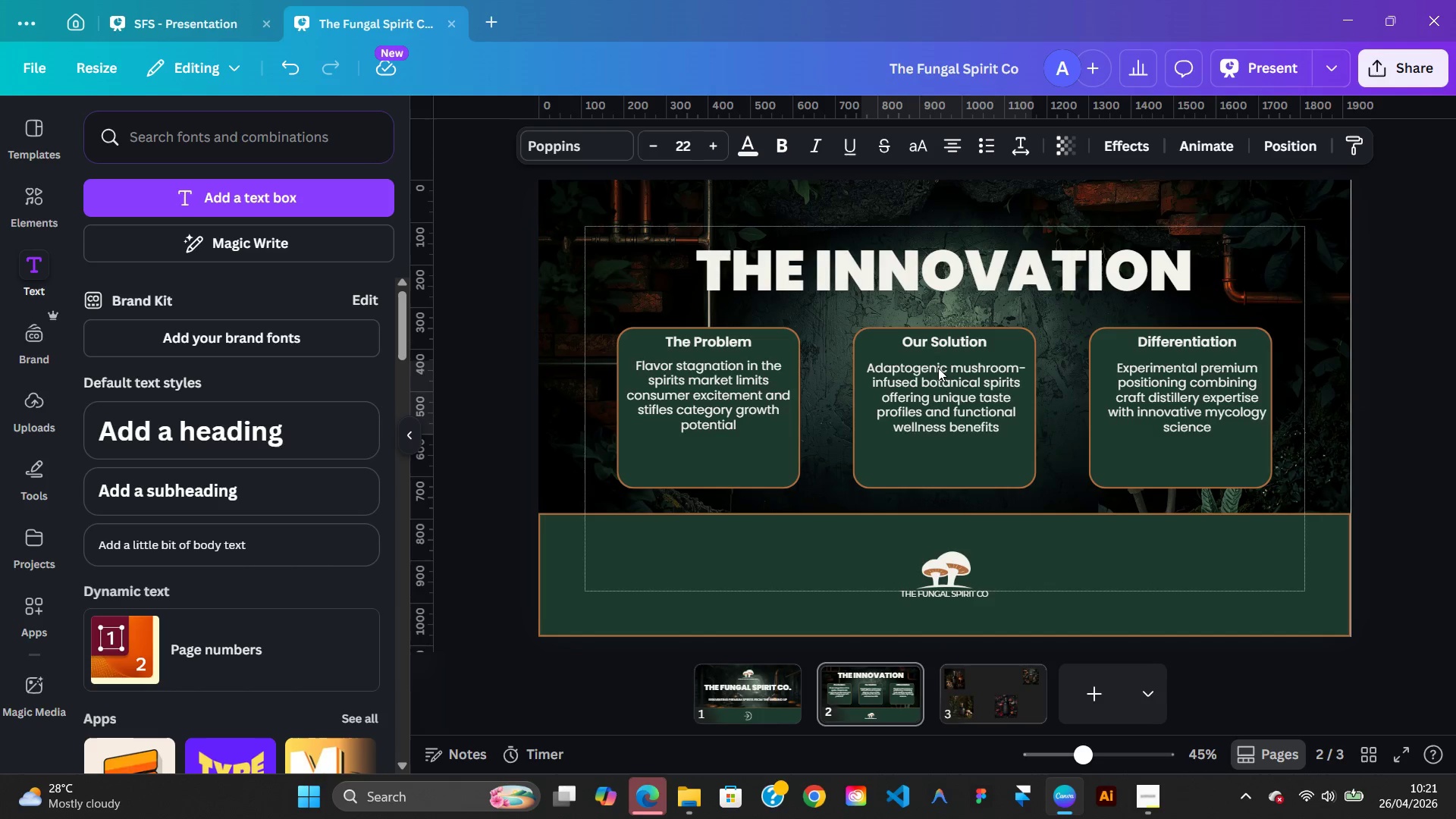 
key(ArrowRight)
 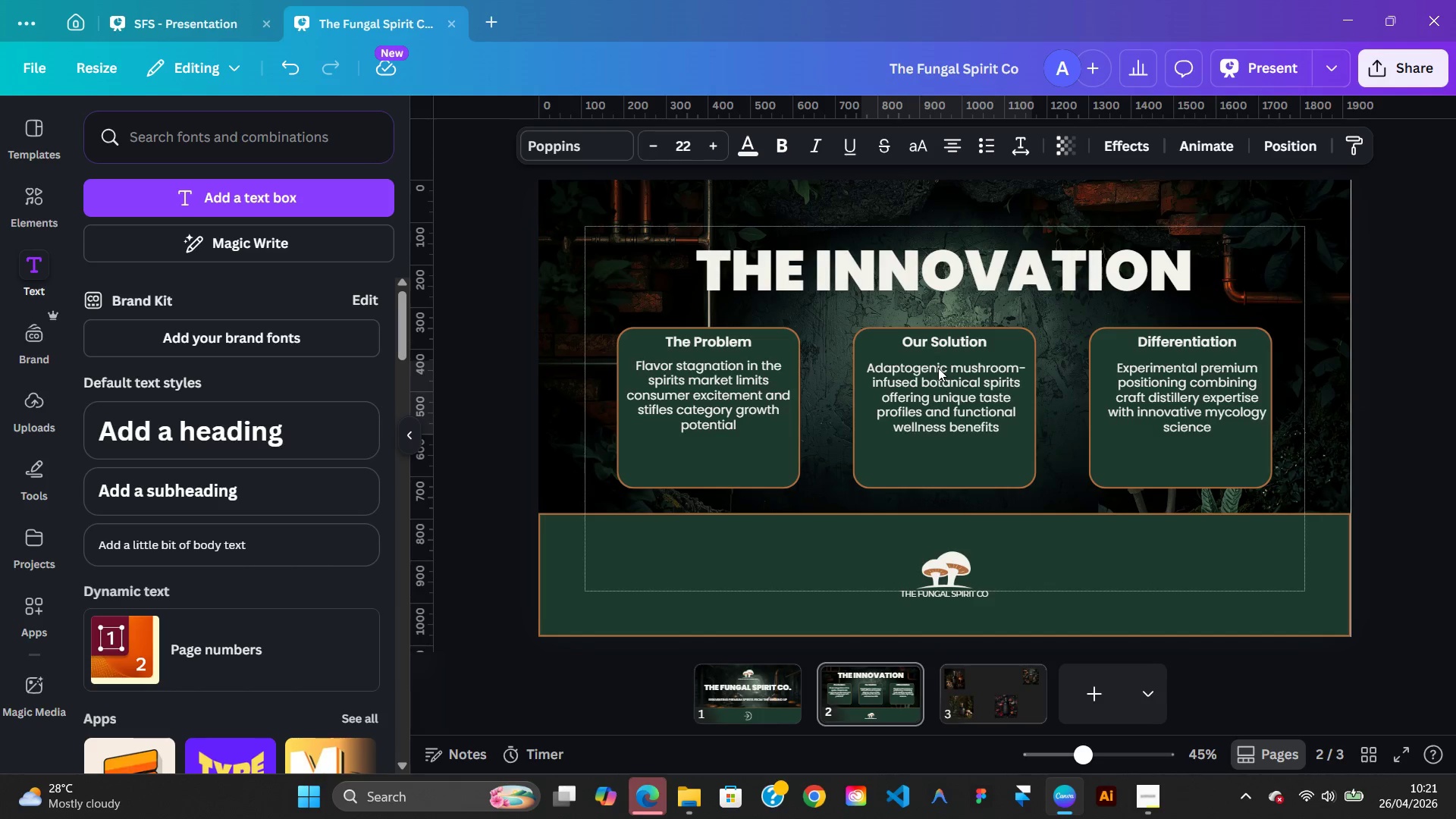 
key(ArrowRight)
 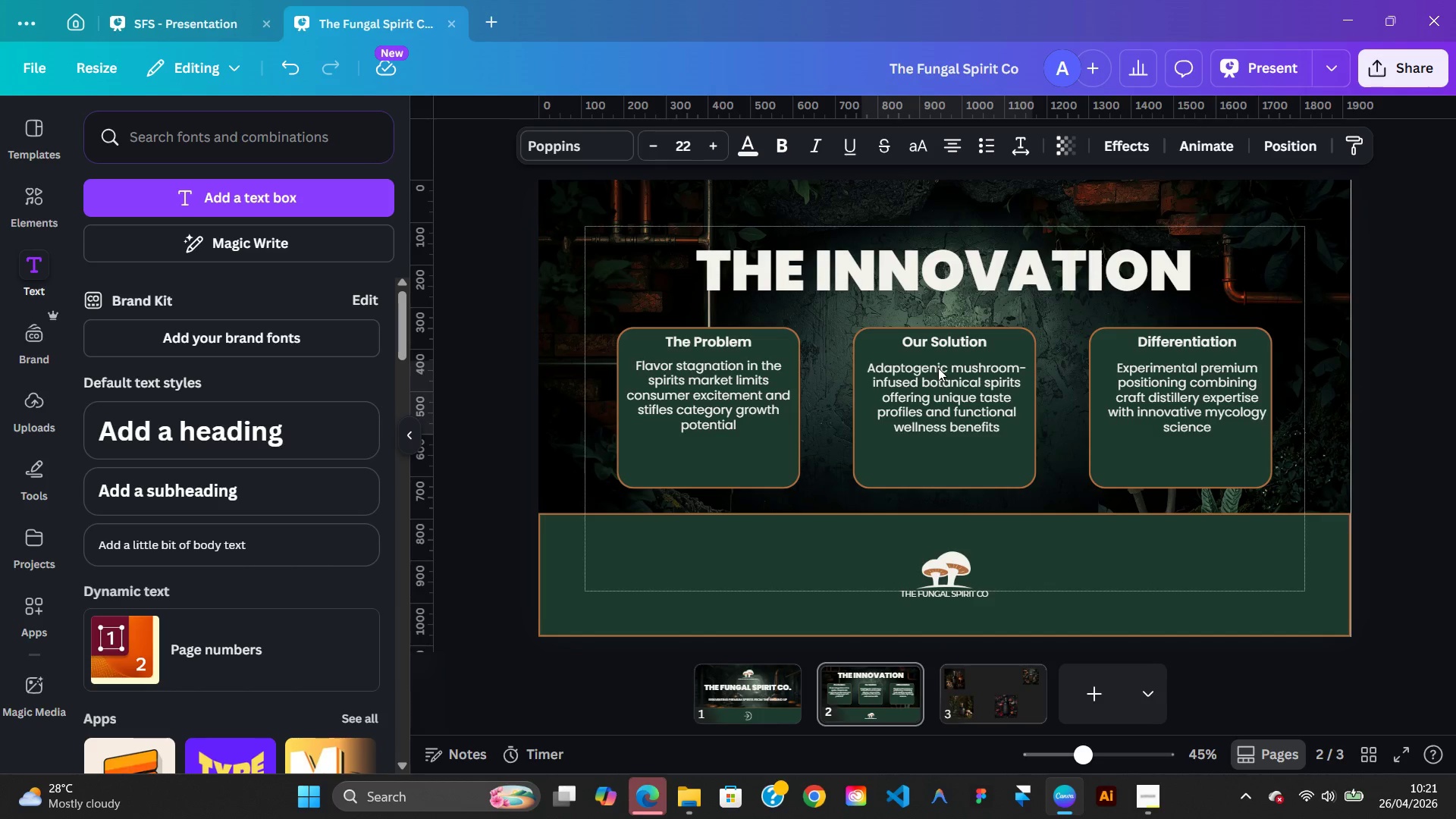 
key(ArrowLeft)
 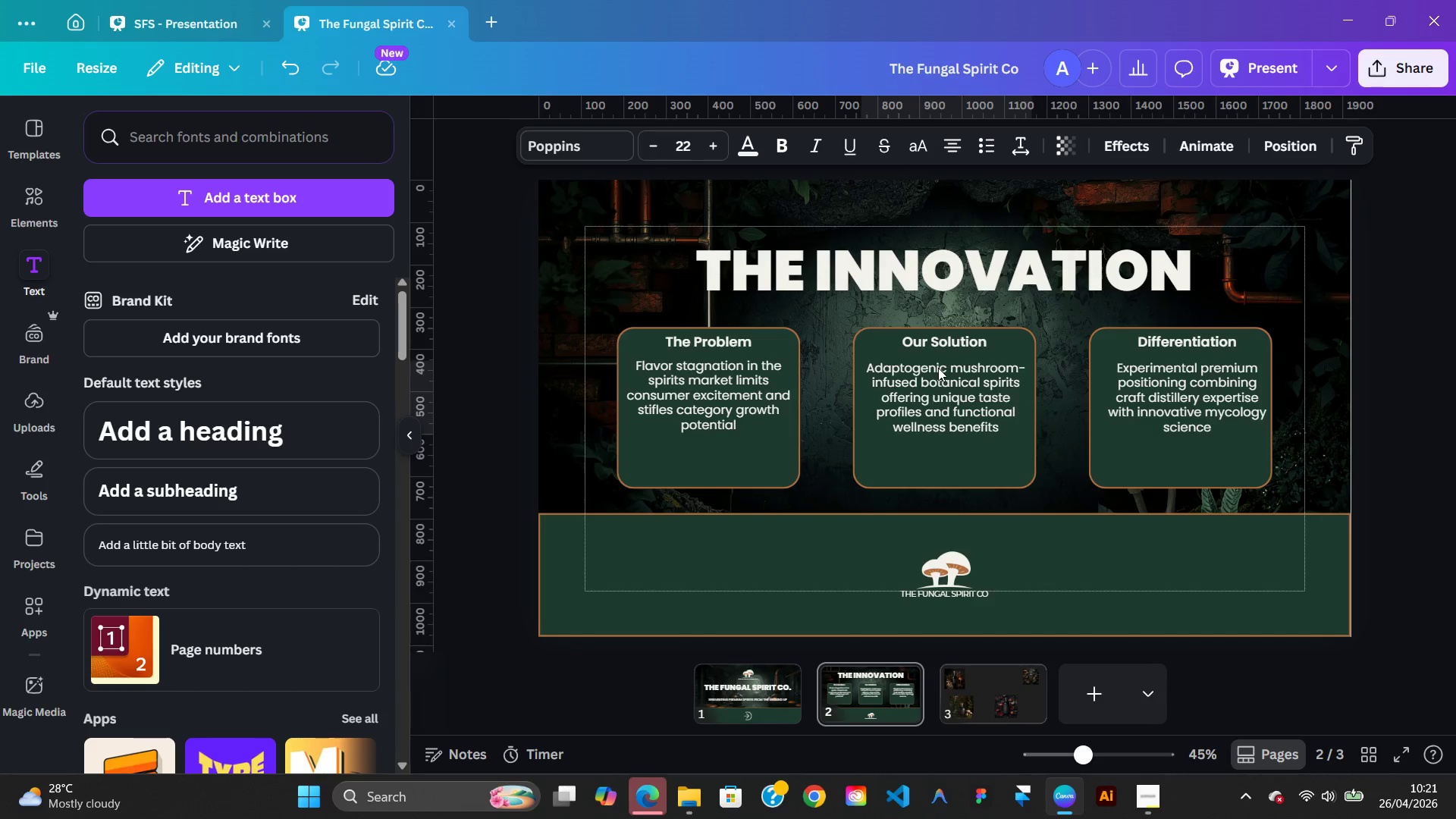 
key(ArrowLeft)
 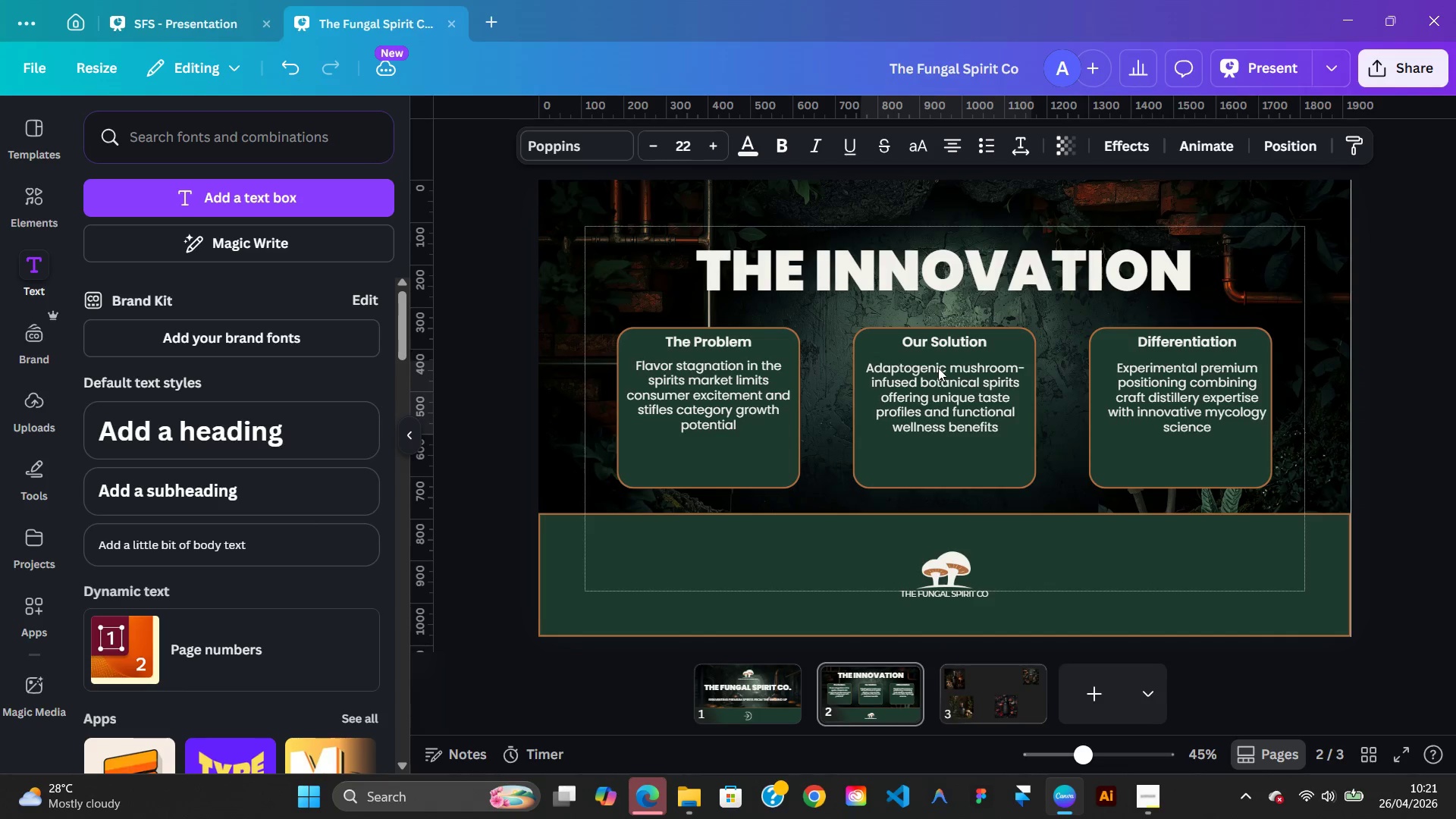 
key(ArrowLeft)
 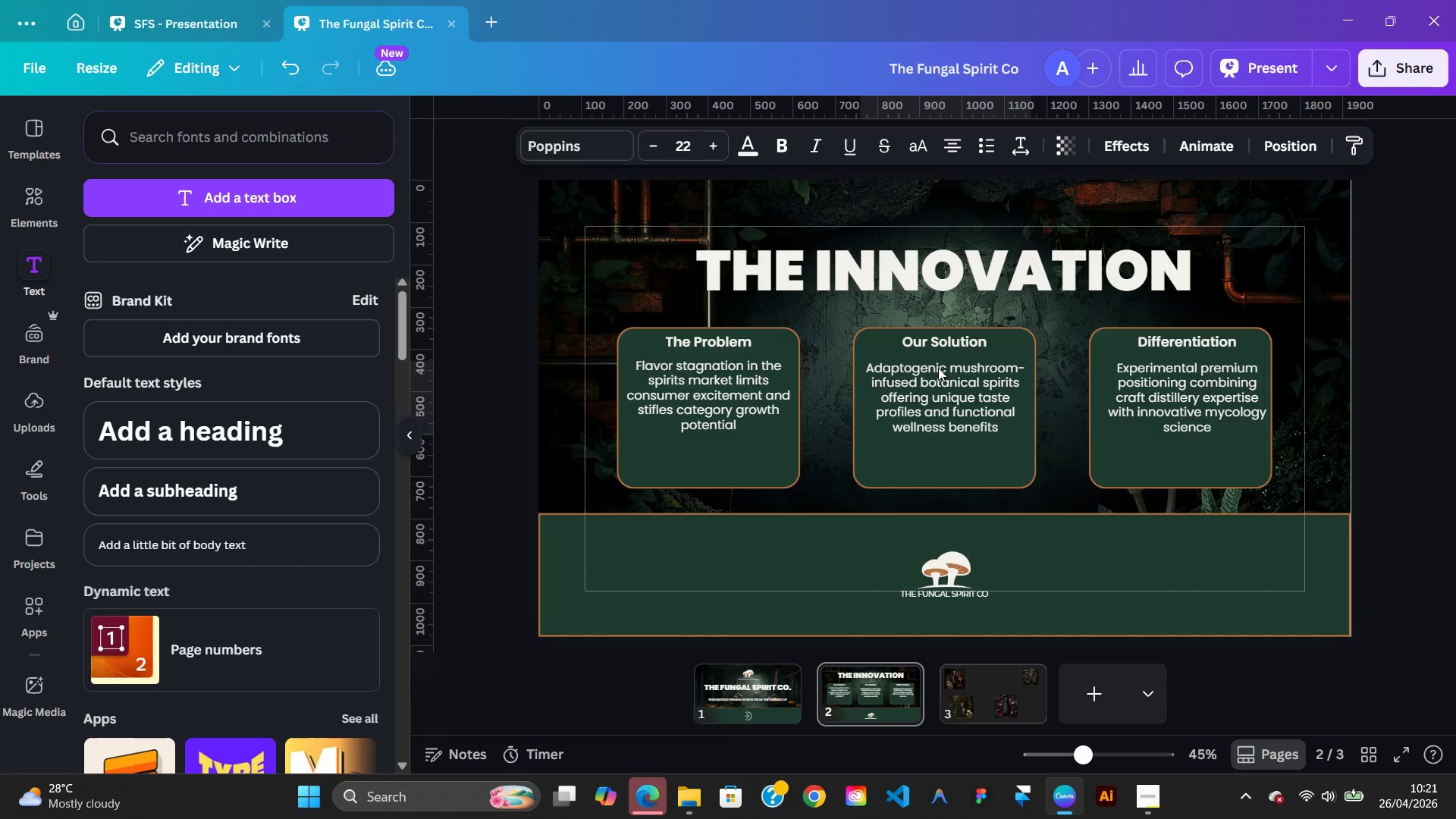 
key(ArrowLeft)
 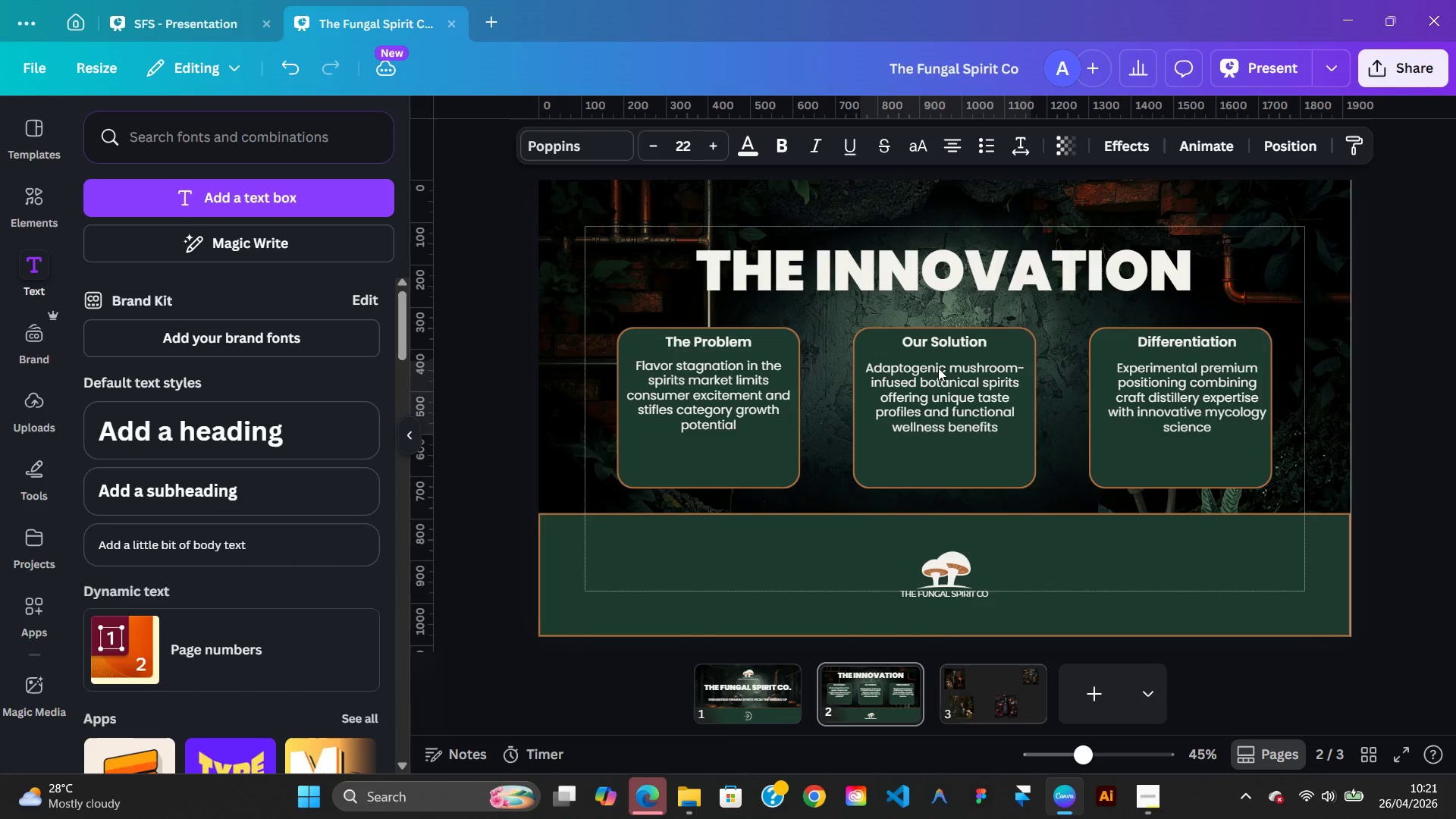 
key(ArrowLeft)
 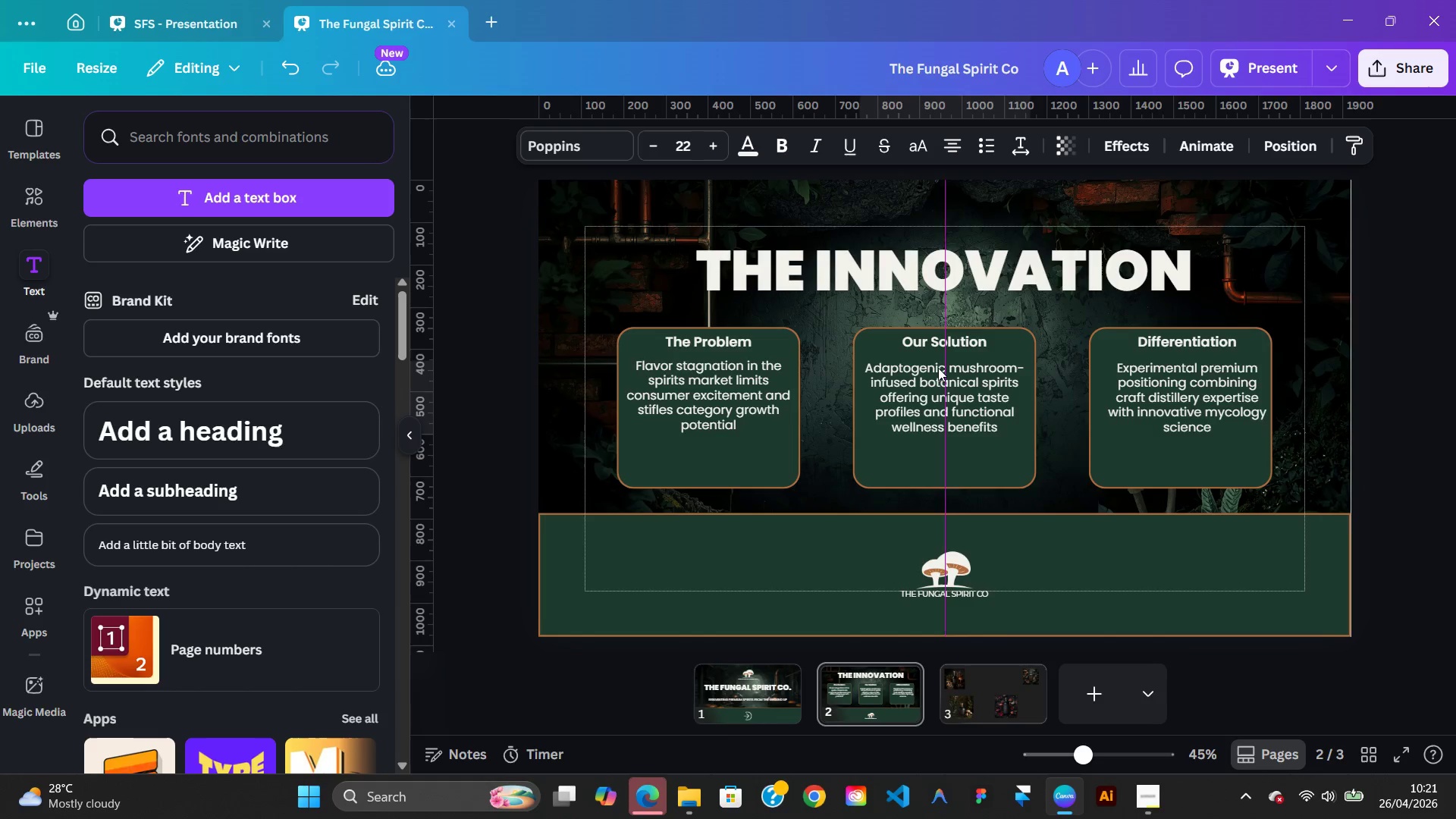 
key(ArrowLeft)
 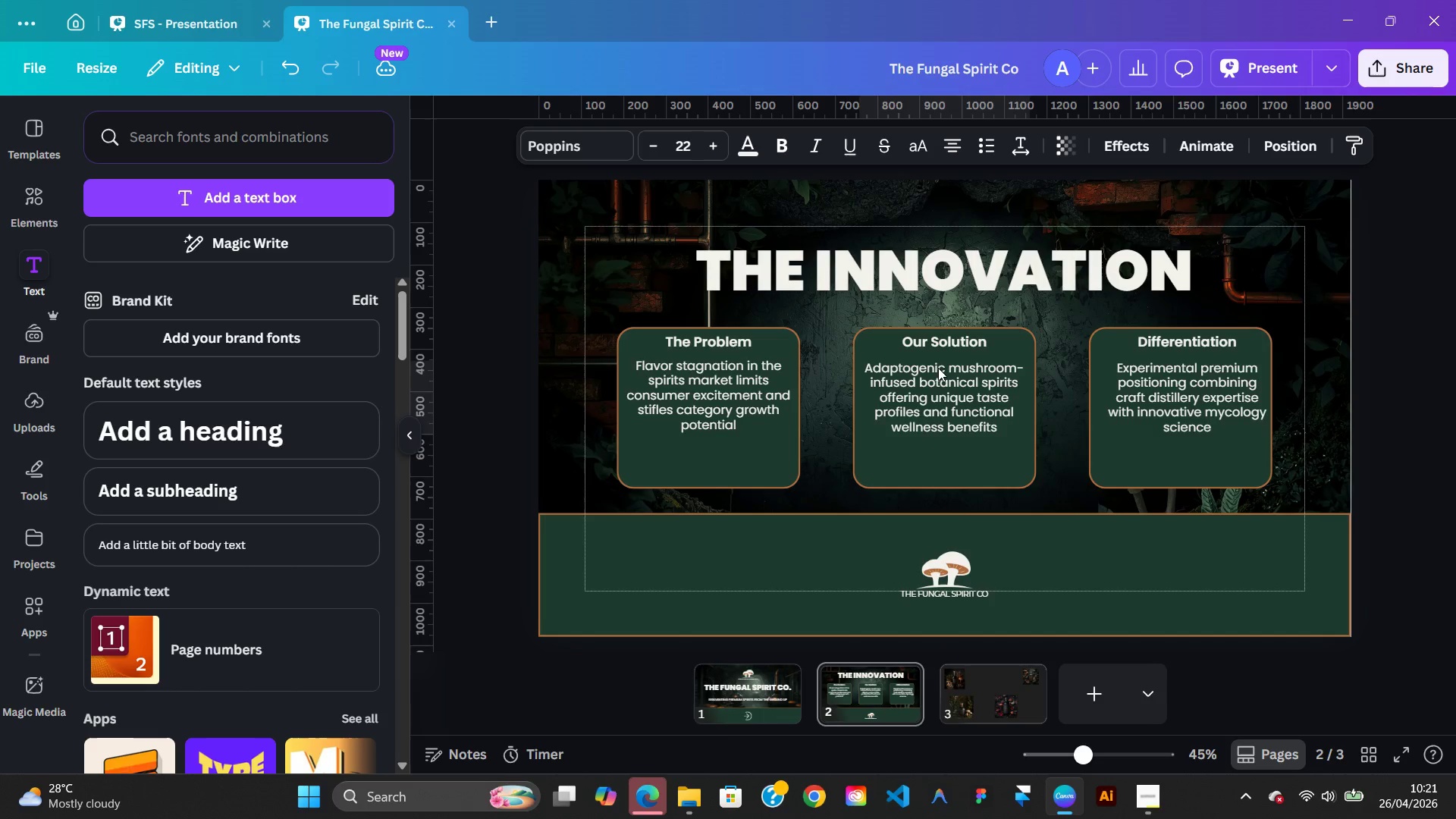 
key(ArrowLeft)
 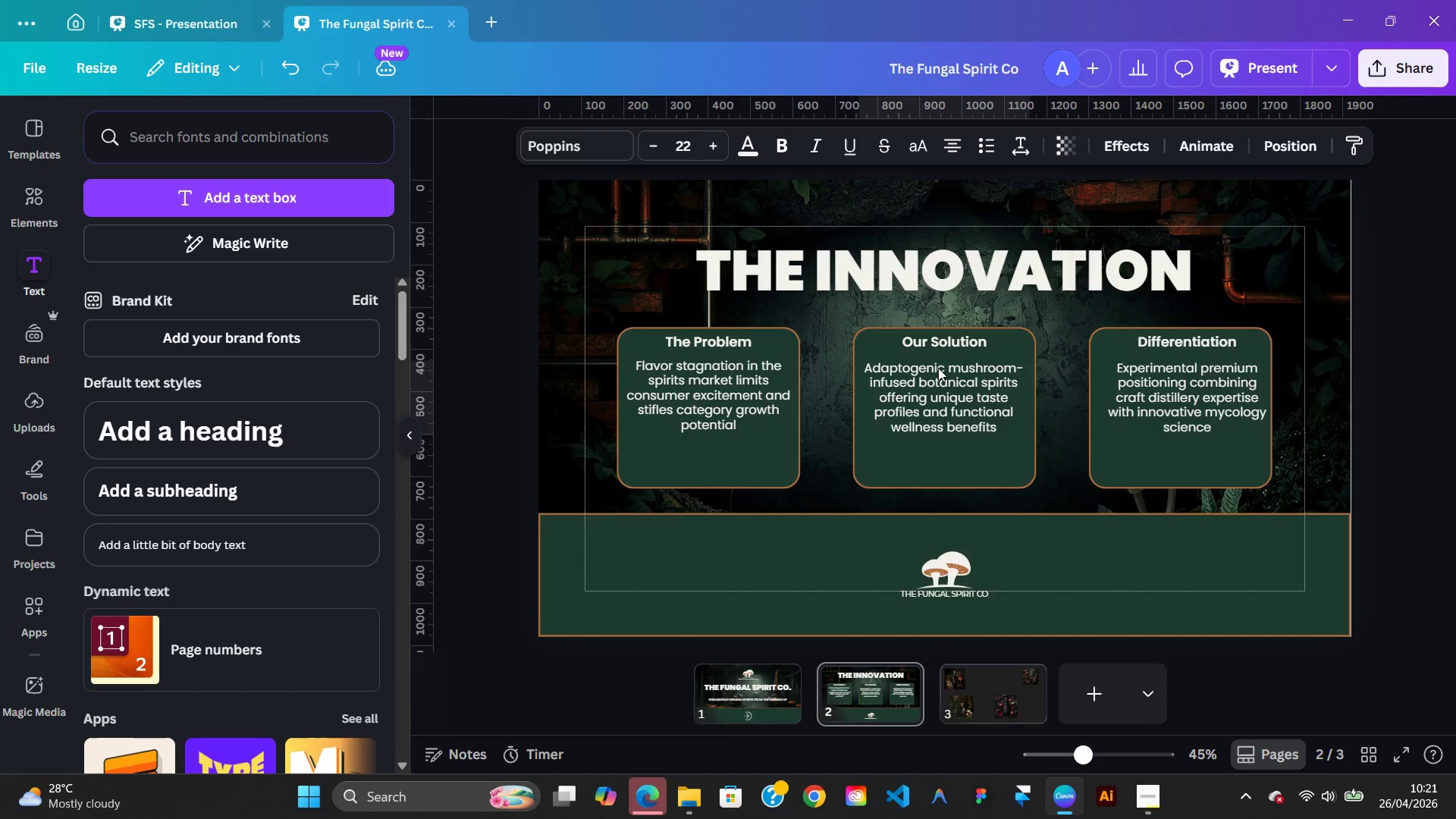 
key(ArrowLeft)
 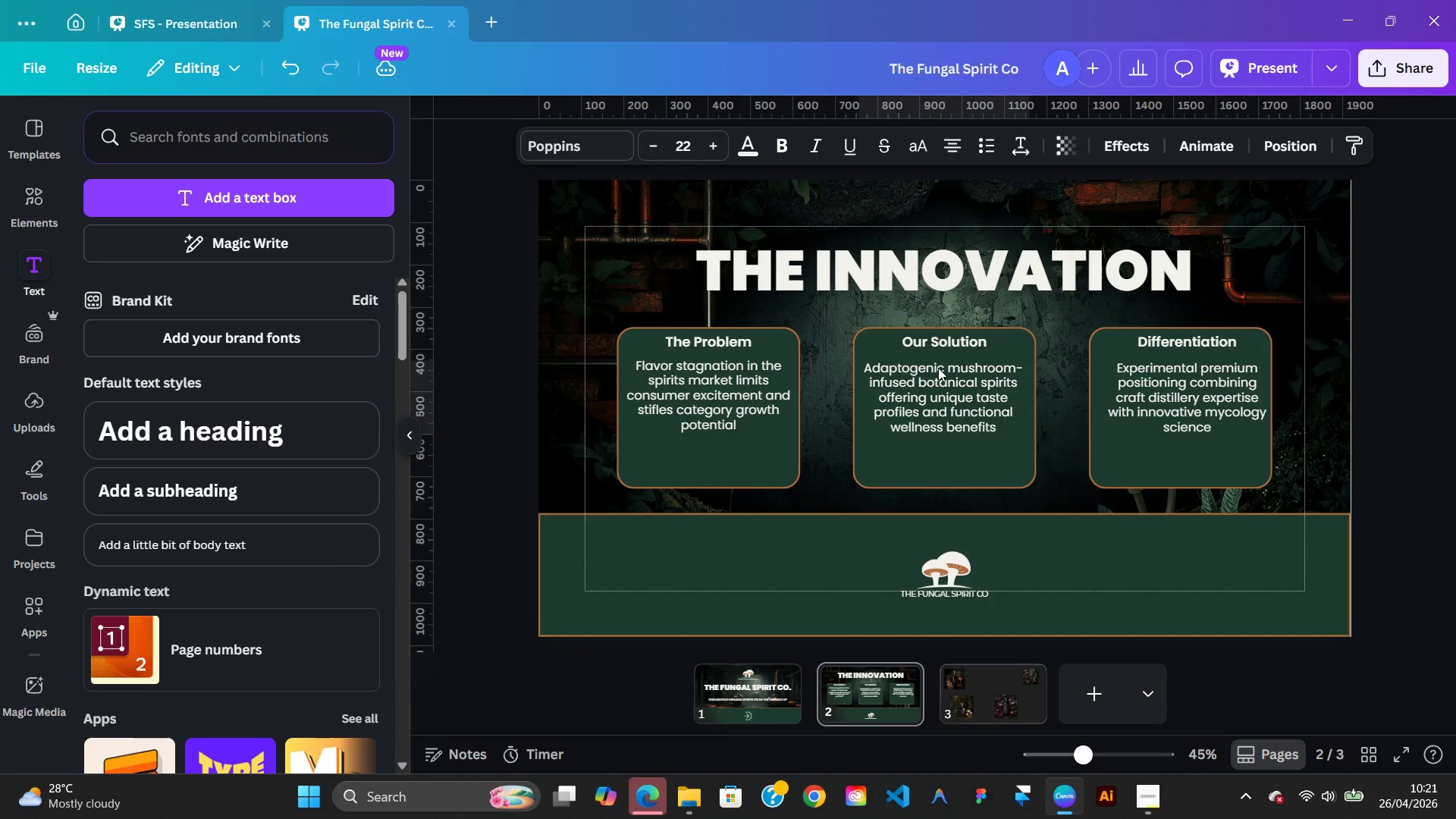 
key(ArrowLeft)
 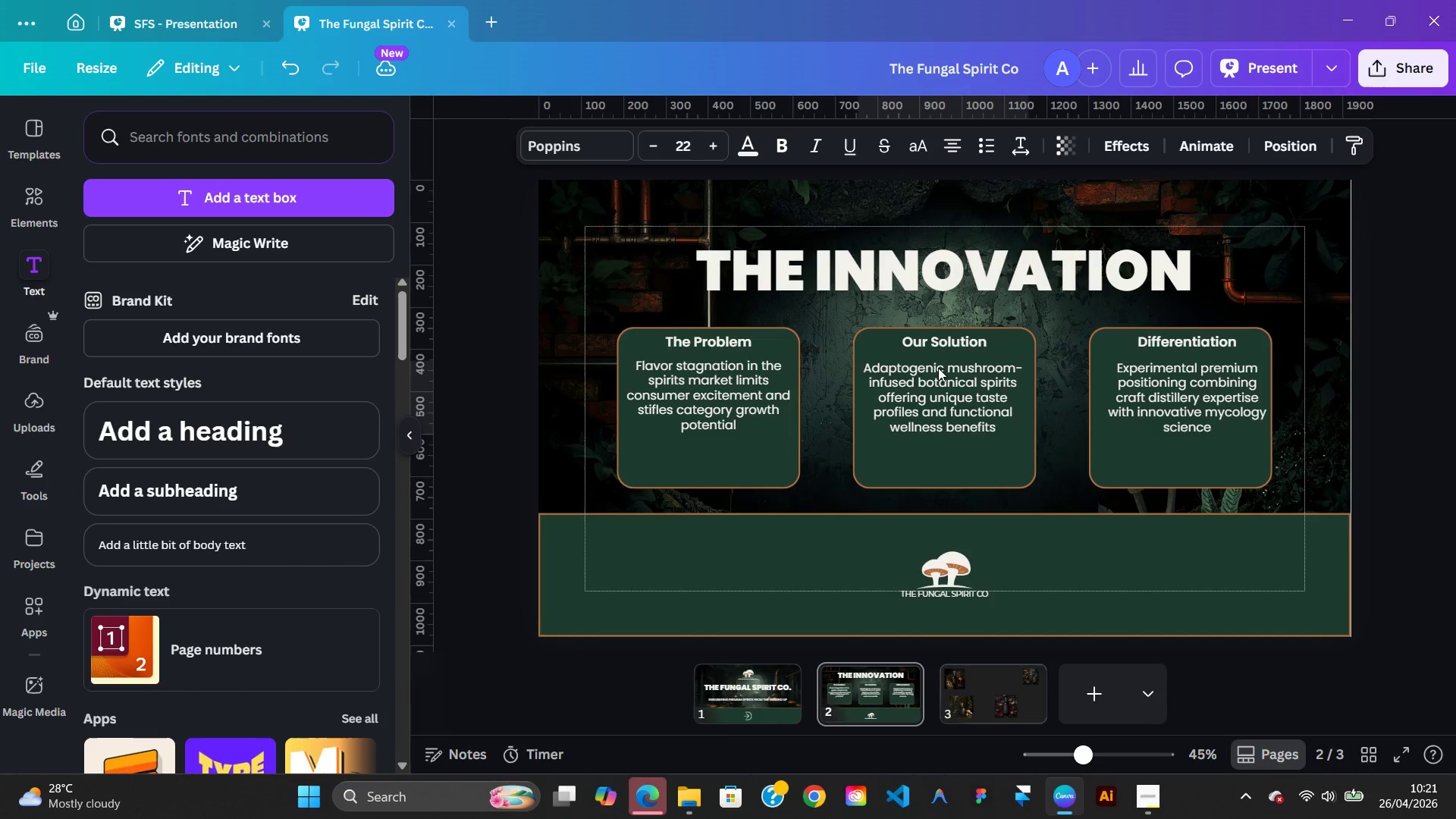 
key(ArrowLeft)
 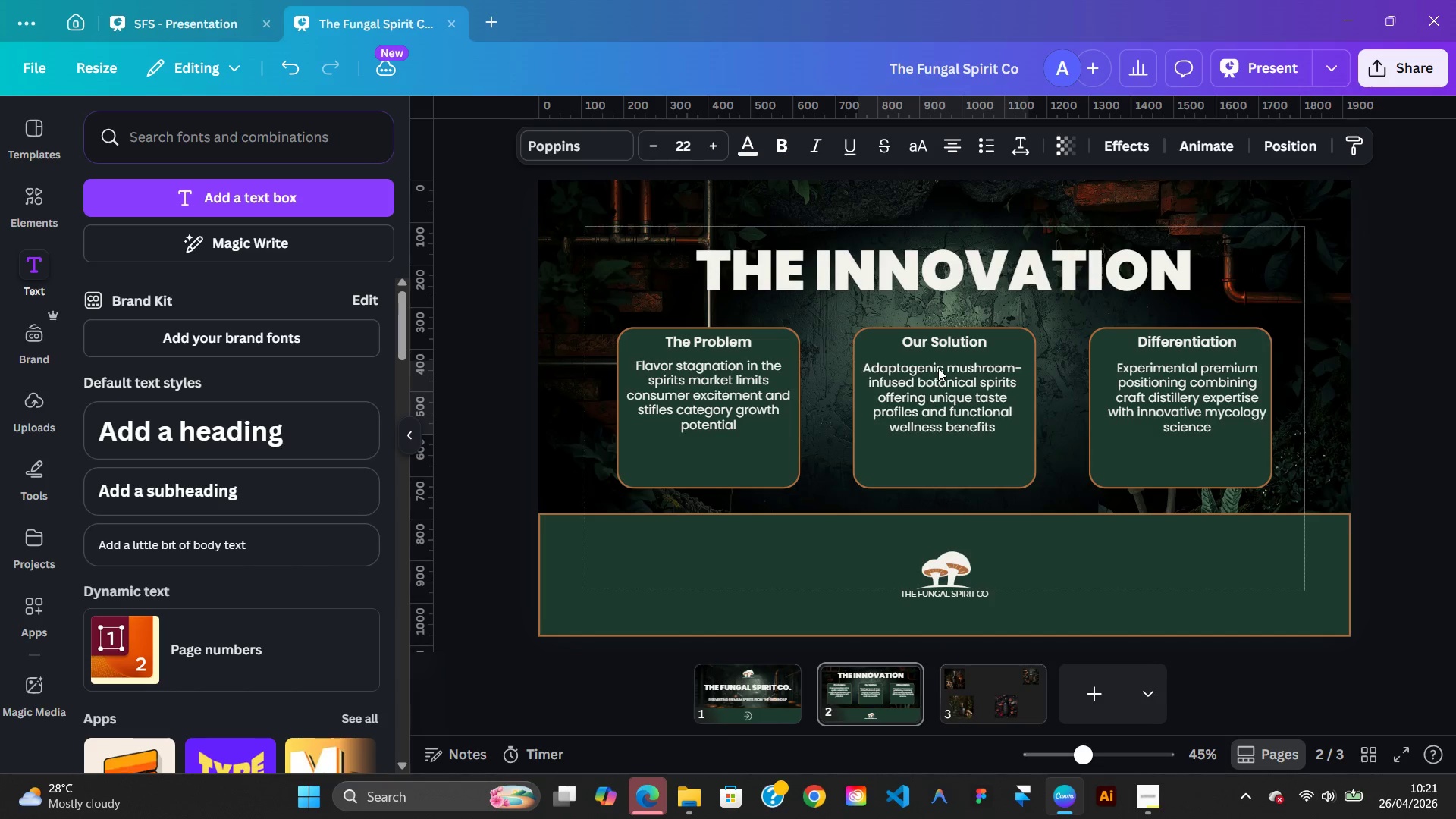 
key(ArrowLeft)
 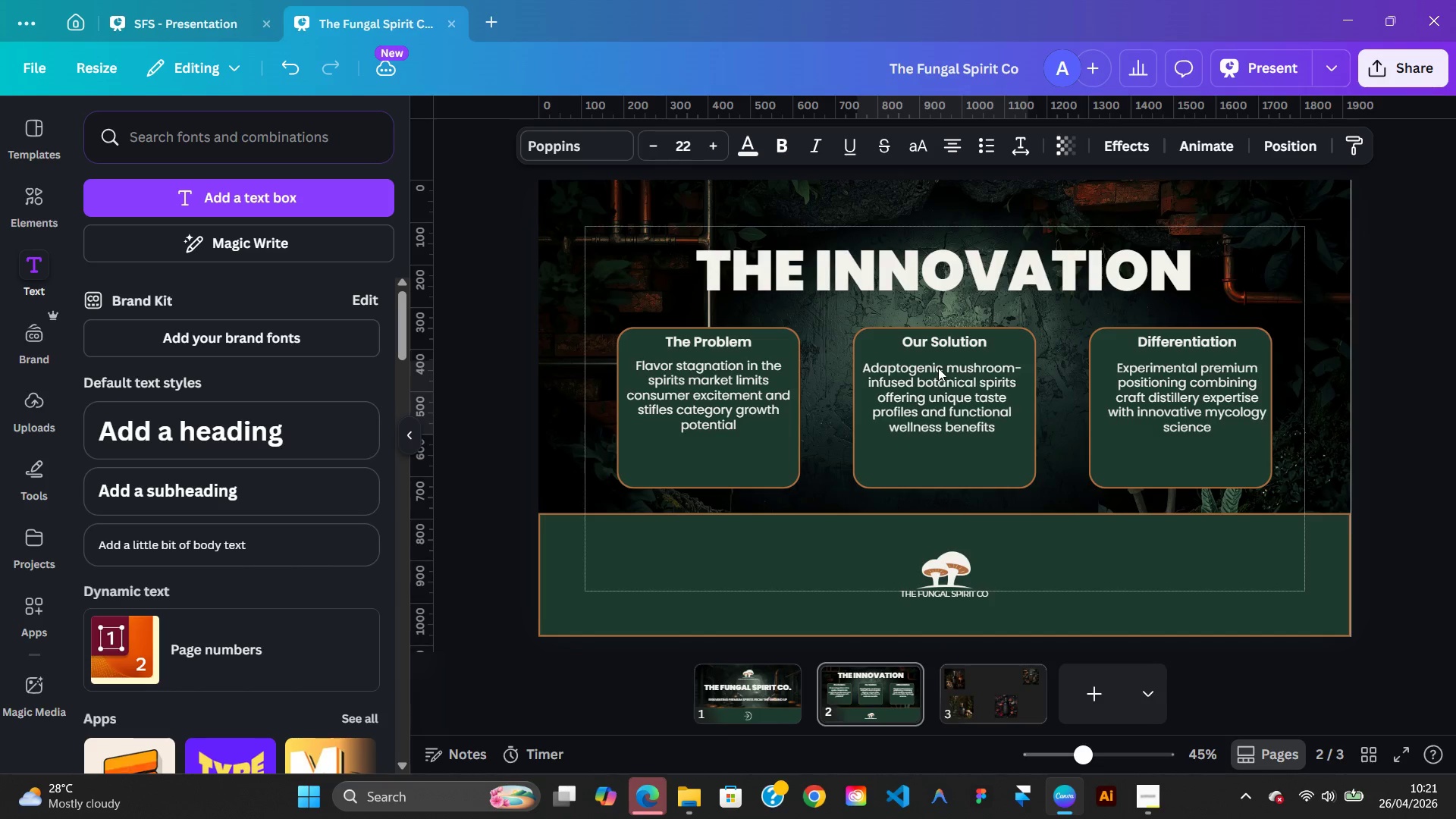 
key(ArrowLeft)
 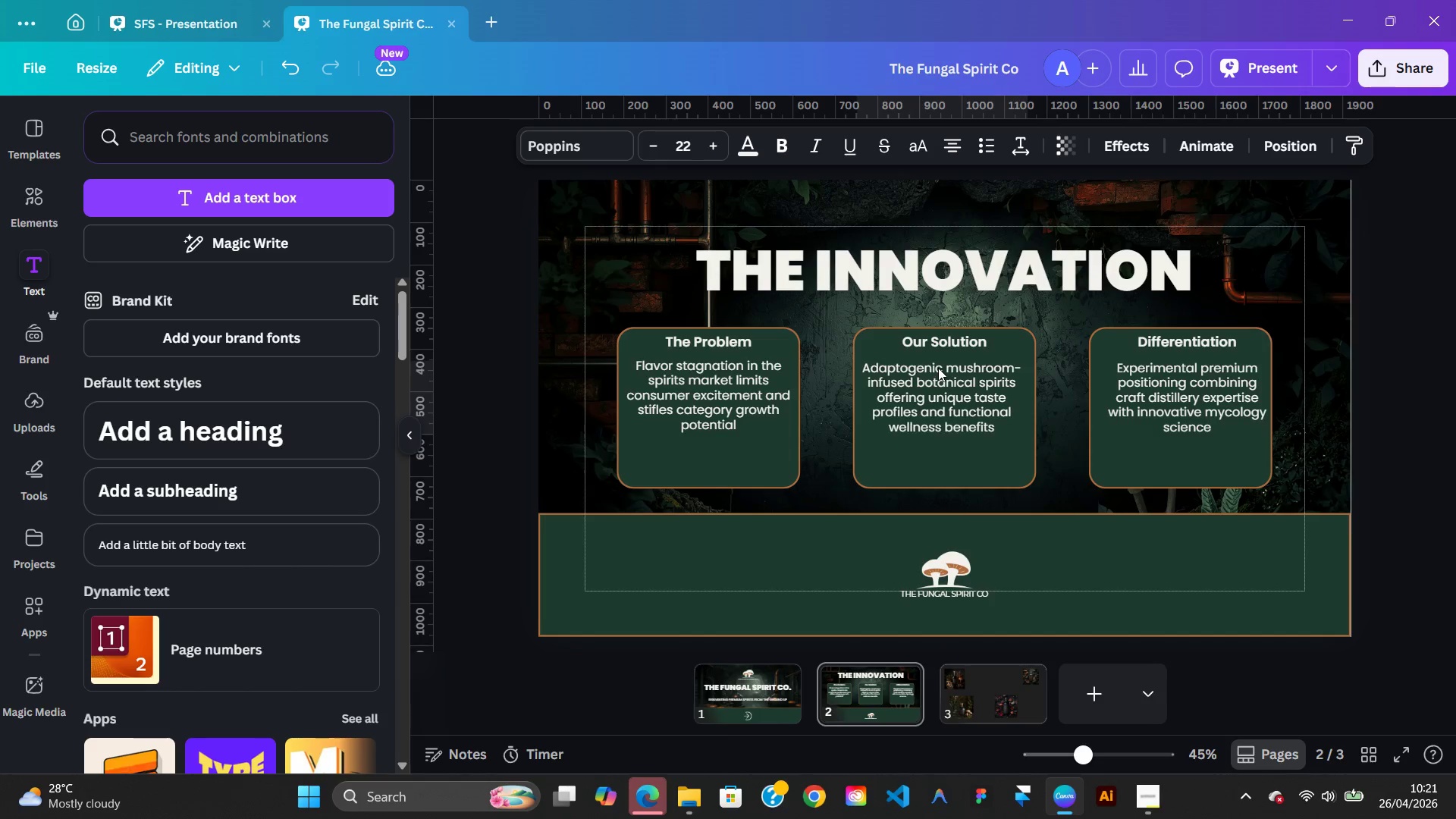 
key(ArrowLeft)
 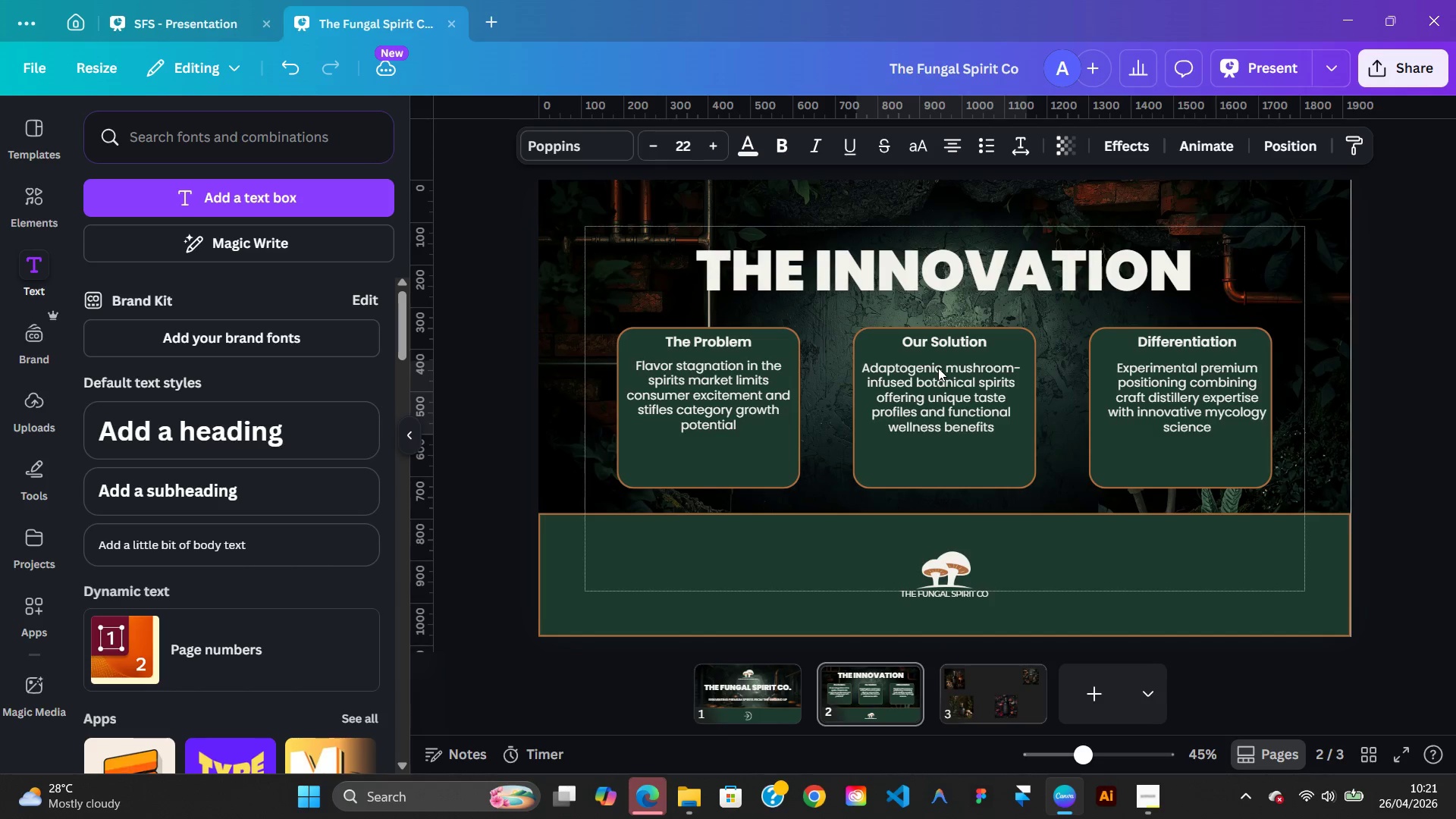 
key(ArrowLeft)
 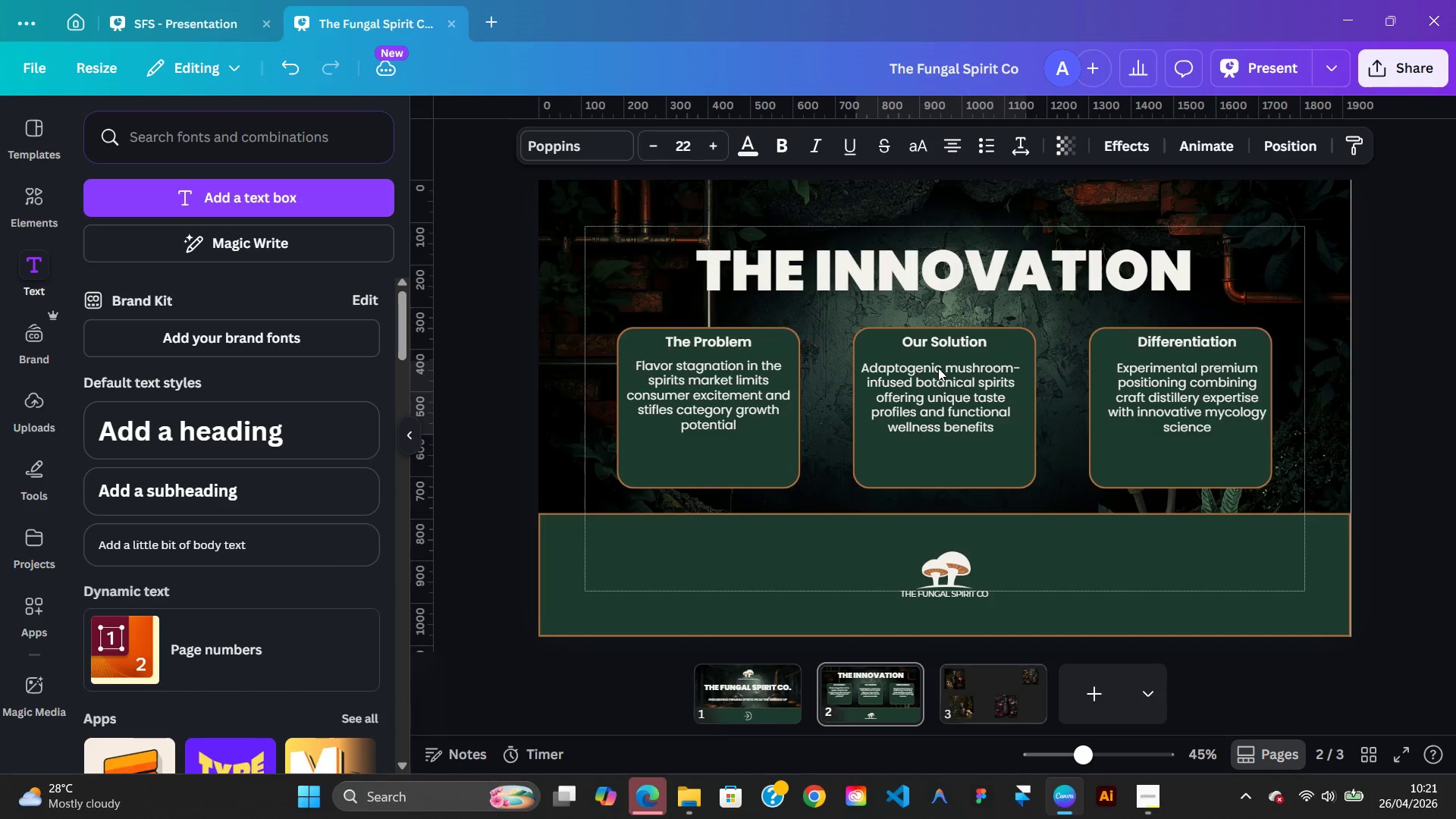 
key(ArrowLeft)
 